 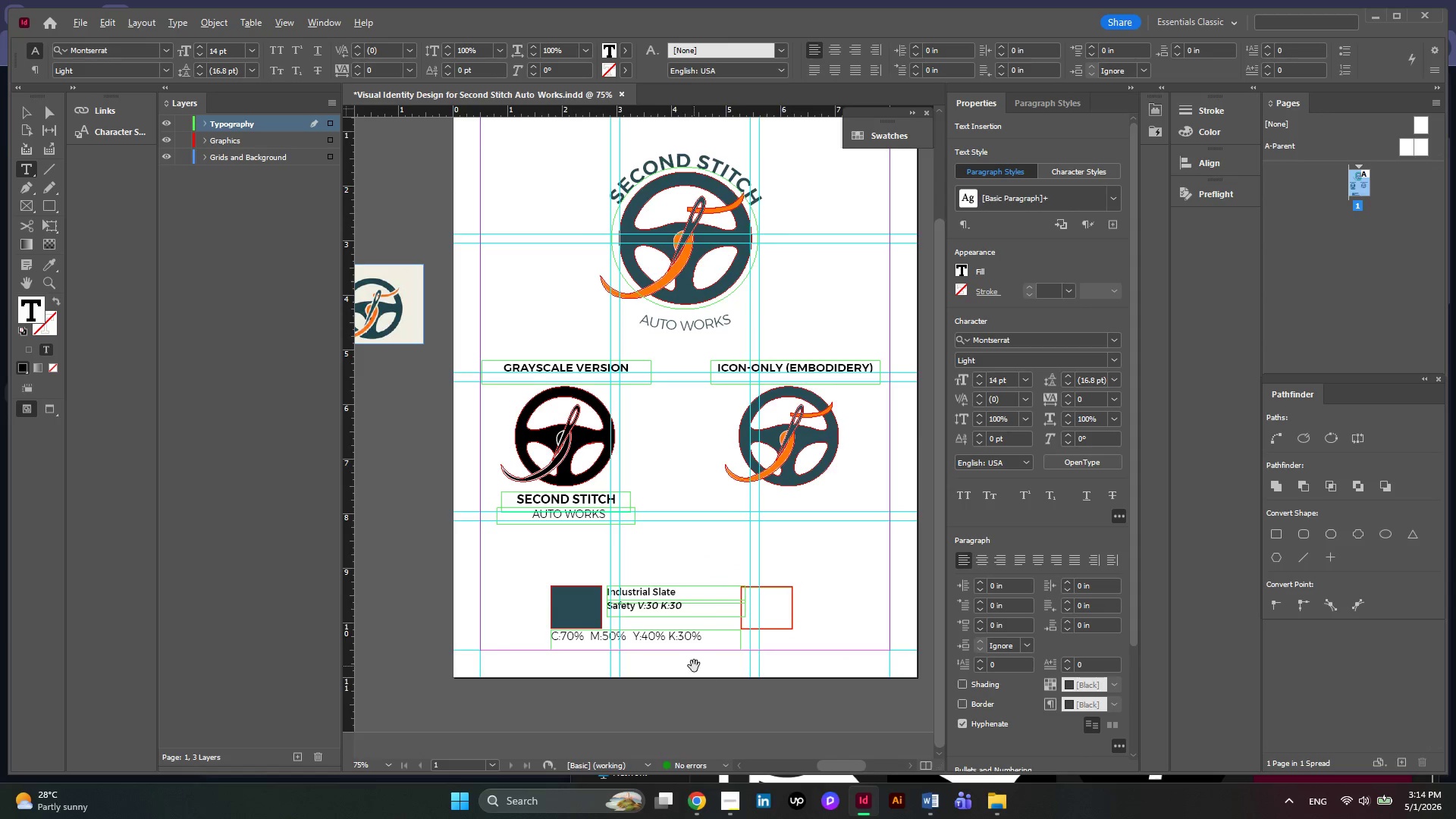 
scroll: coordinate [694, 666], scroll_direction: up, amount: 1.0
 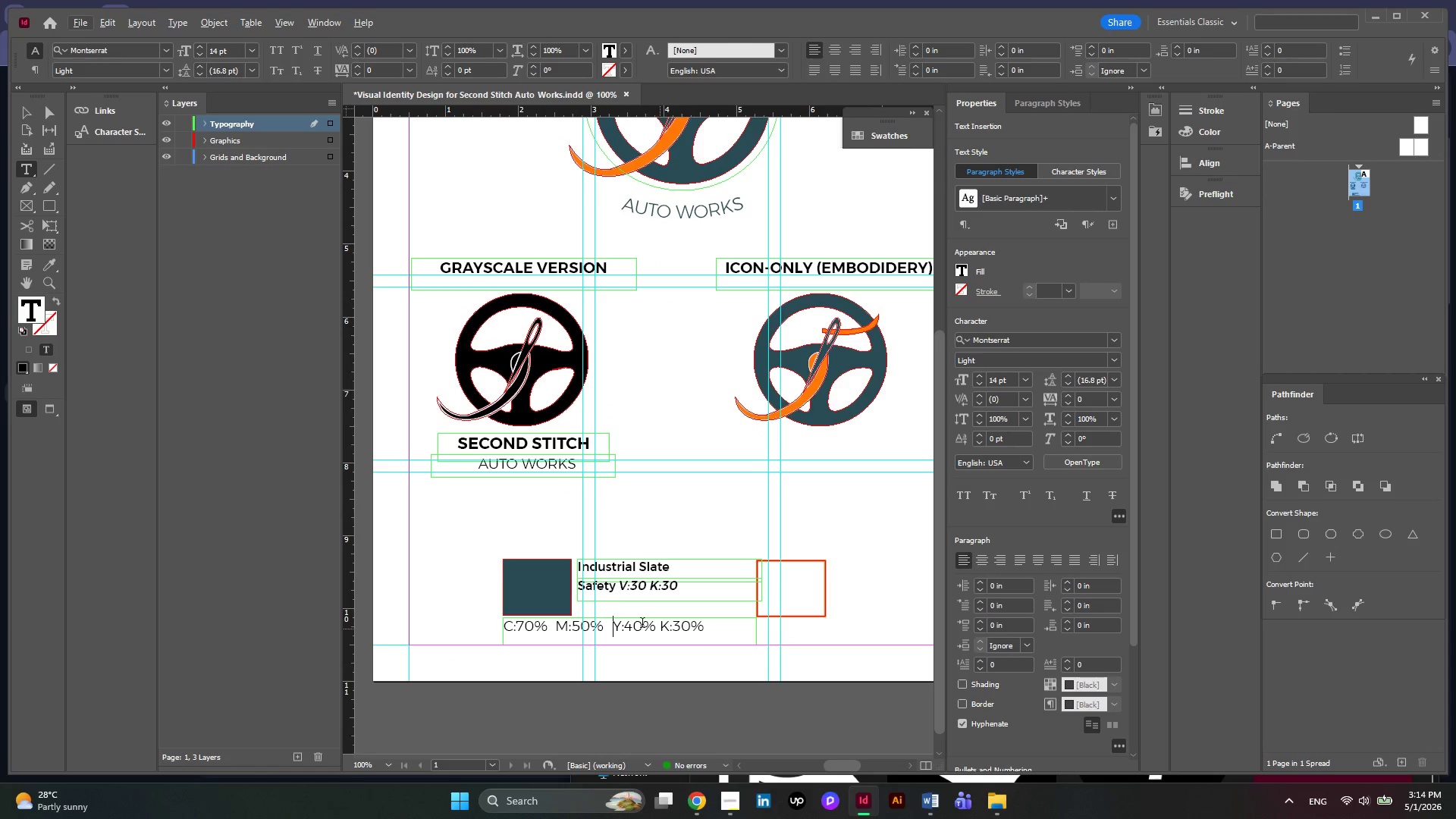 
hold_key(key=AltLeft, duration=0.31)
scroll: coordinate [605, 605], scroll_direction: down, amount: 1.0
 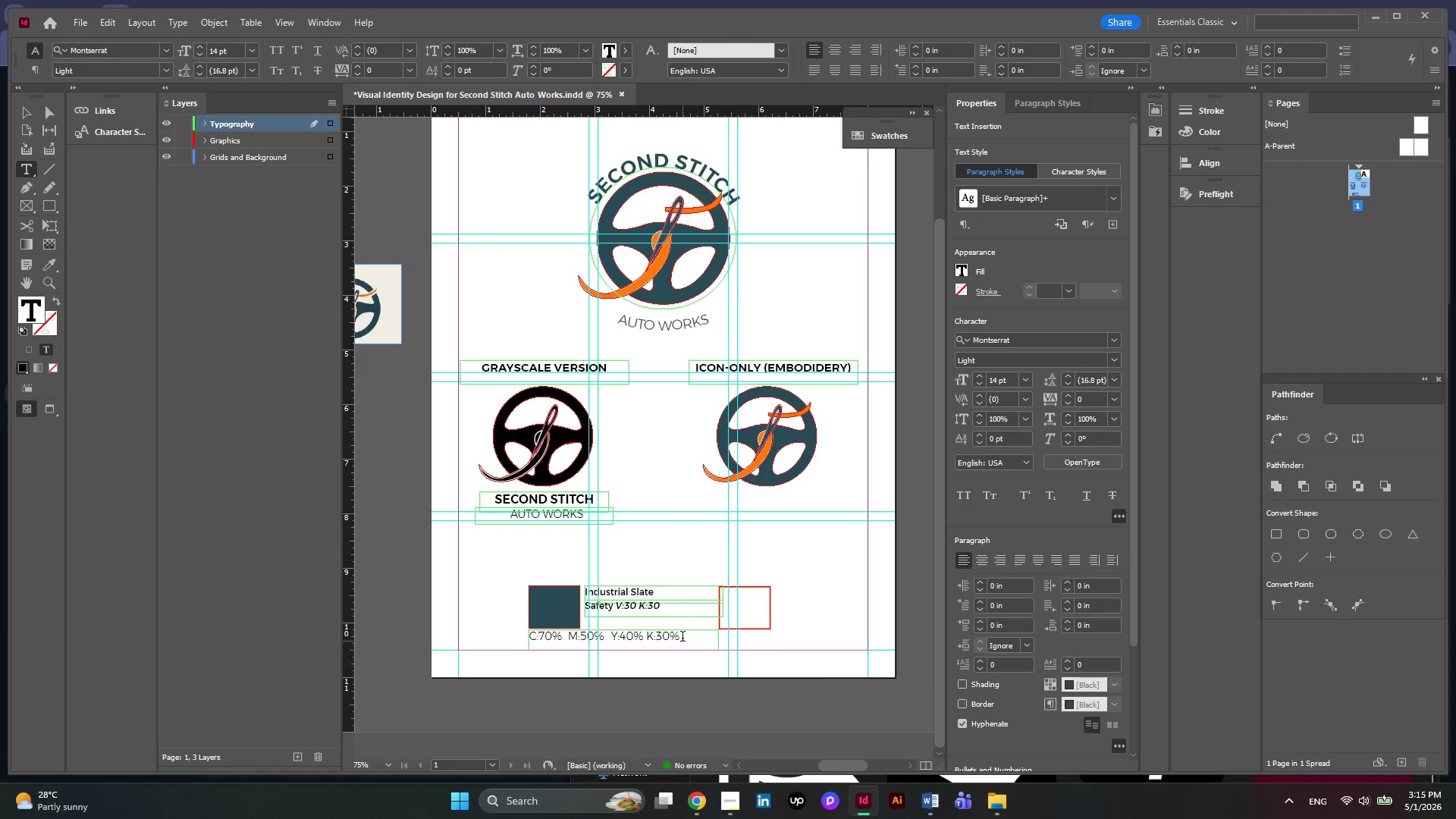 
left_click_drag(start_coordinate=[682, 638], to_coordinate=[524, 634])
 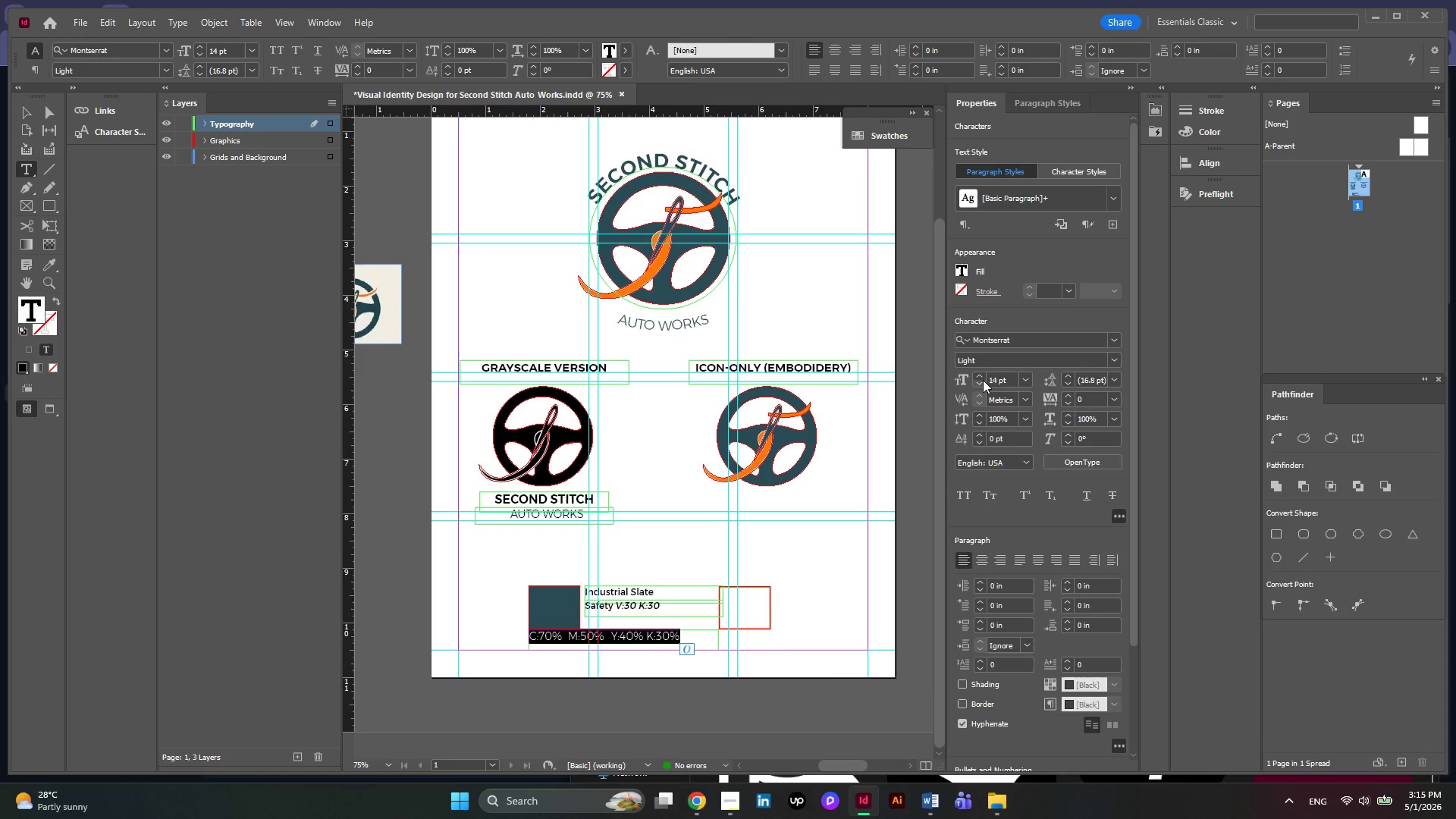 
left_click([982, 381])
 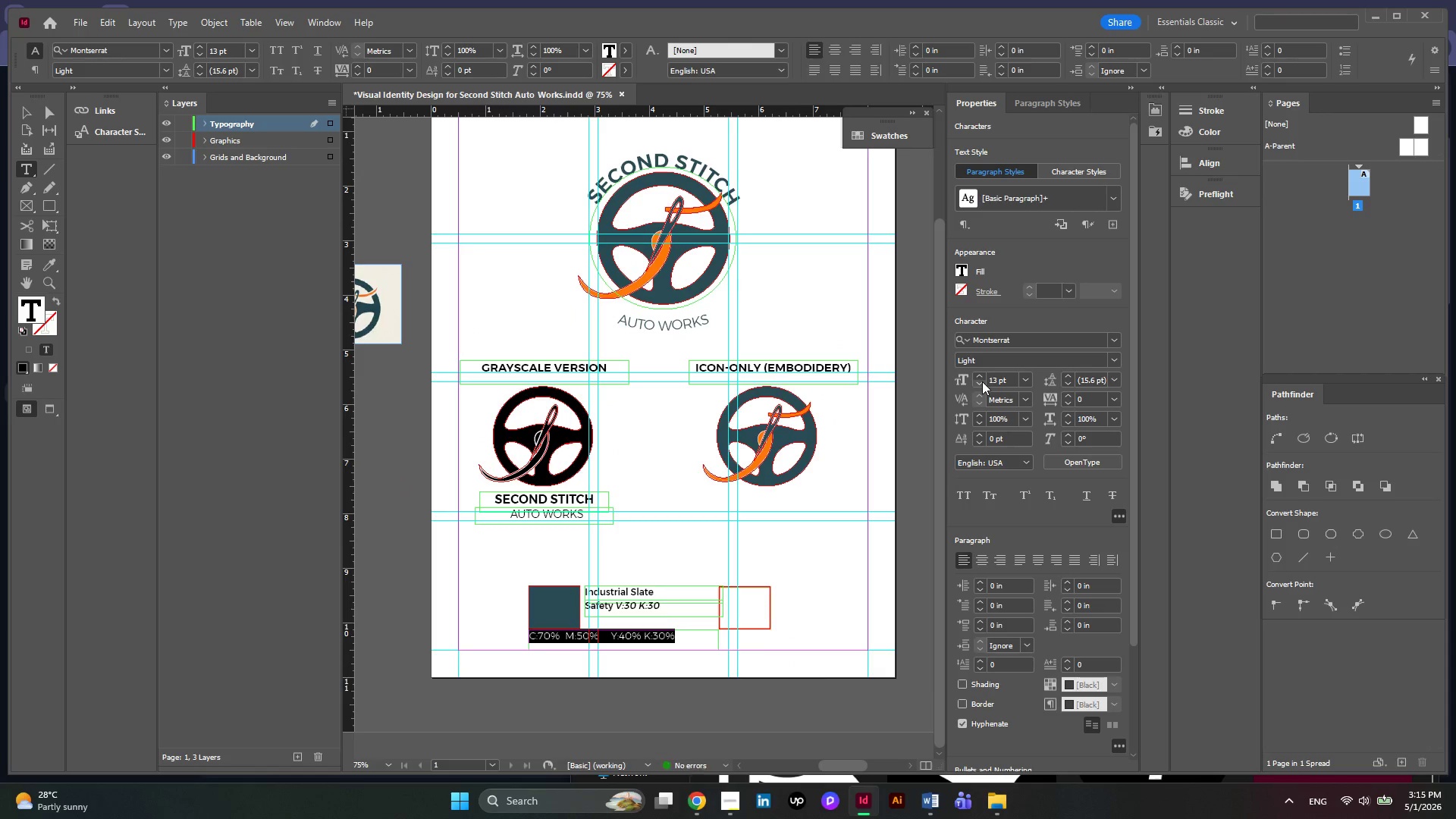 
left_click([982, 381])
 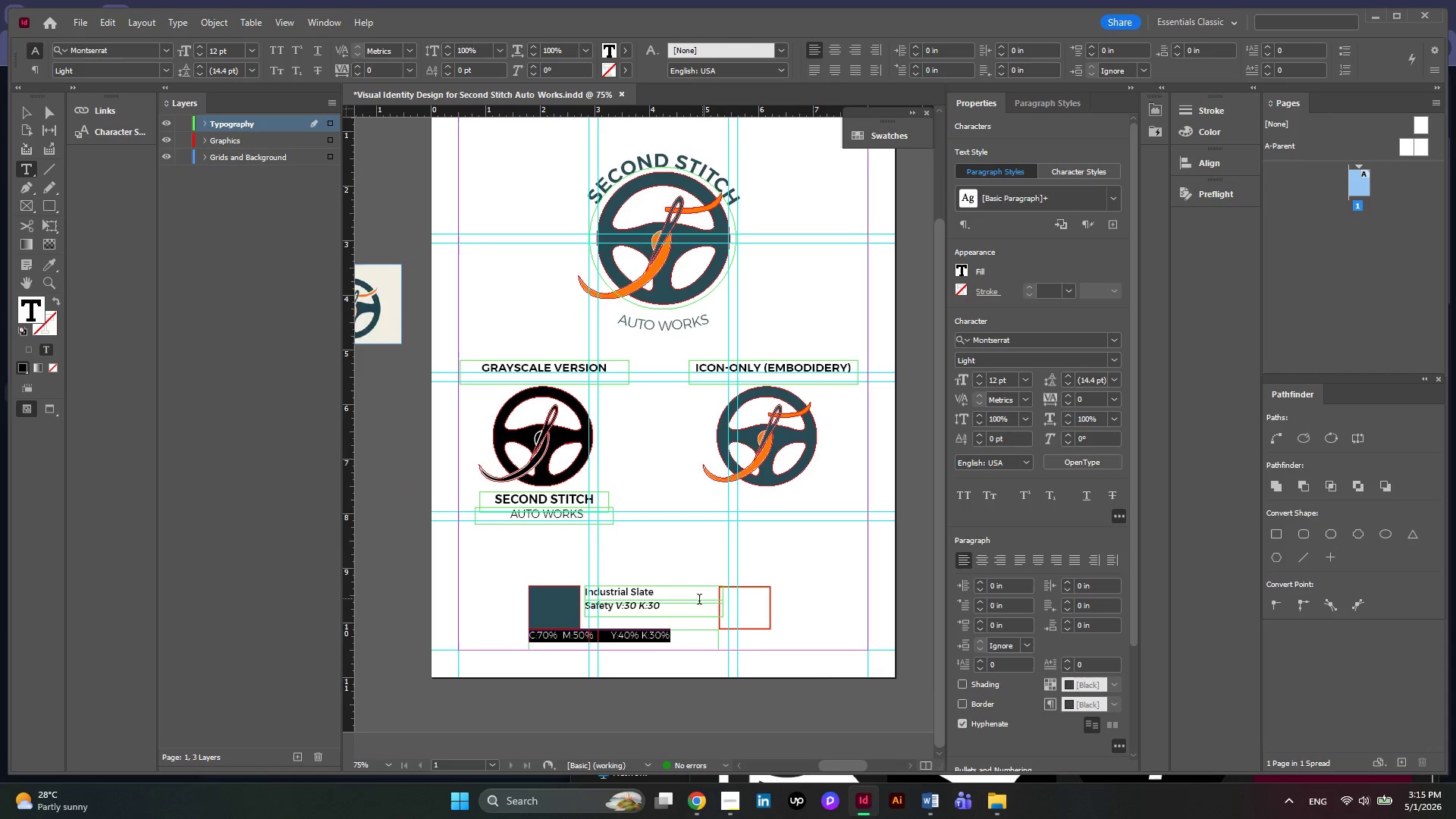 
left_click([686, 635])
 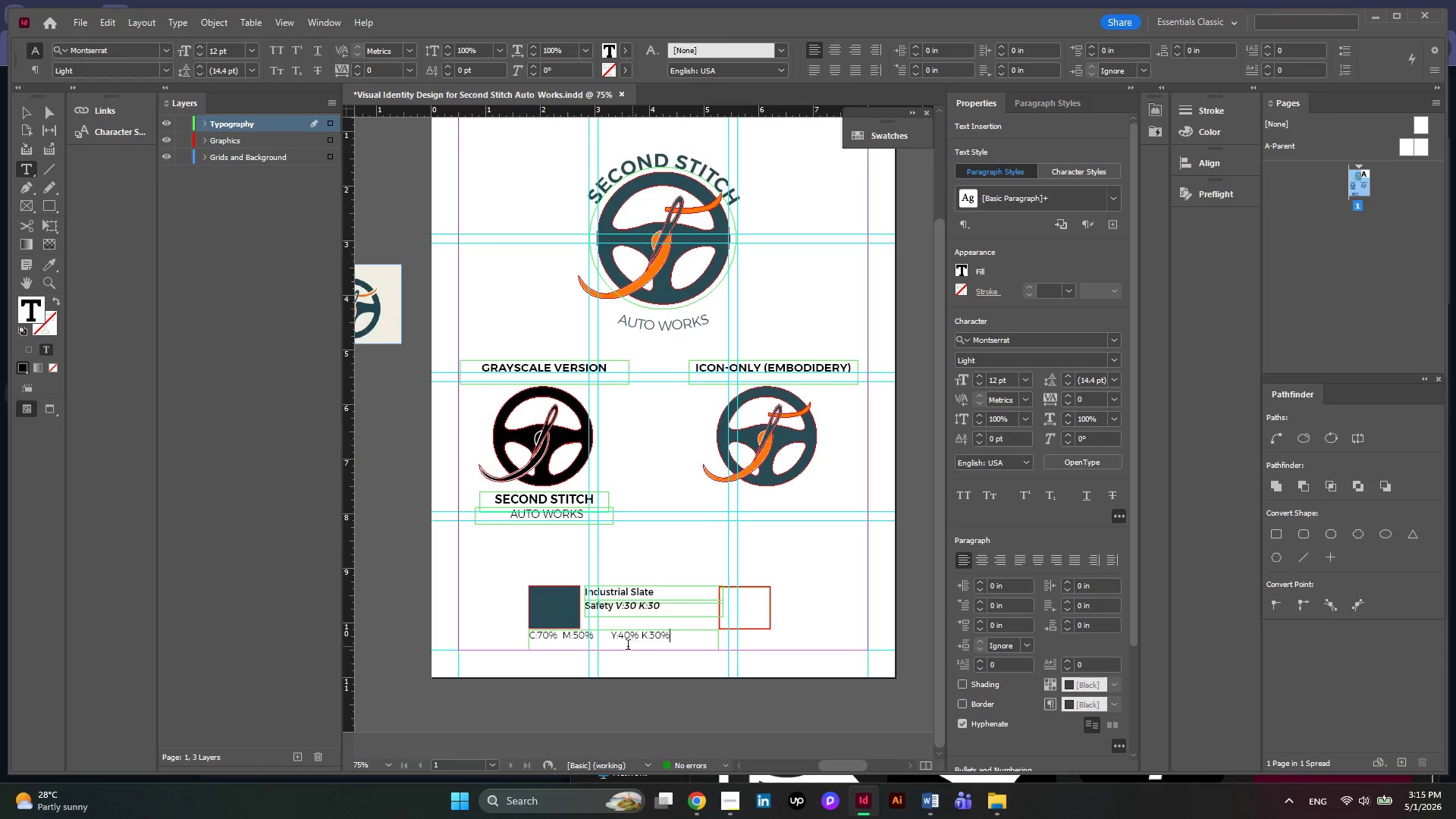 
left_click([611, 639])
 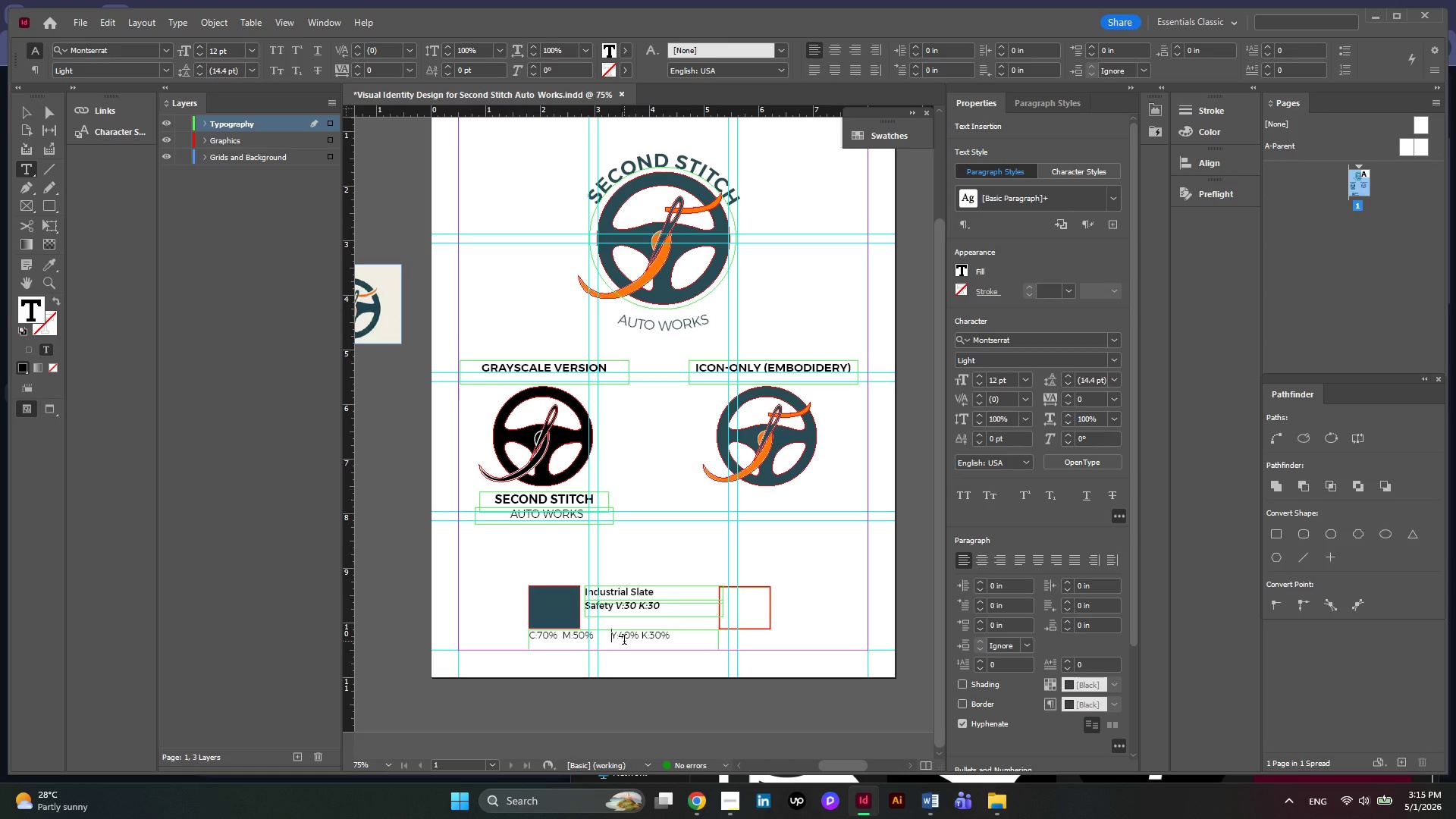 
key(Backspace)
 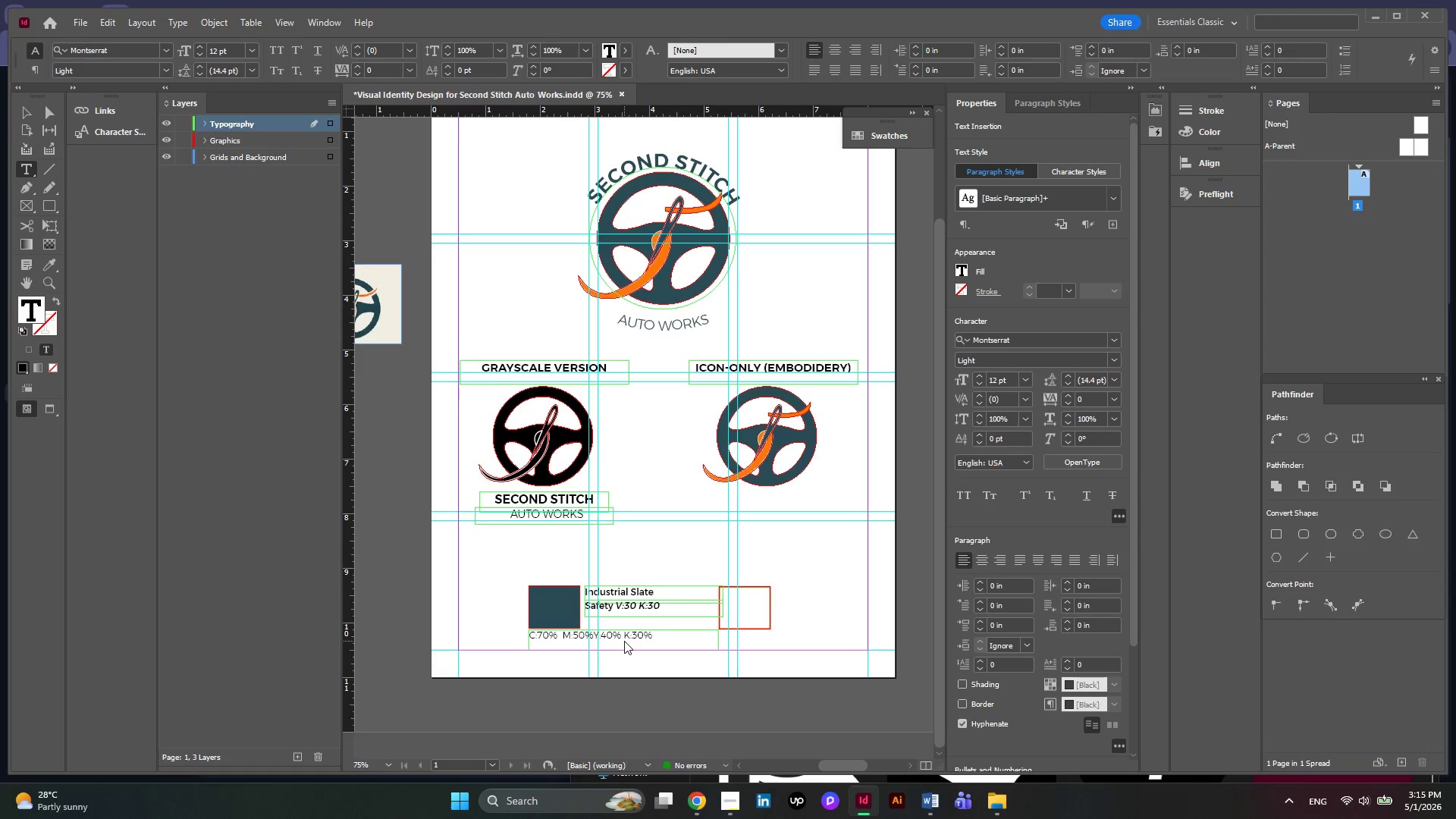 
key(Space)
 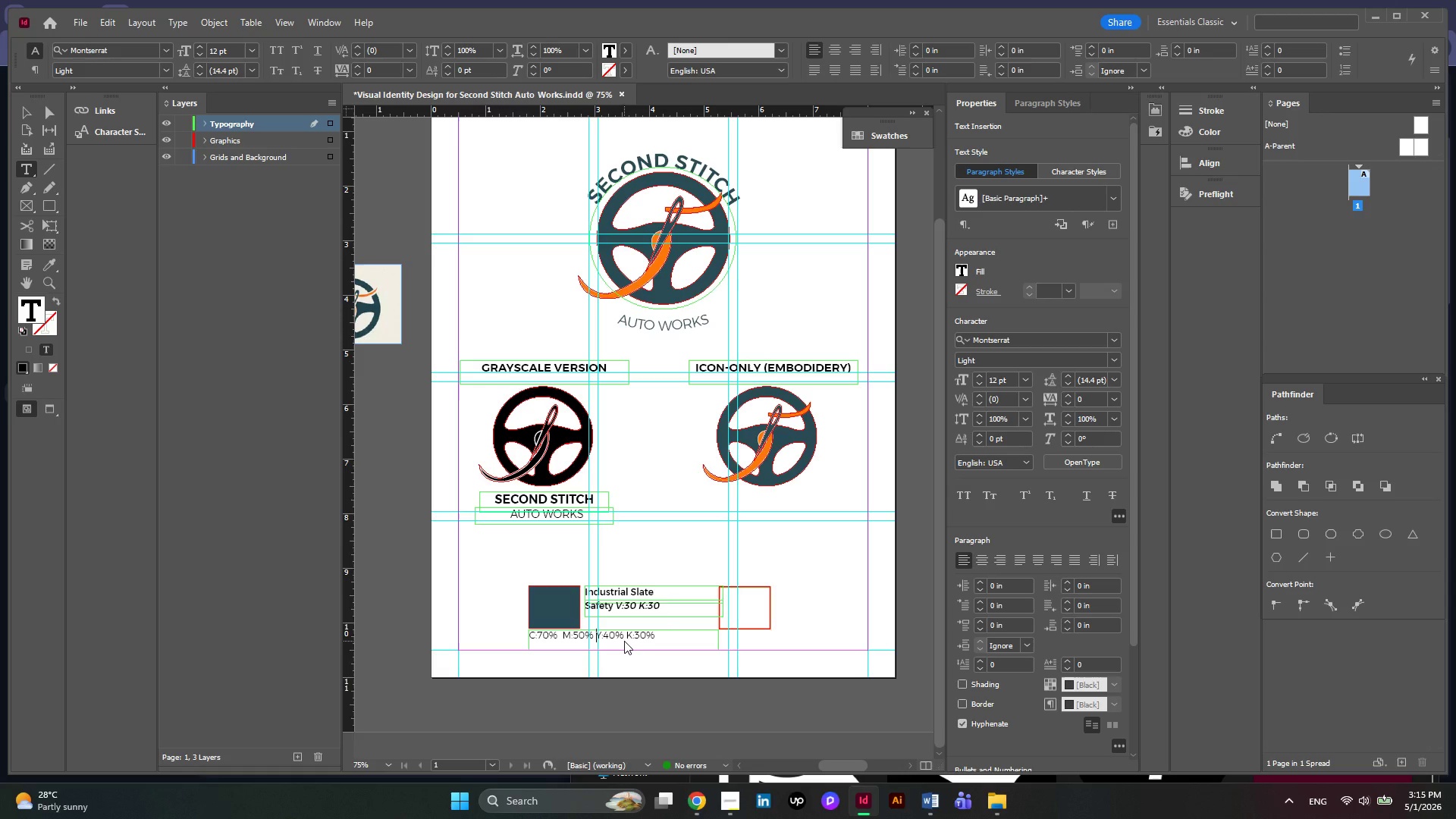 
key(Space)
 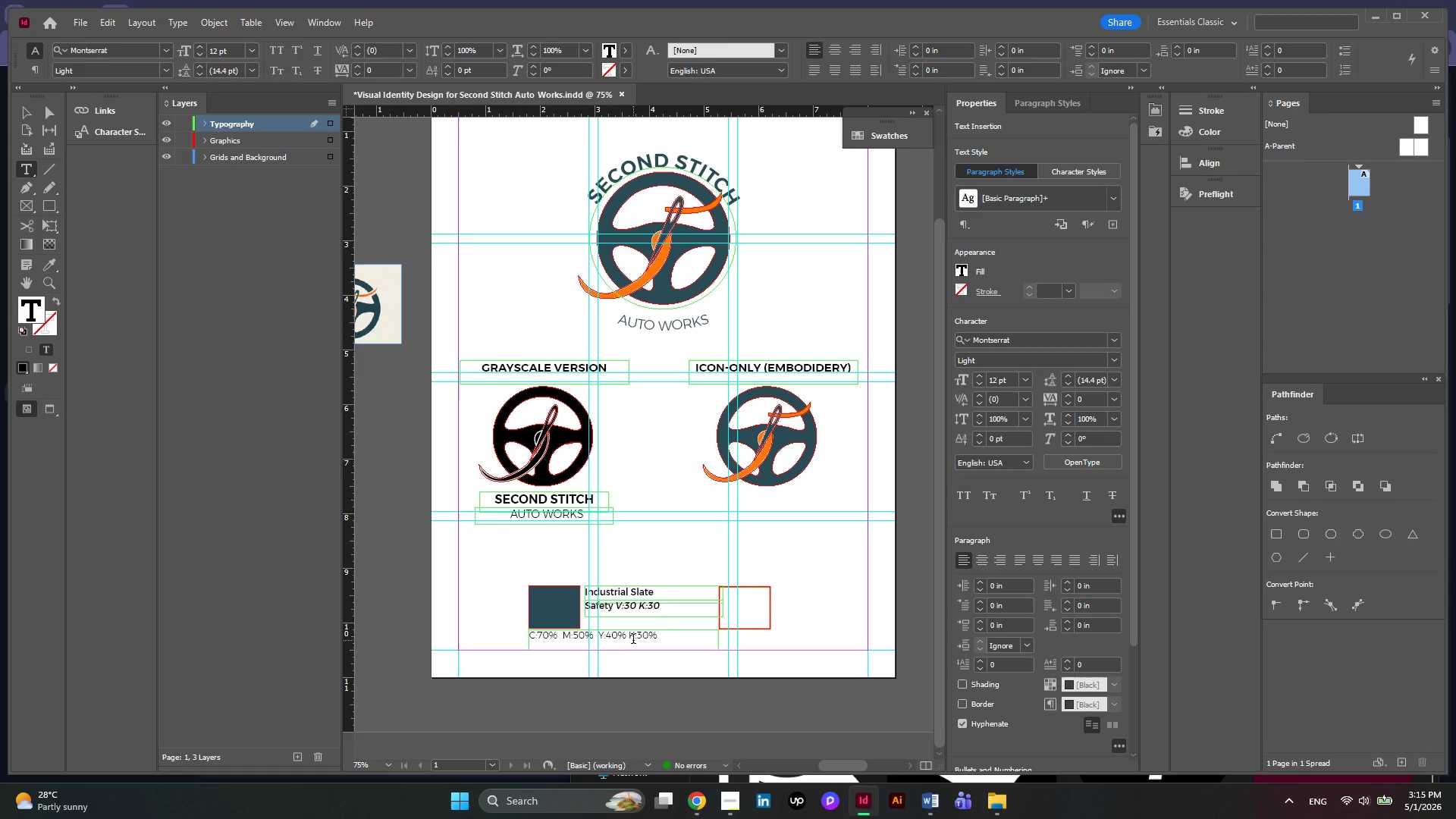 
left_click([631, 641])
 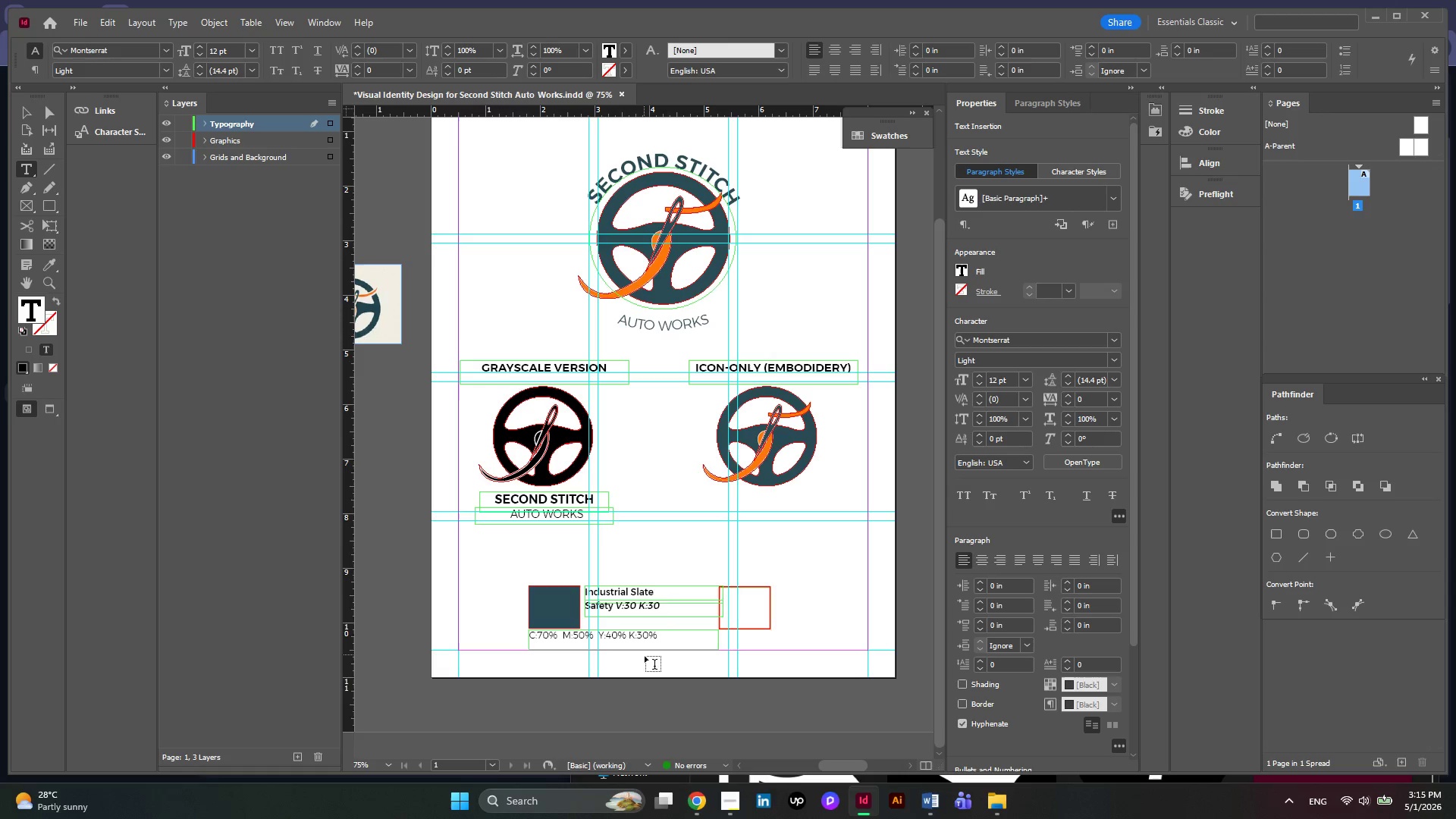 
key(Space)
 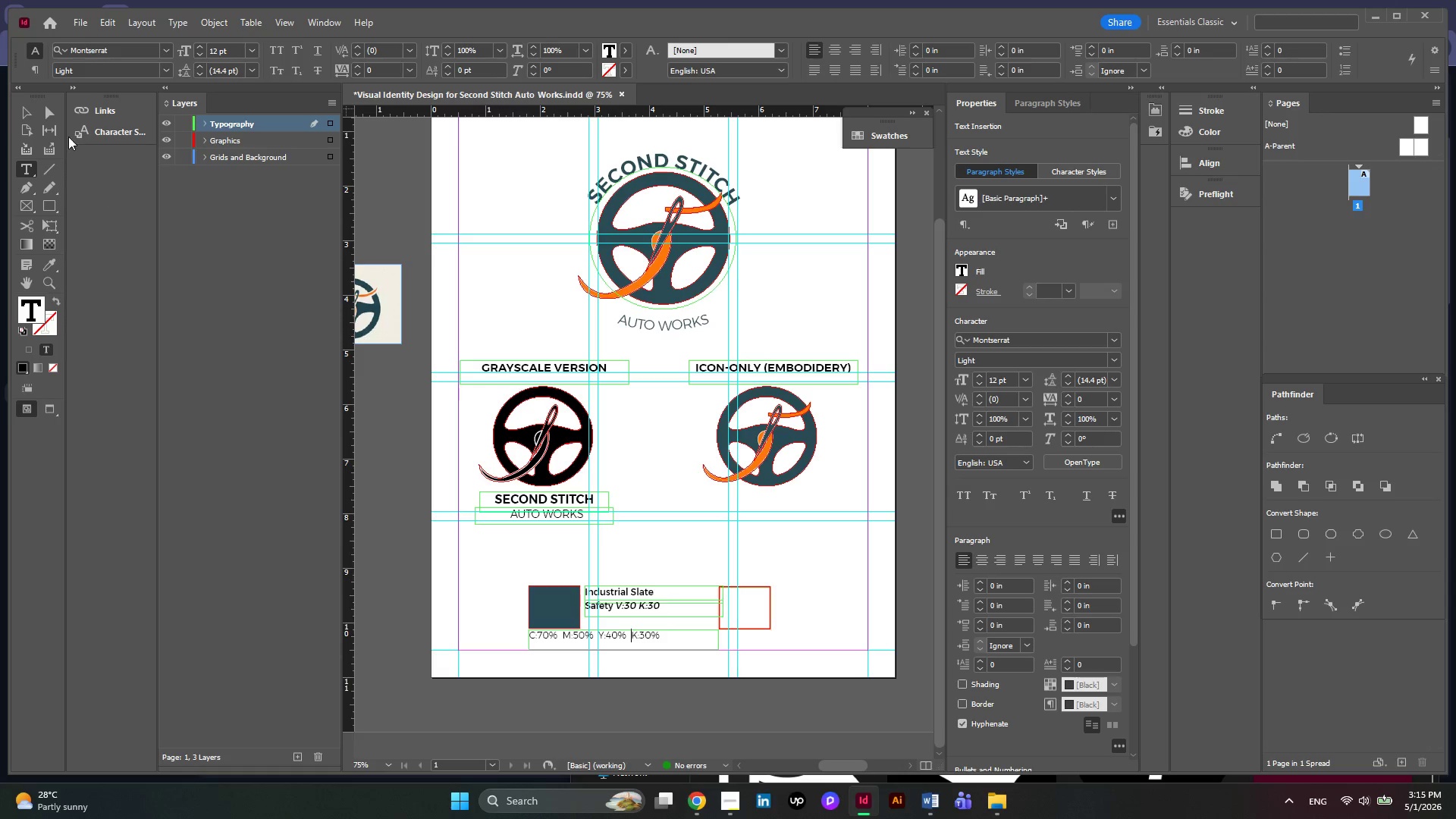 
left_click([35, 116])
 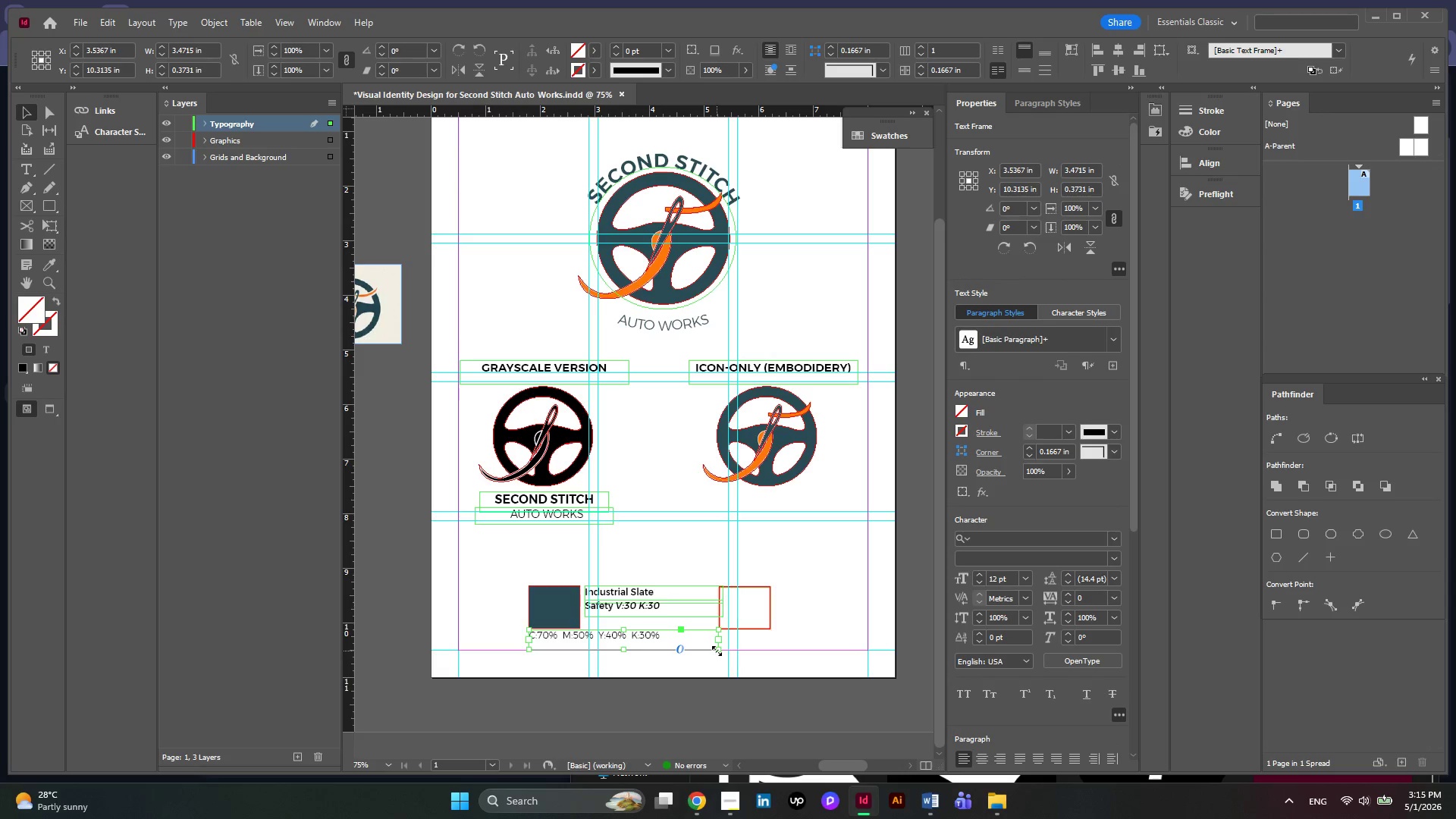 
left_click_drag(start_coordinate=[717, 651], to_coordinate=[664, 650])
 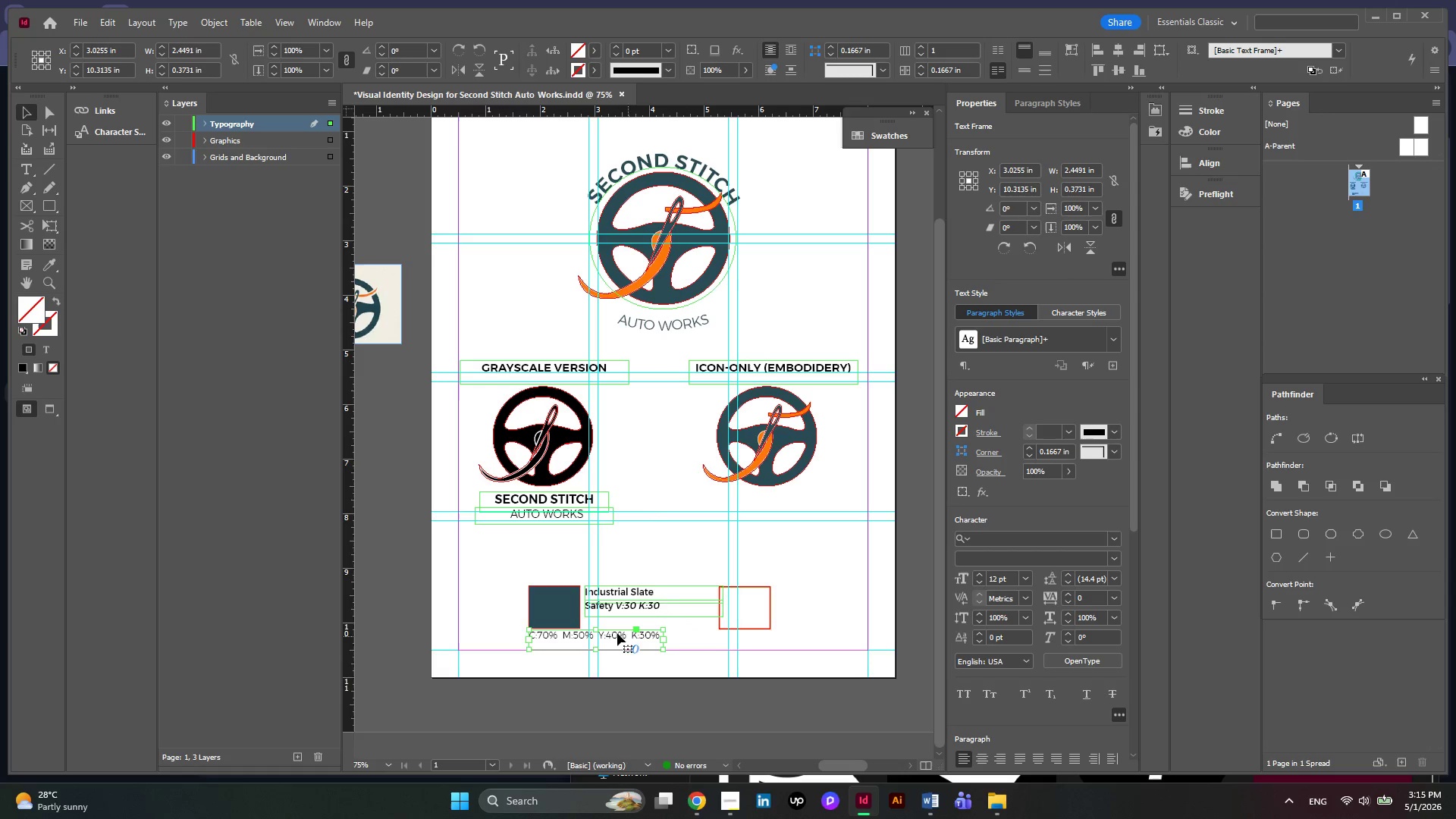 
left_click([616, 633])
 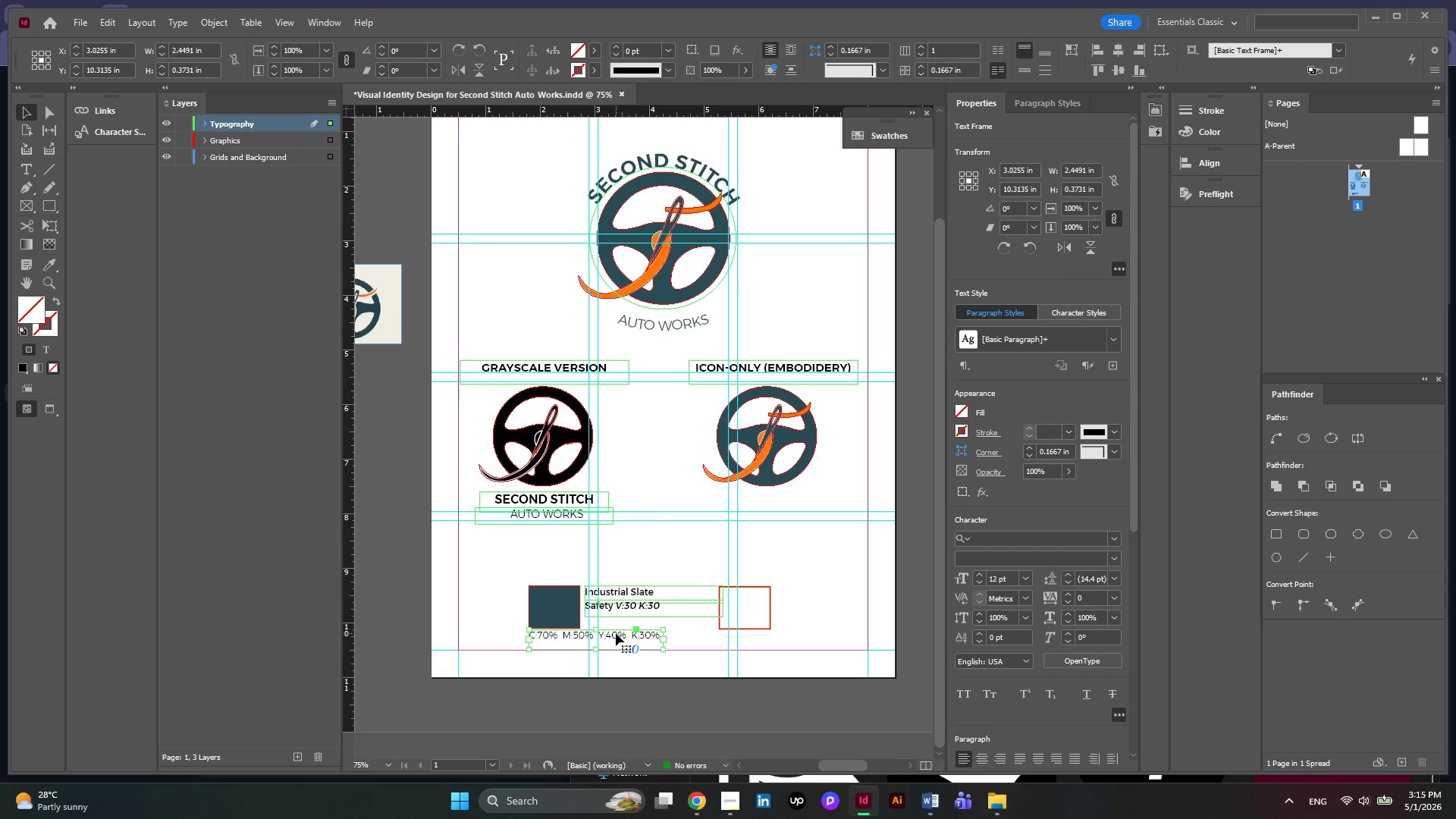 
hold_key(key=AltLeft, duration=2.12)
left_click_drag(start_coordinate=[616, 633], to_coordinate=[769, 634])
 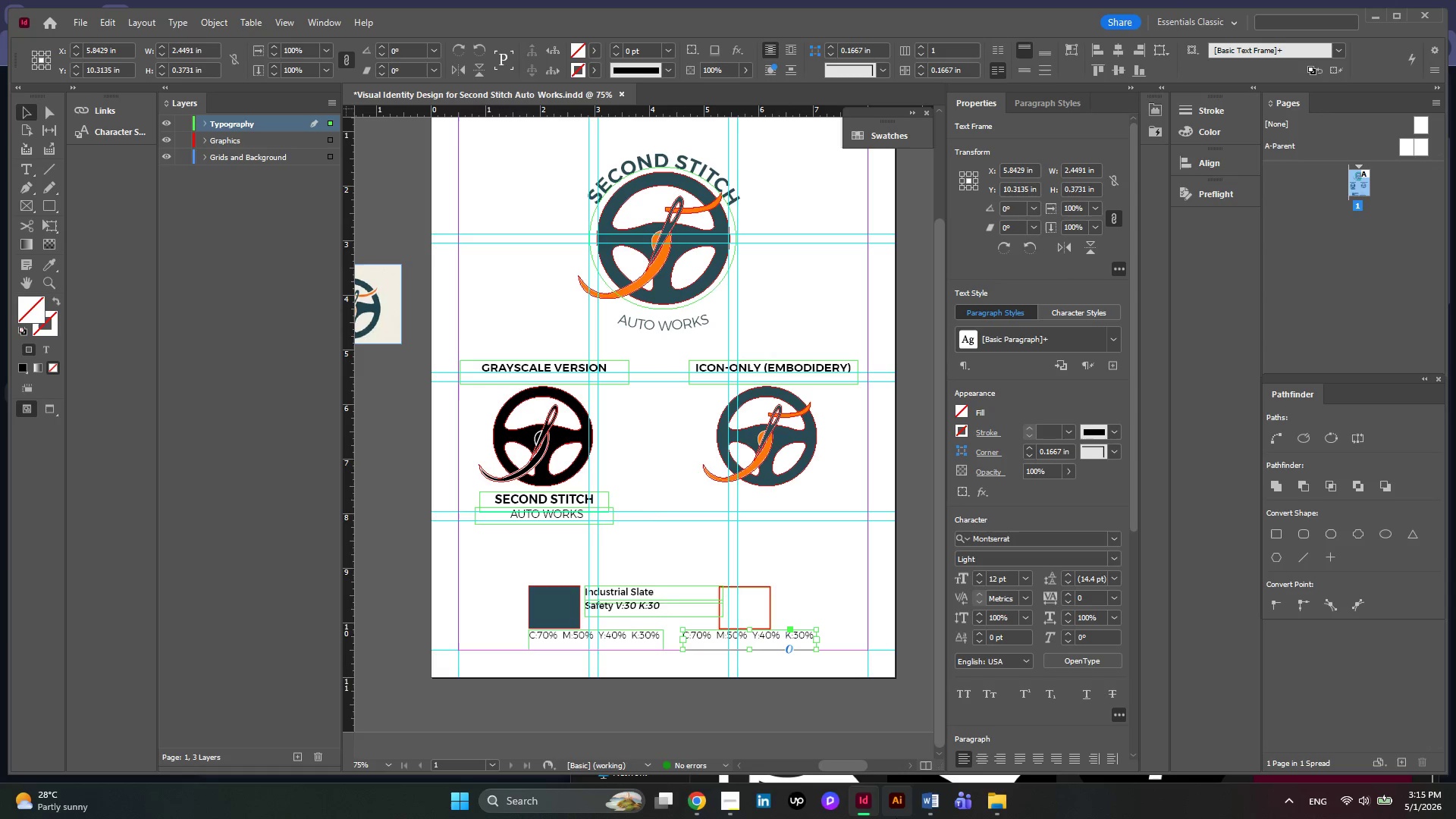 
left_click([930, 814])
 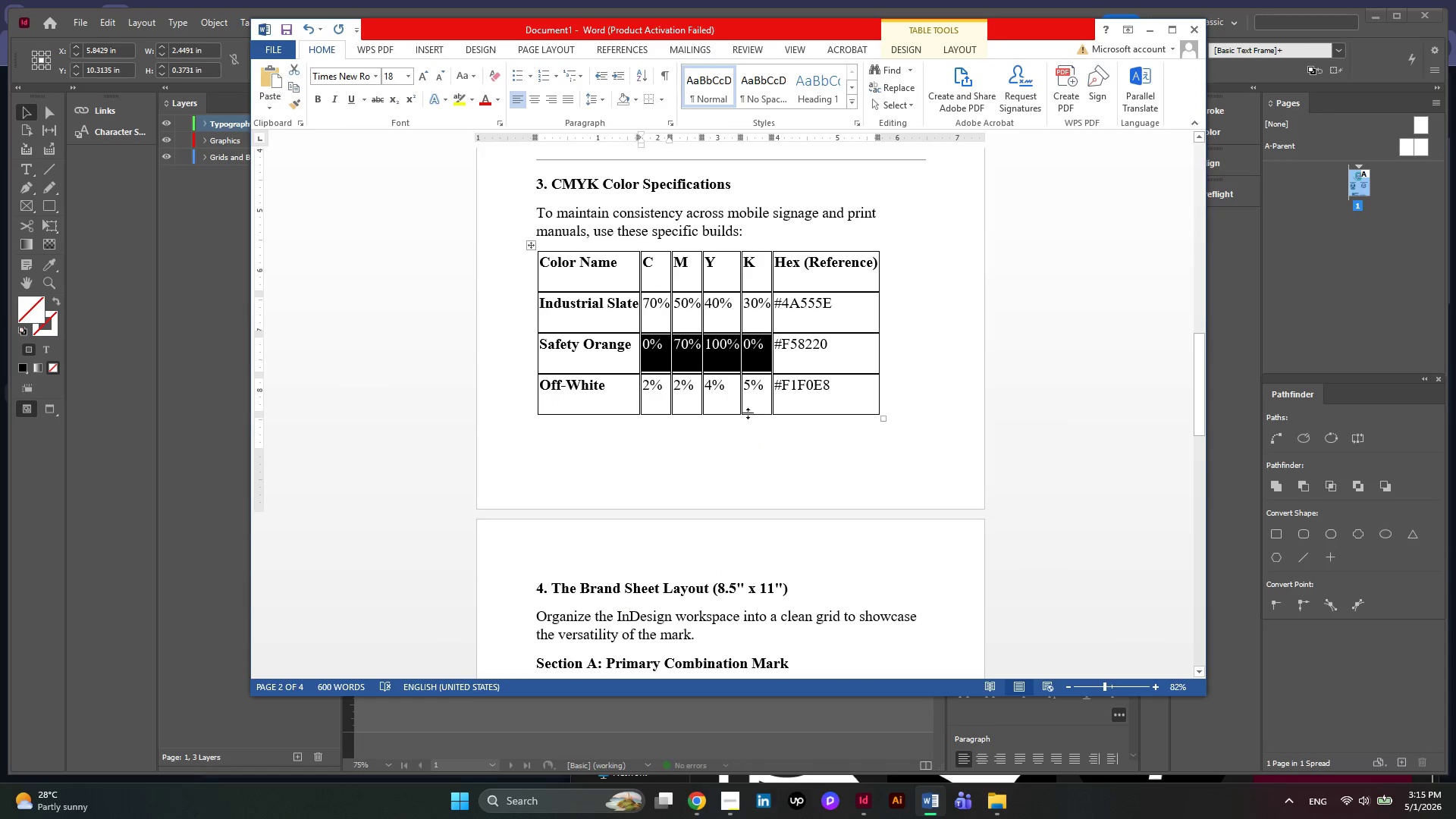 
key(Control+C)
 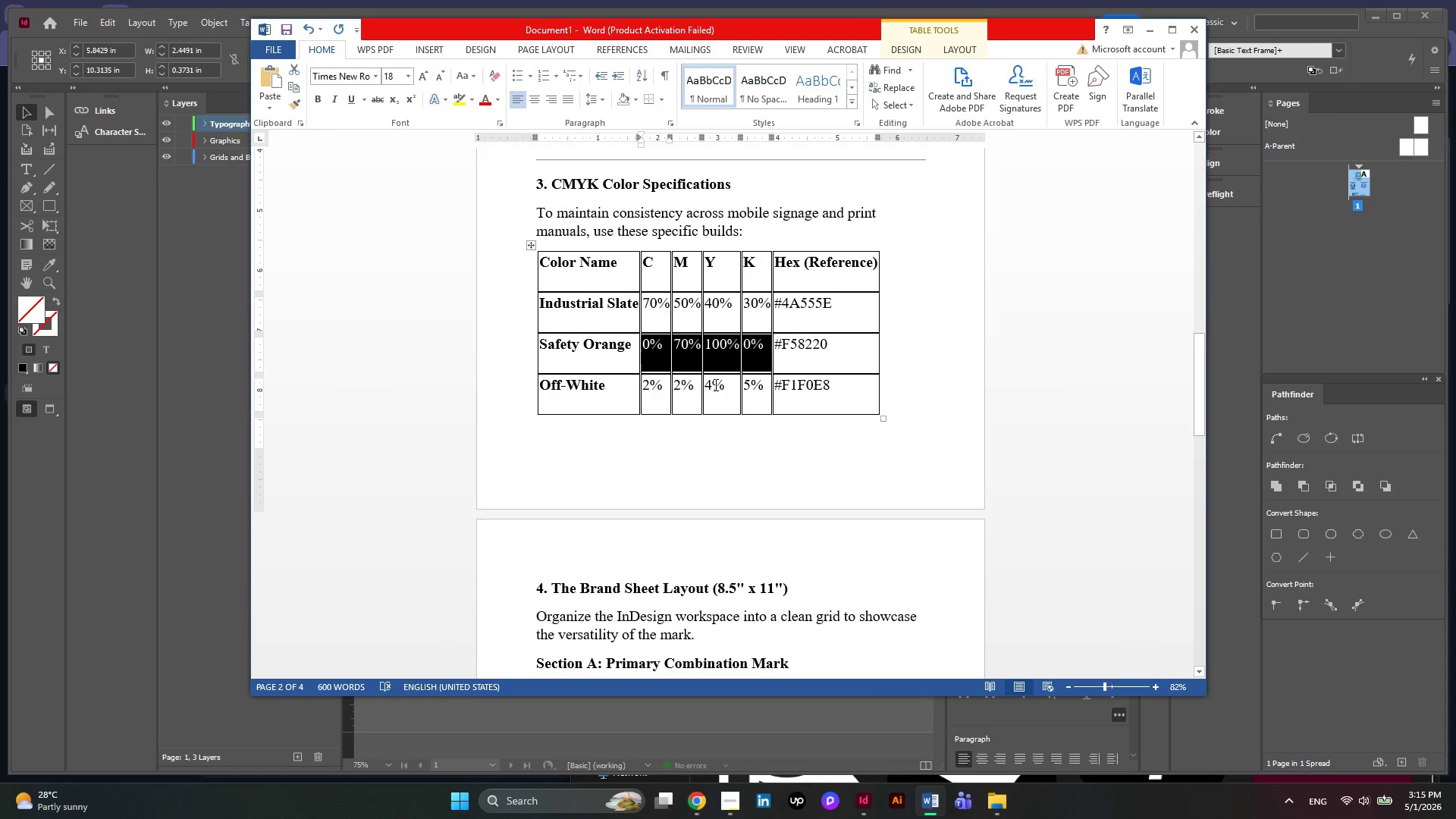 
key(Control+C)
 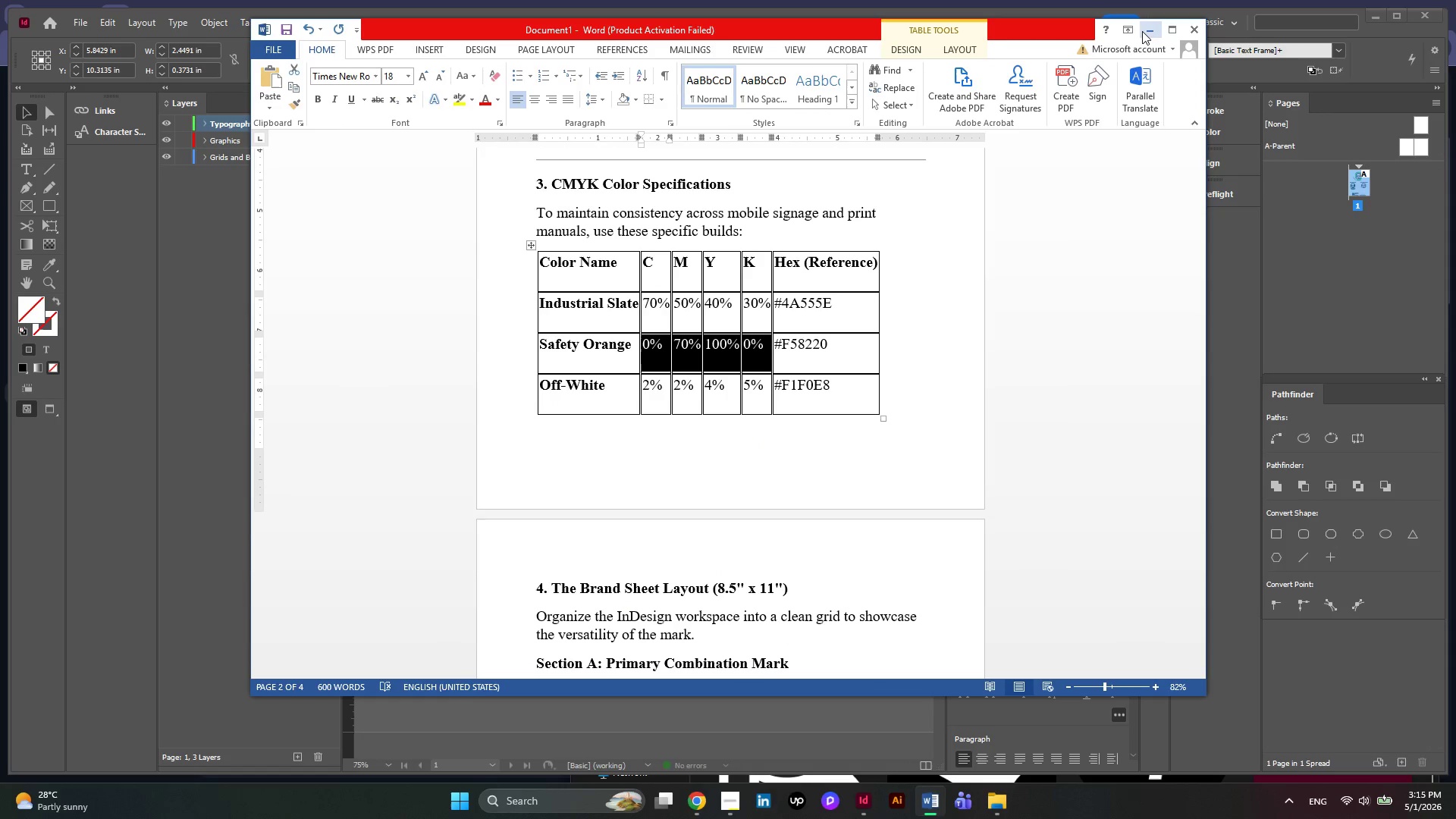 
left_click([1142, 31])
 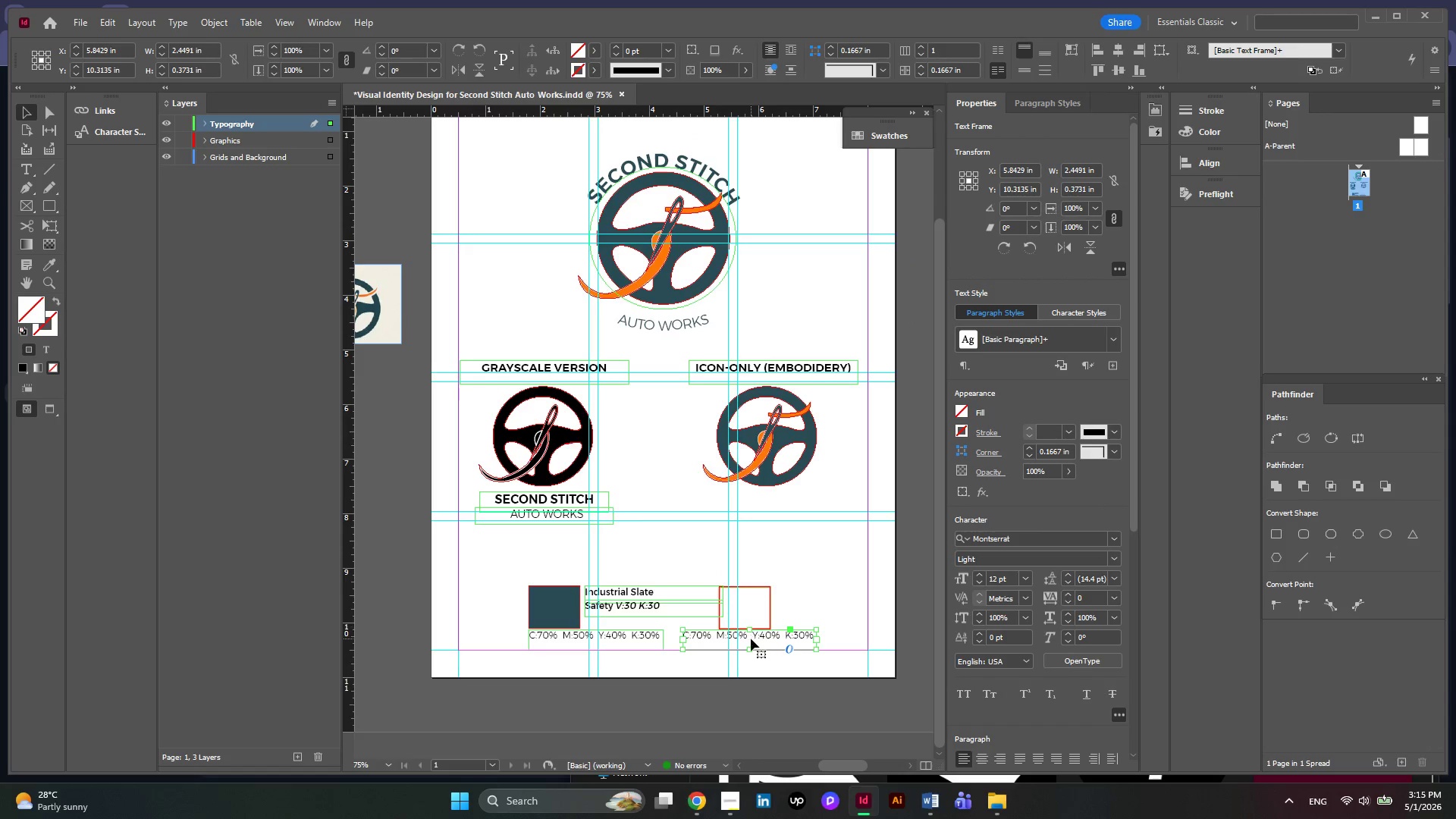 
double_click([749, 638])
 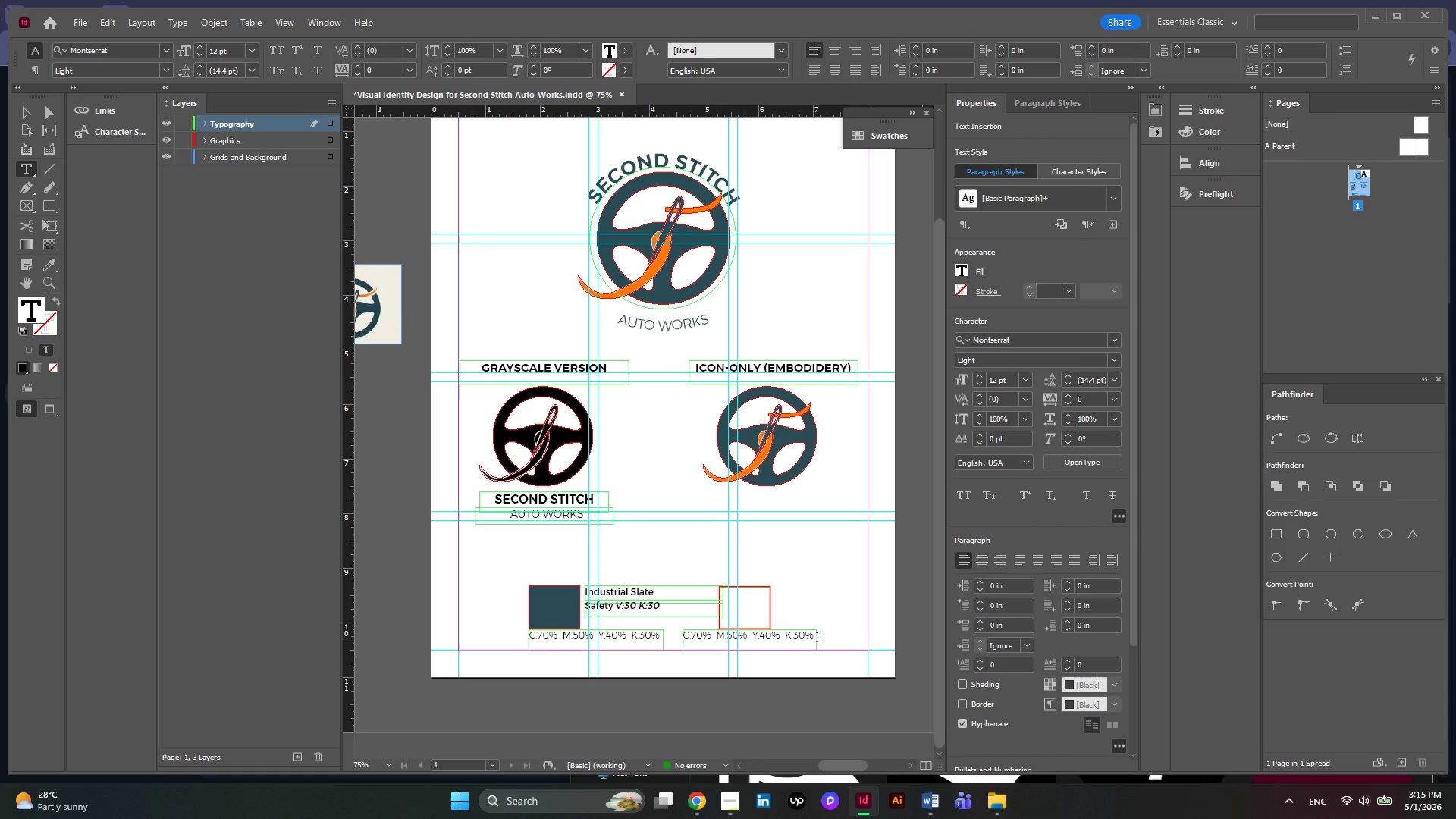 
left_click_drag(start_coordinate=[817, 639], to_coordinate=[692, 634])
 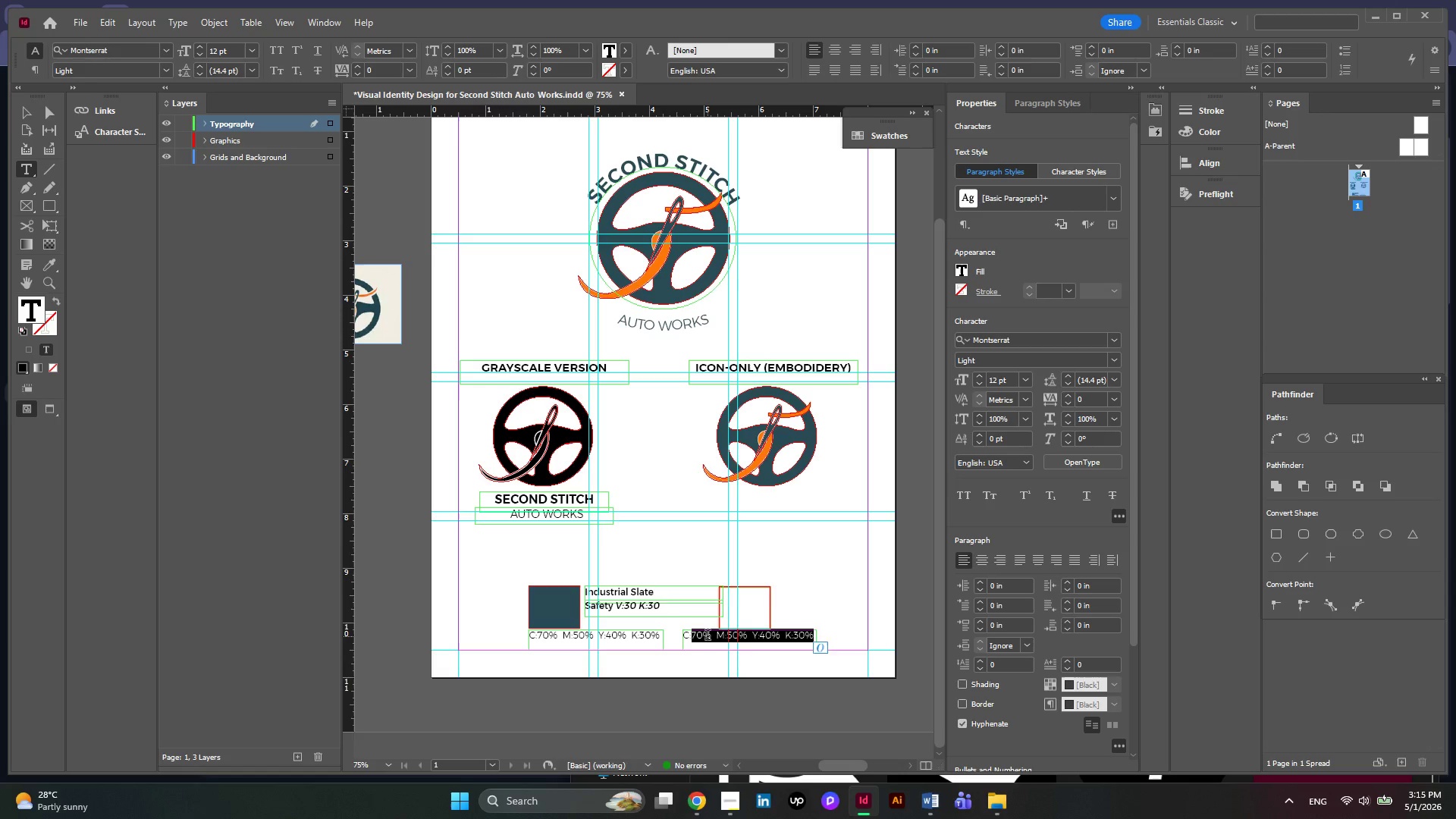 
key(Control+V)
 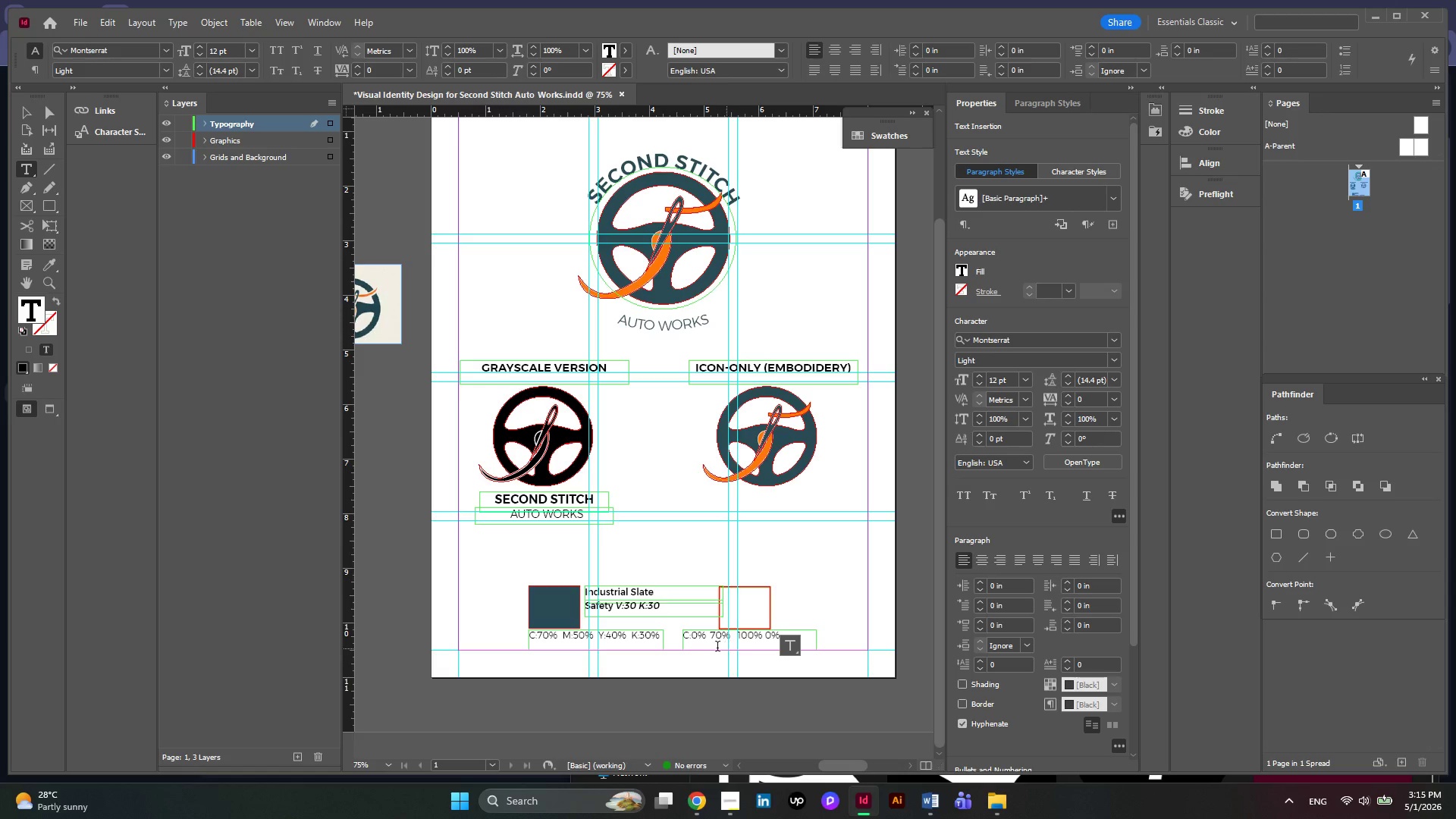 
wait(7.14)
 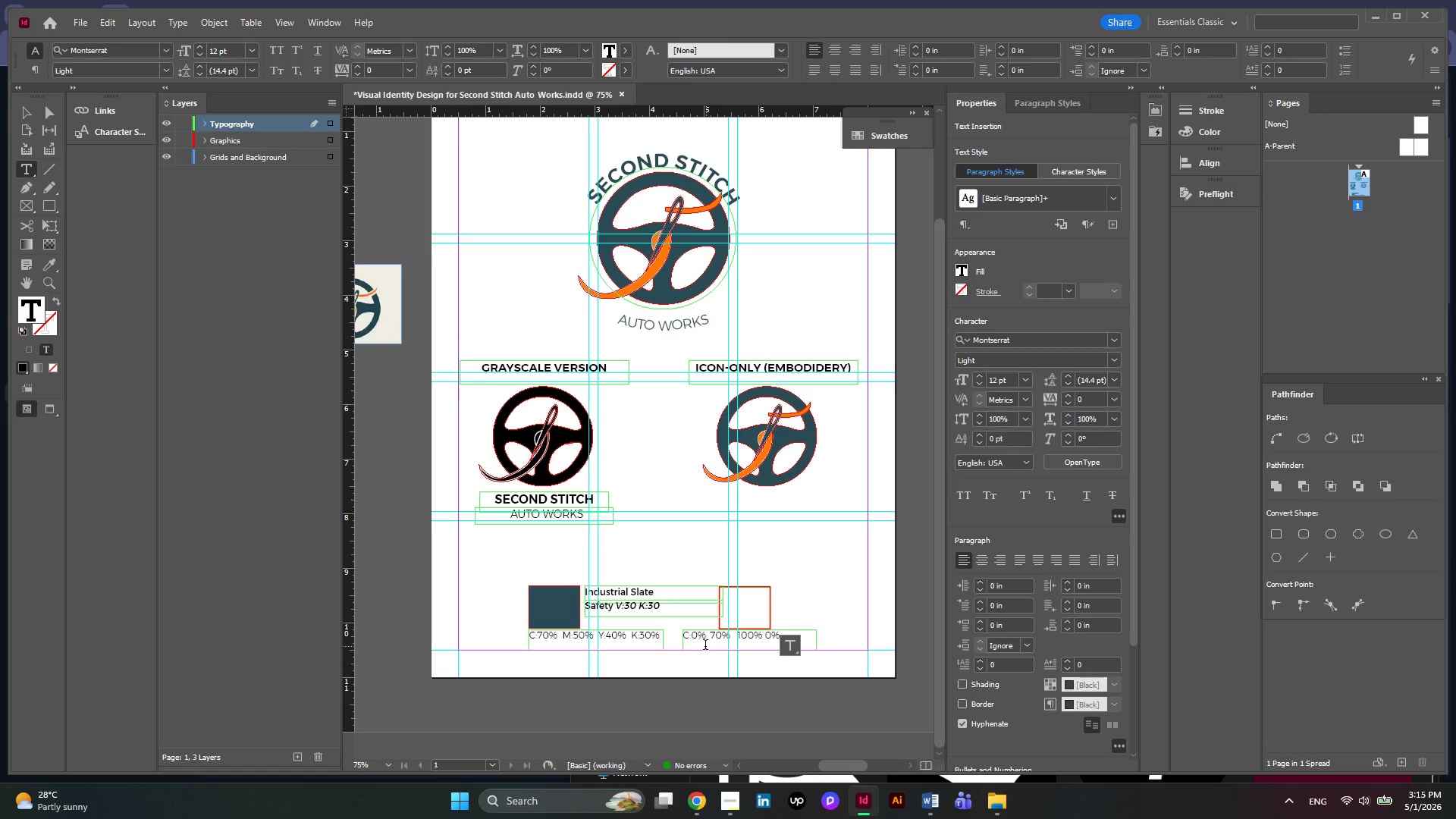 
left_click([739, 638])
 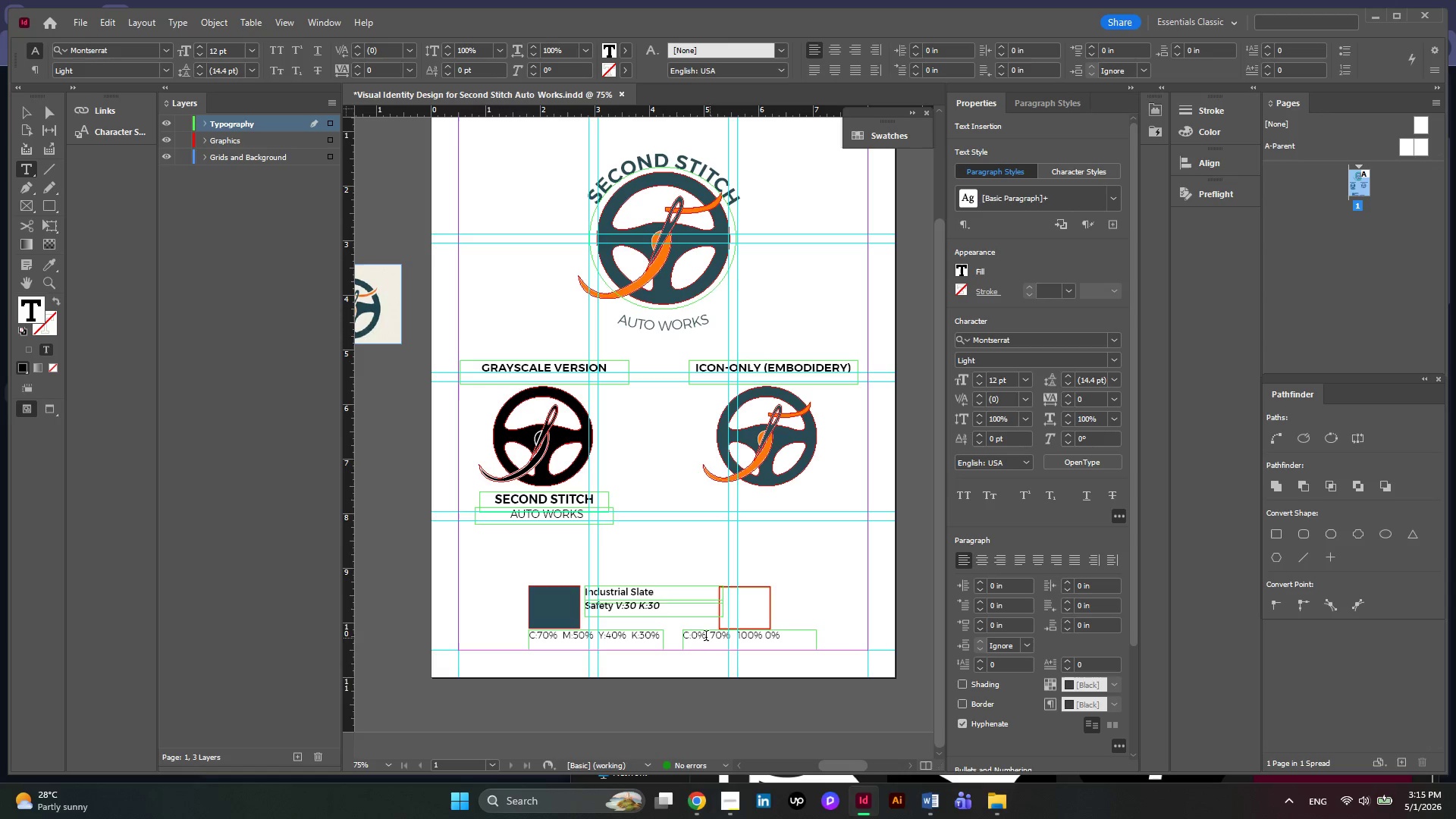 
left_click([712, 637])
 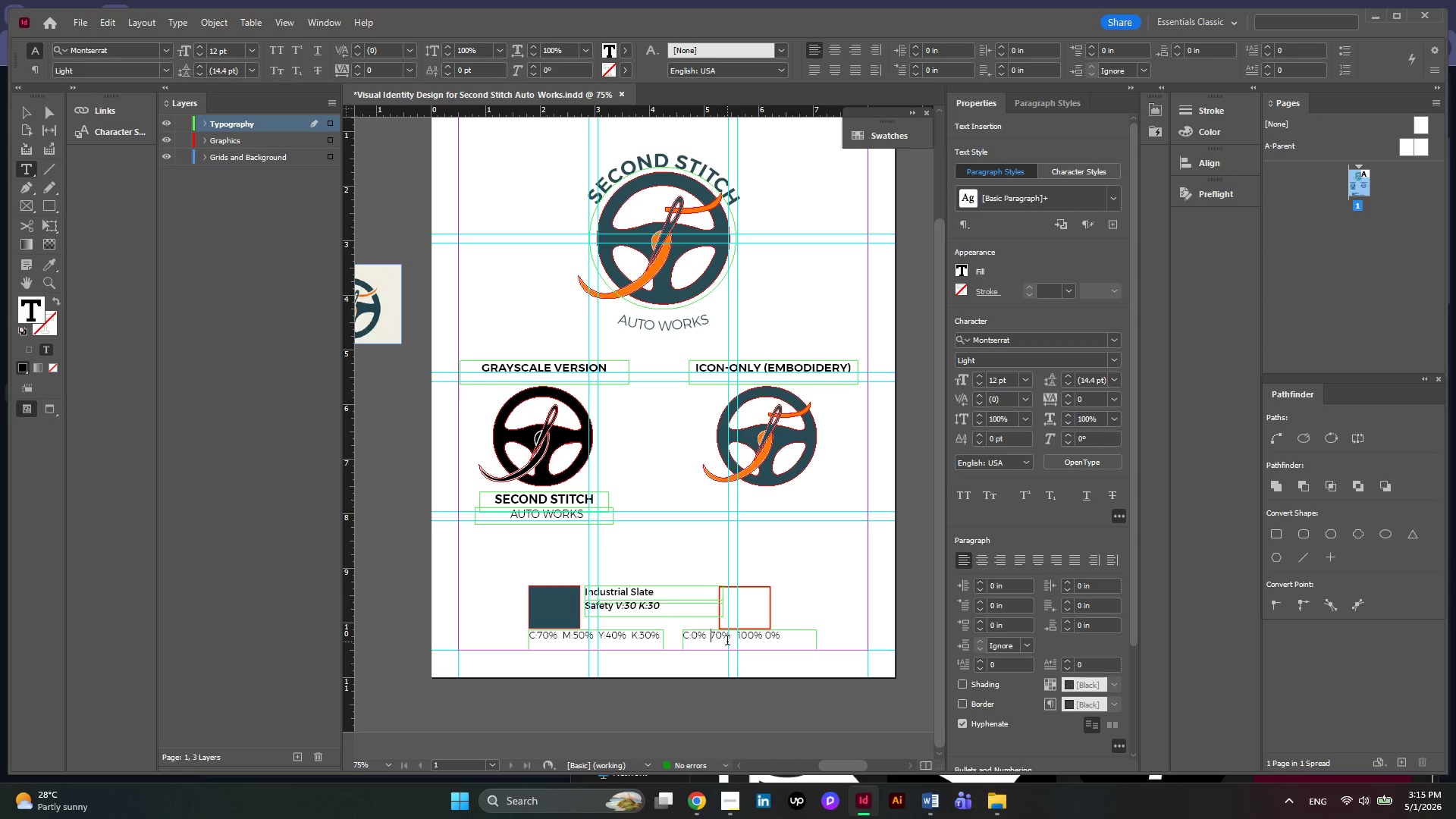 
key(M)
 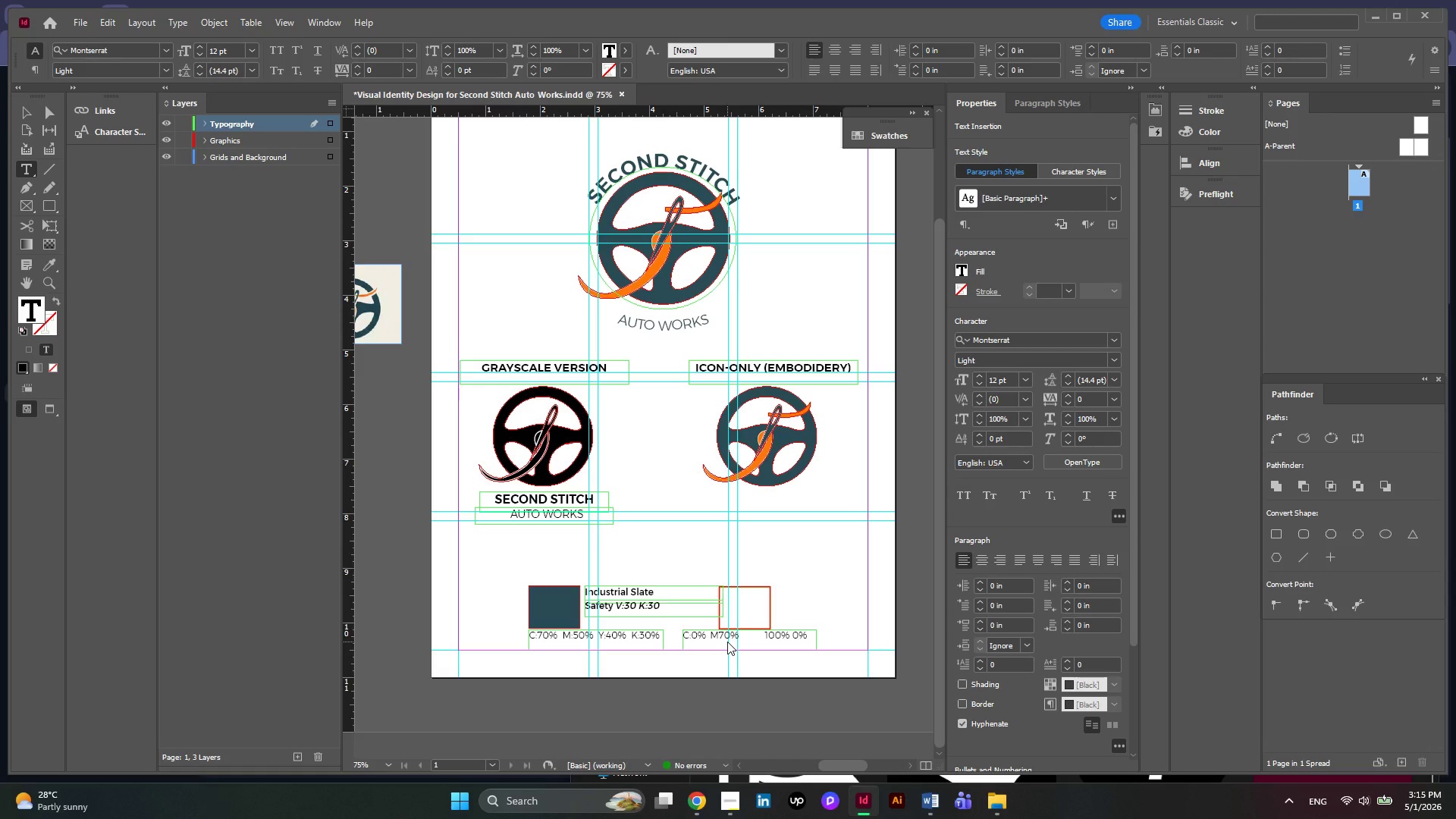 
key(Shift+ShiftRight)
 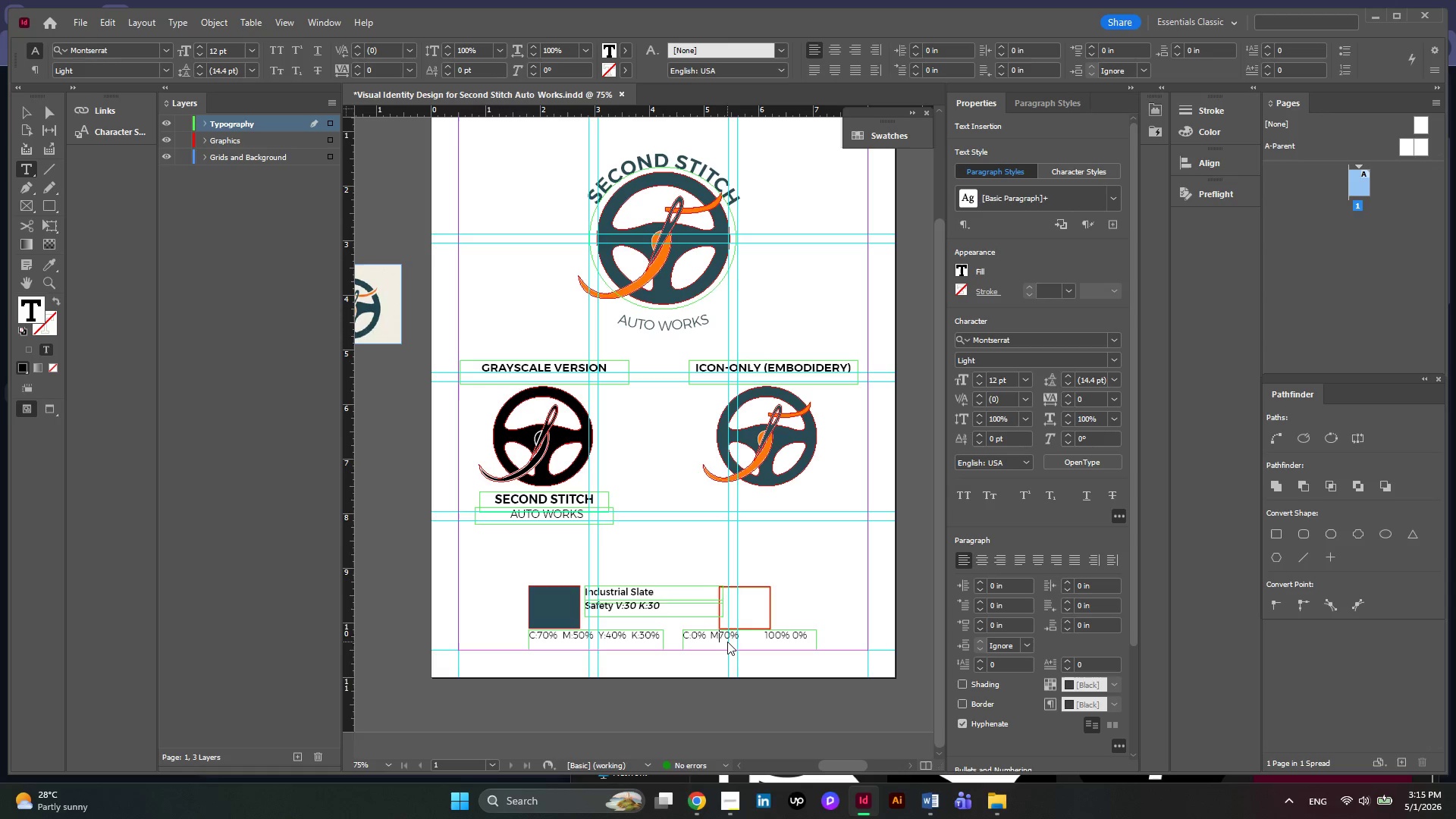 
key(Shift+Semicolon)
 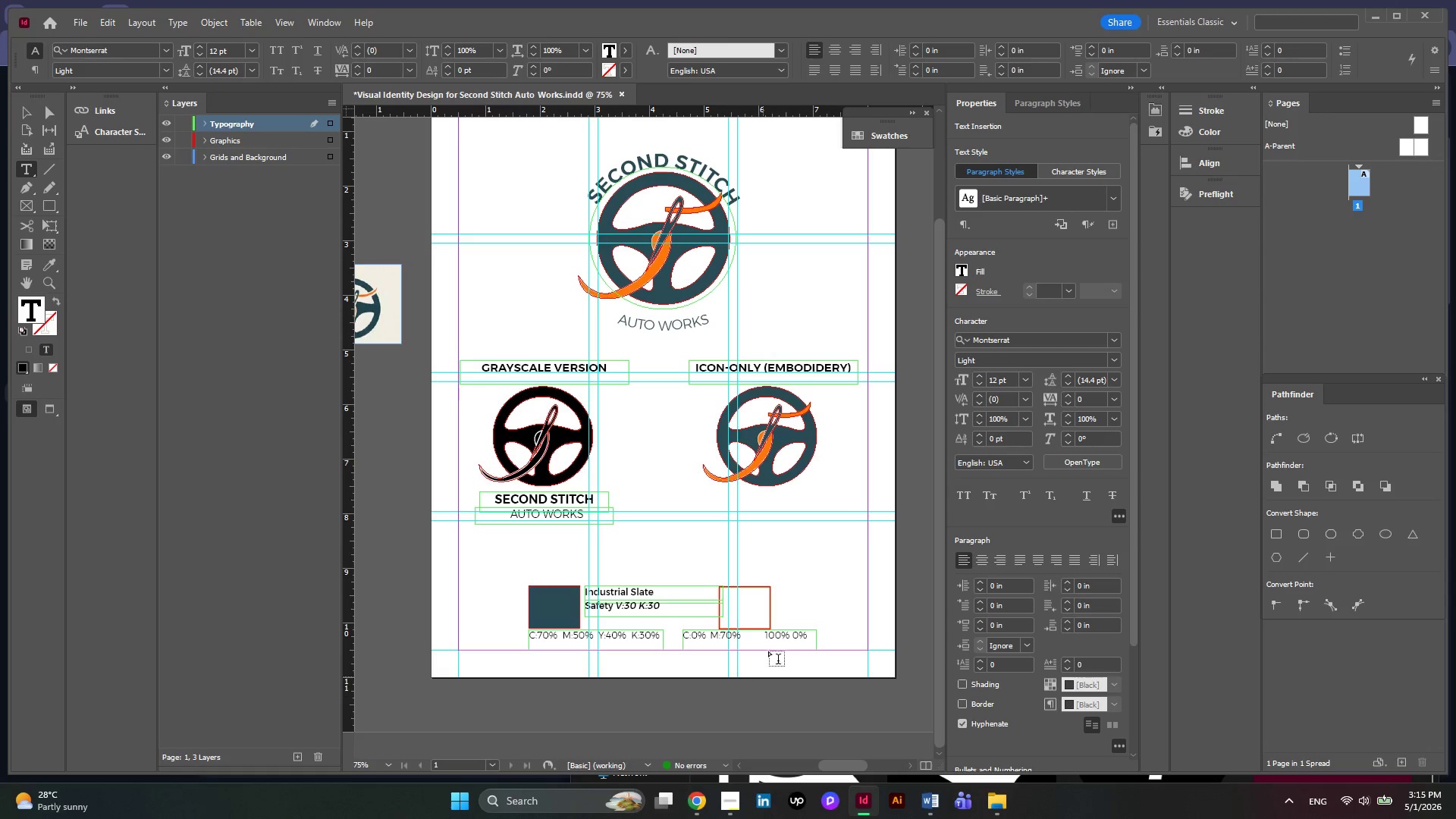 
left_click([762, 640])
 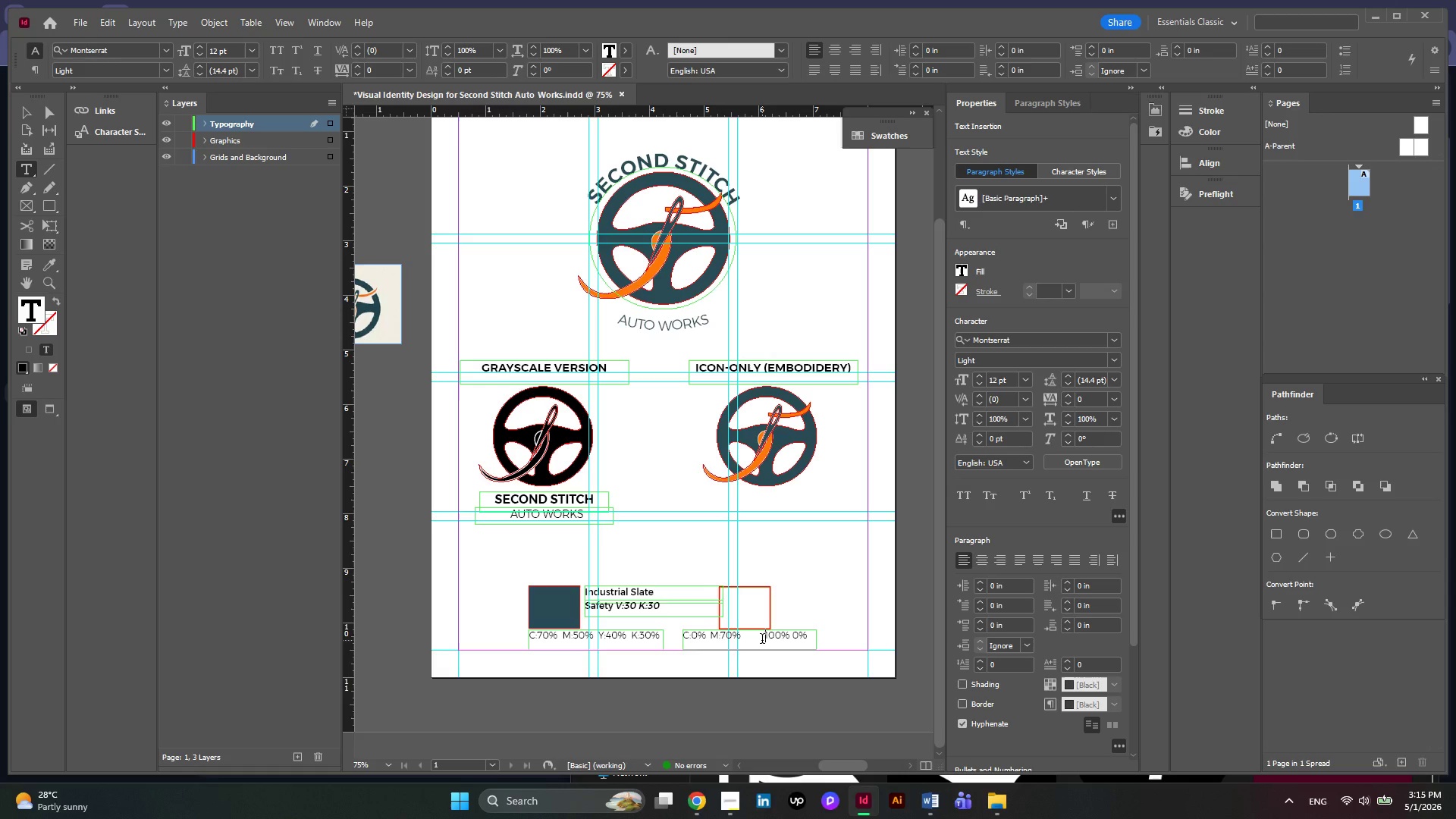 
key(Backspace)
 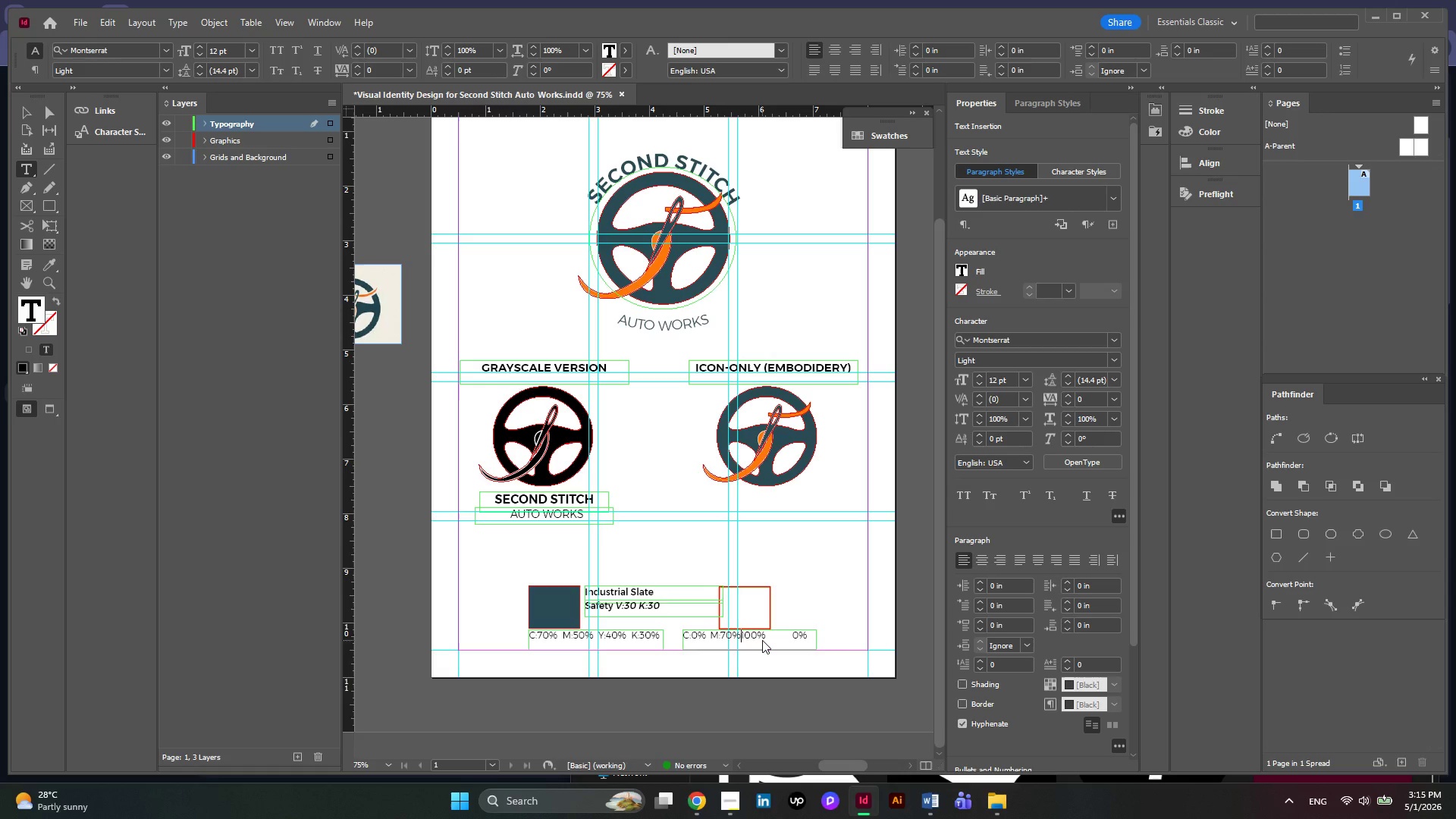 
key(Space)
 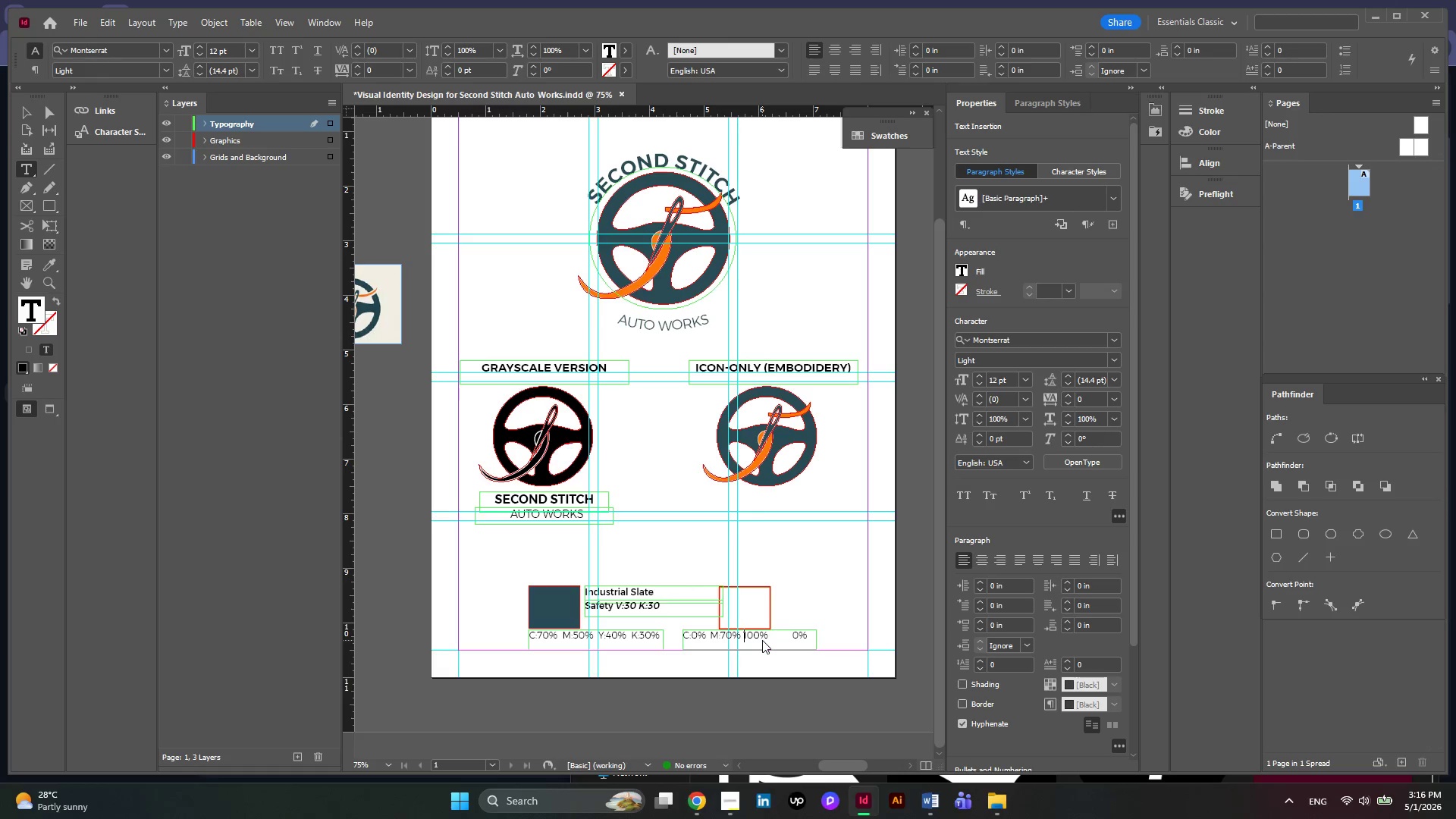 
key(Y)
 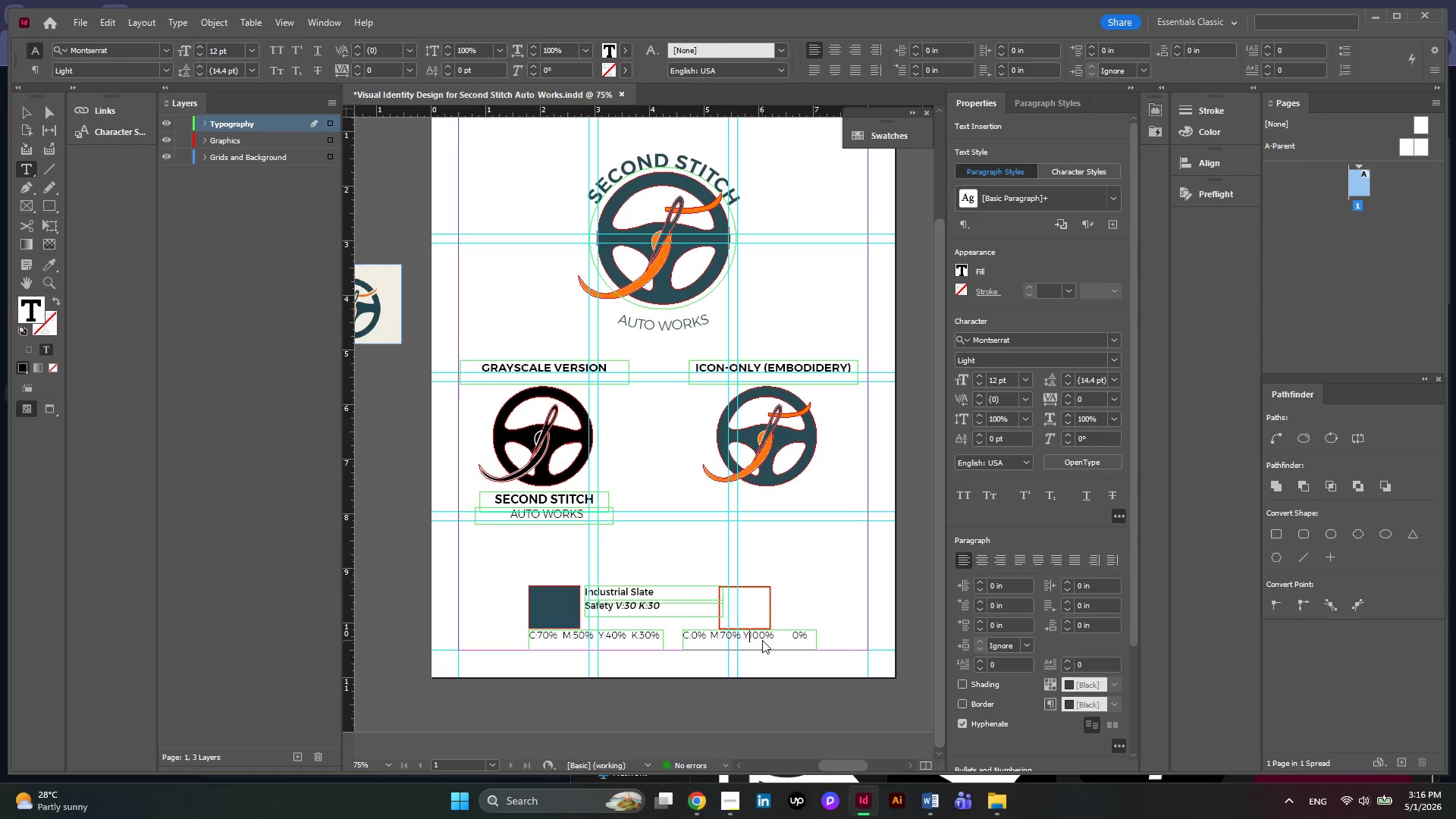 
key(Shift+Semicolon)
 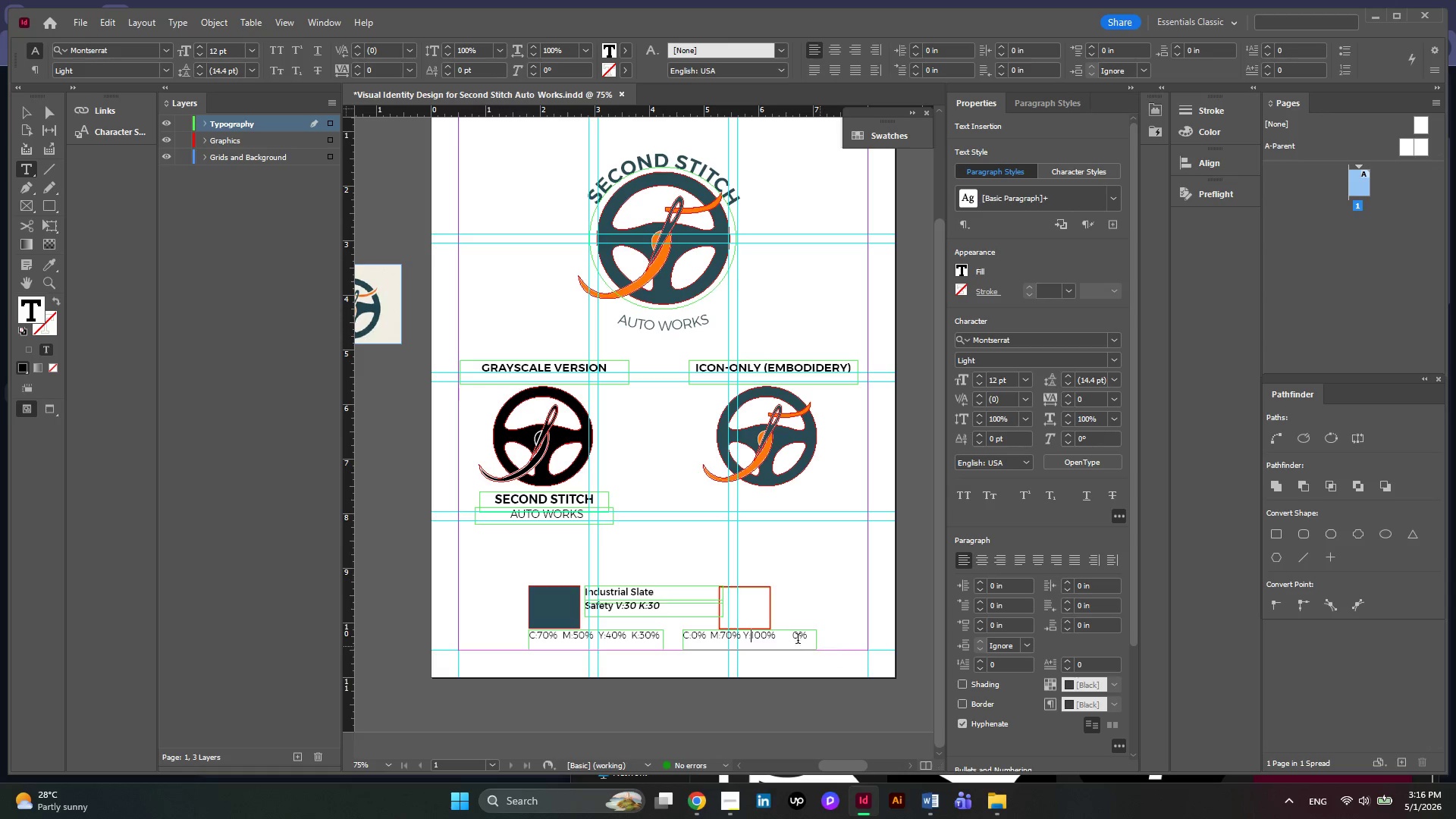 
left_click([789, 636])
 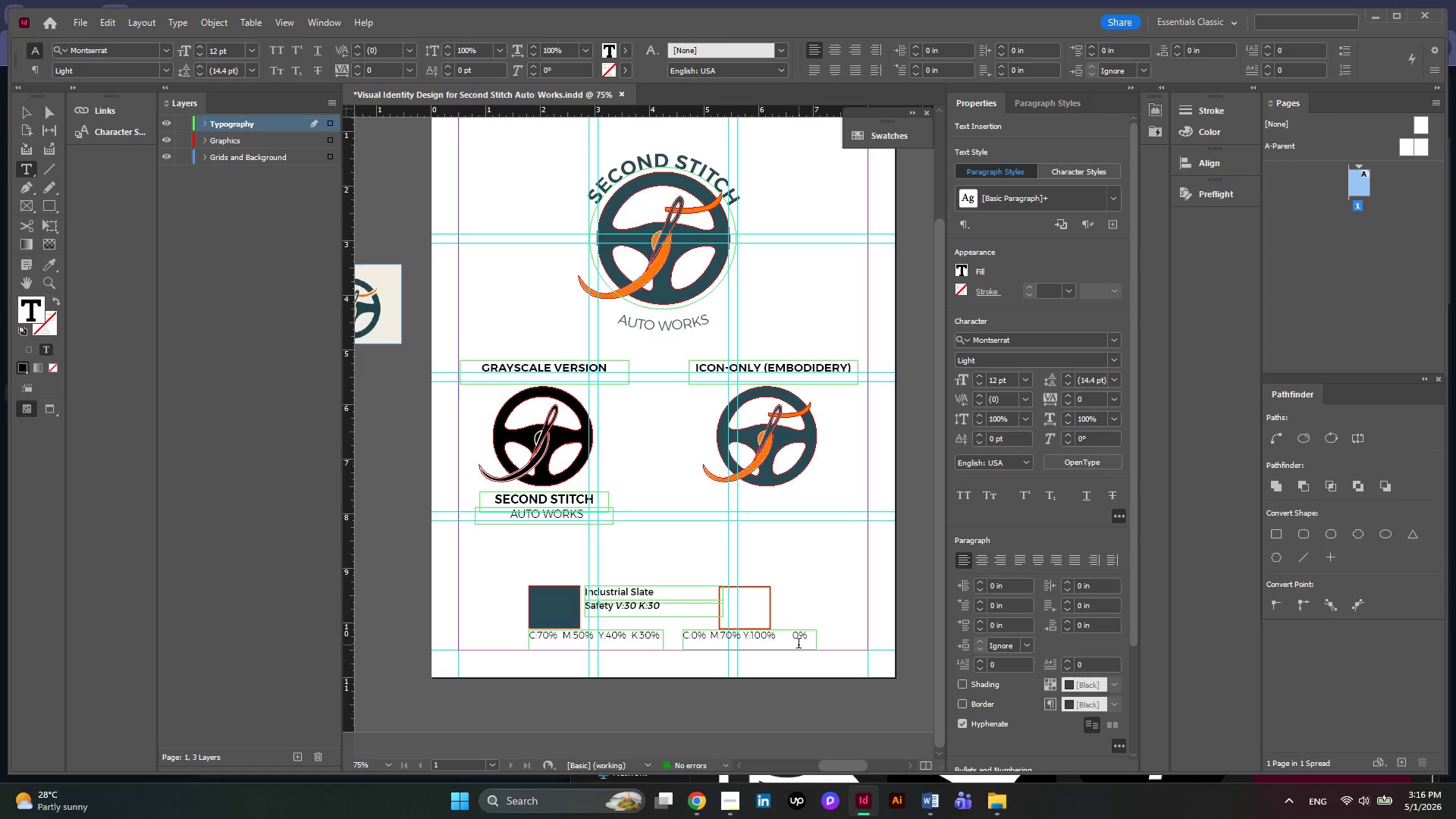 
key(Backspace)
 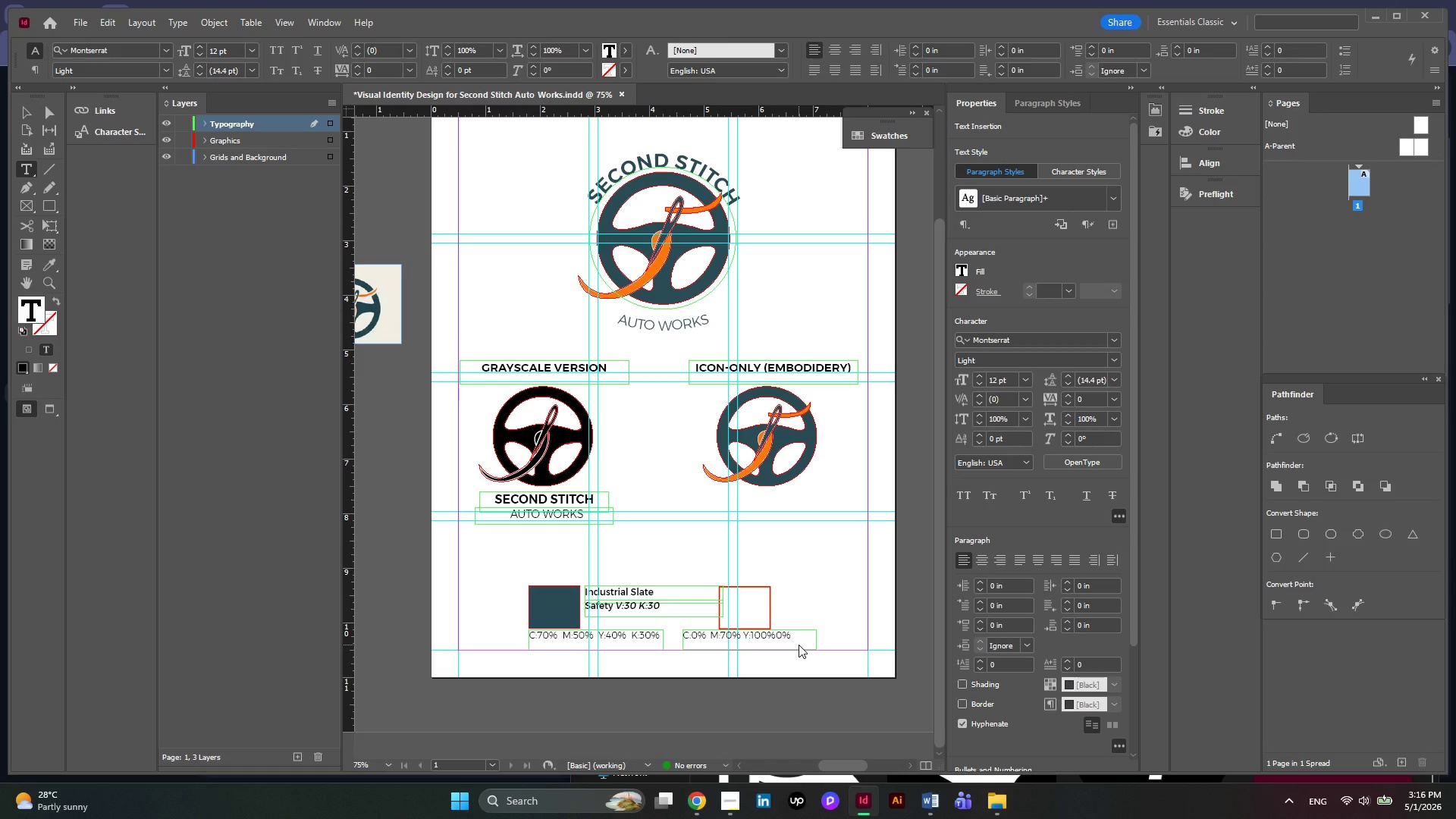 
key(Y)
 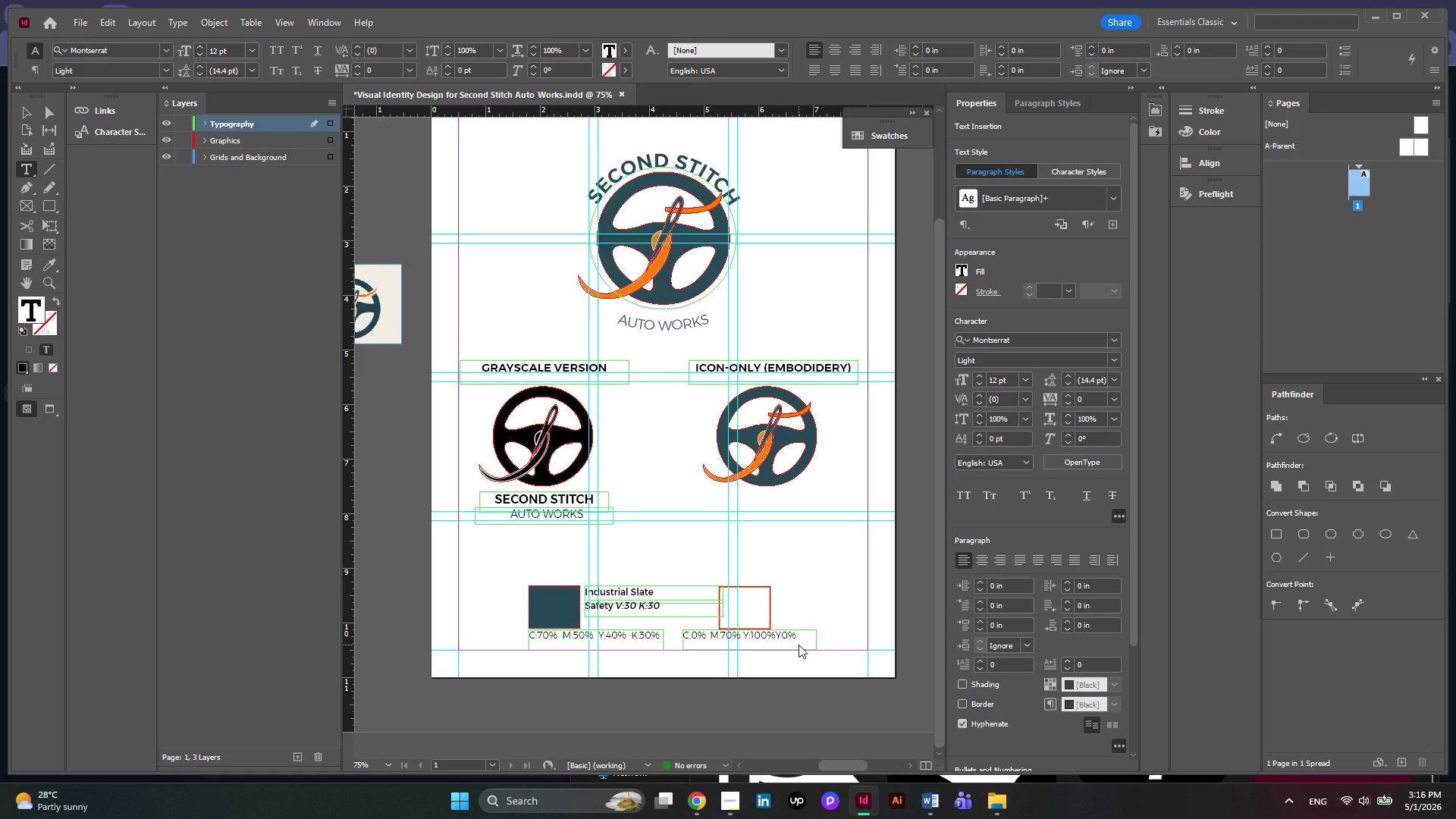 
key(Shift+Semicolon)
 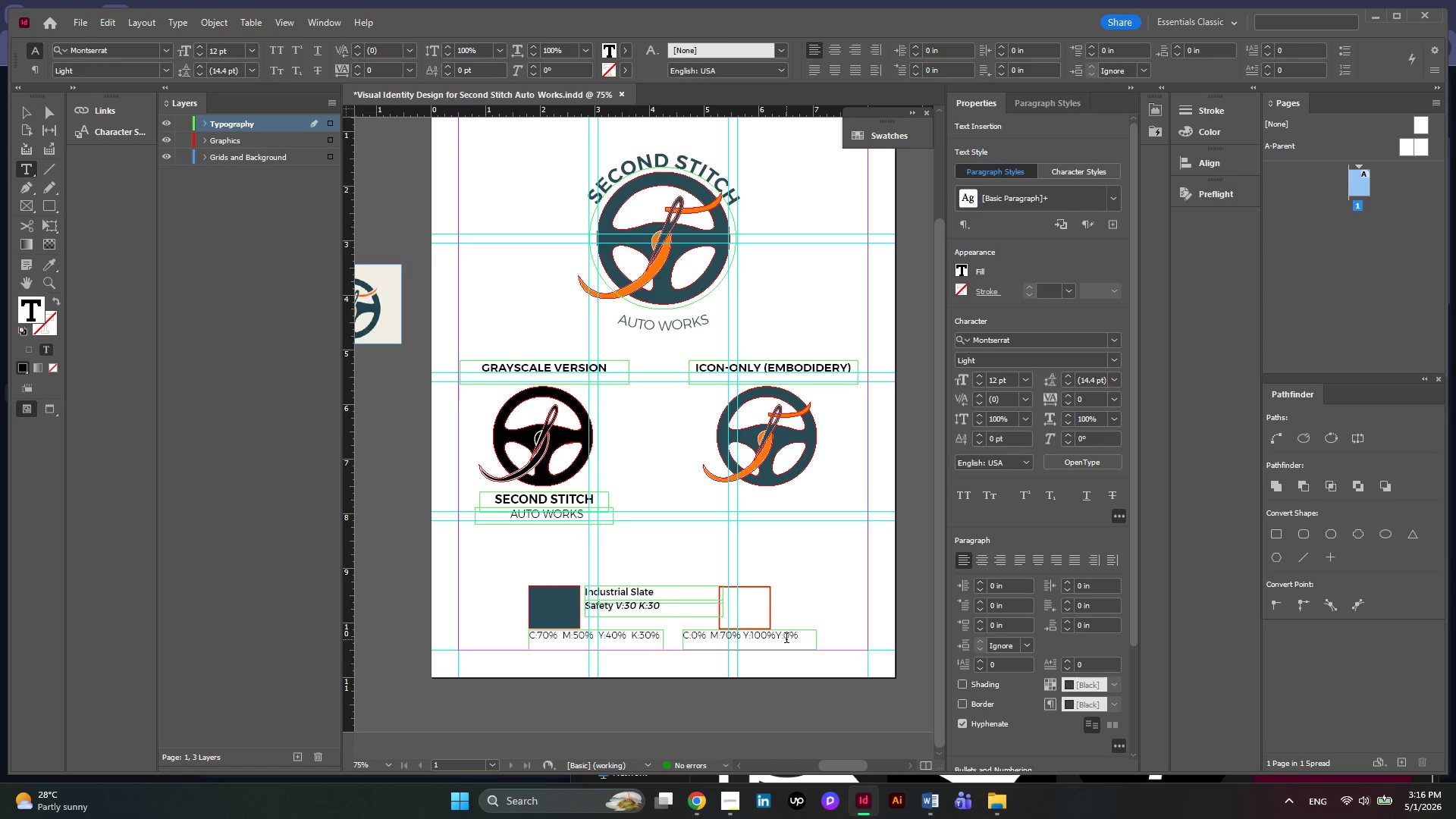 
left_click([780, 639])
 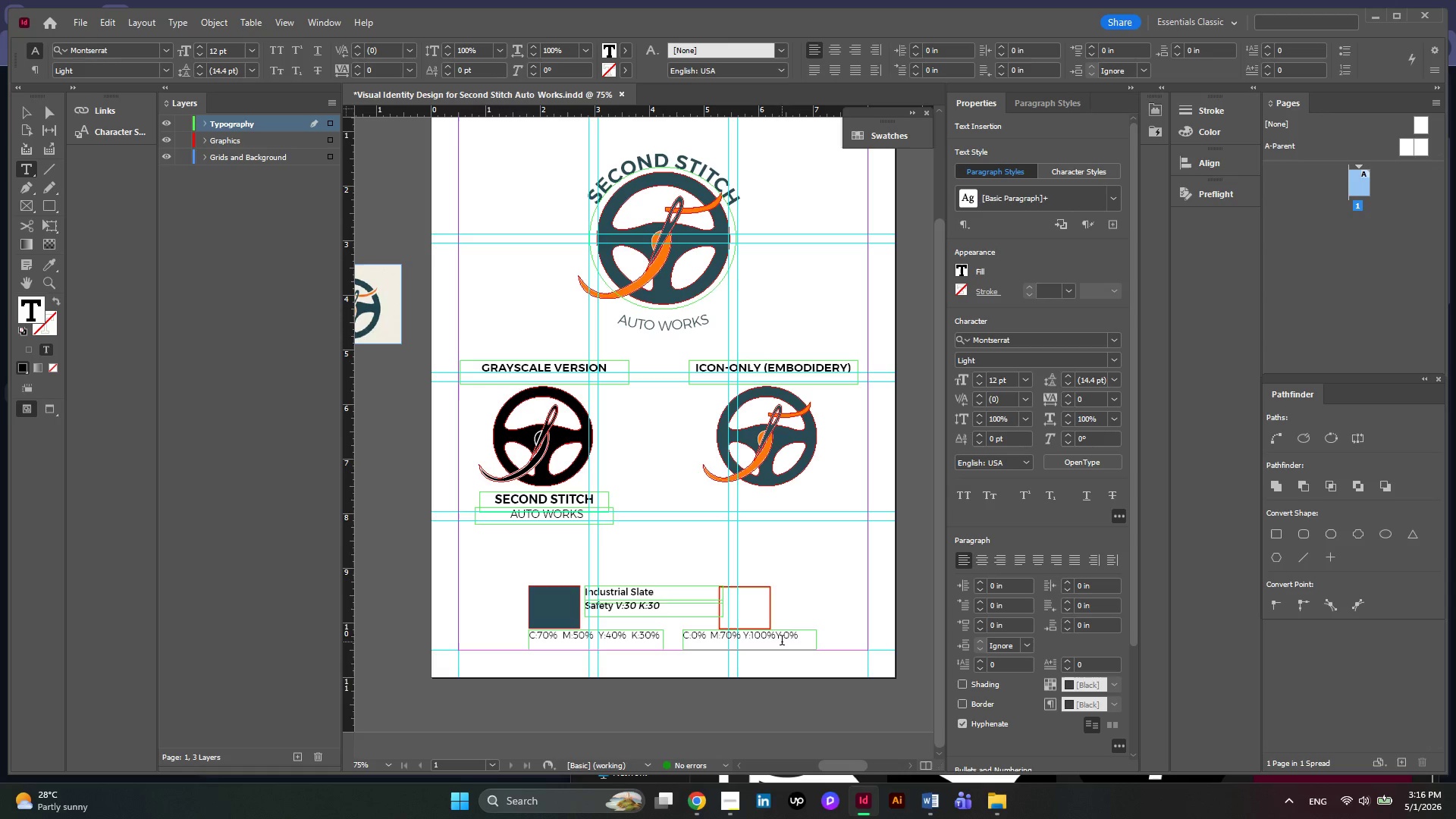 
left_click([778, 642])
 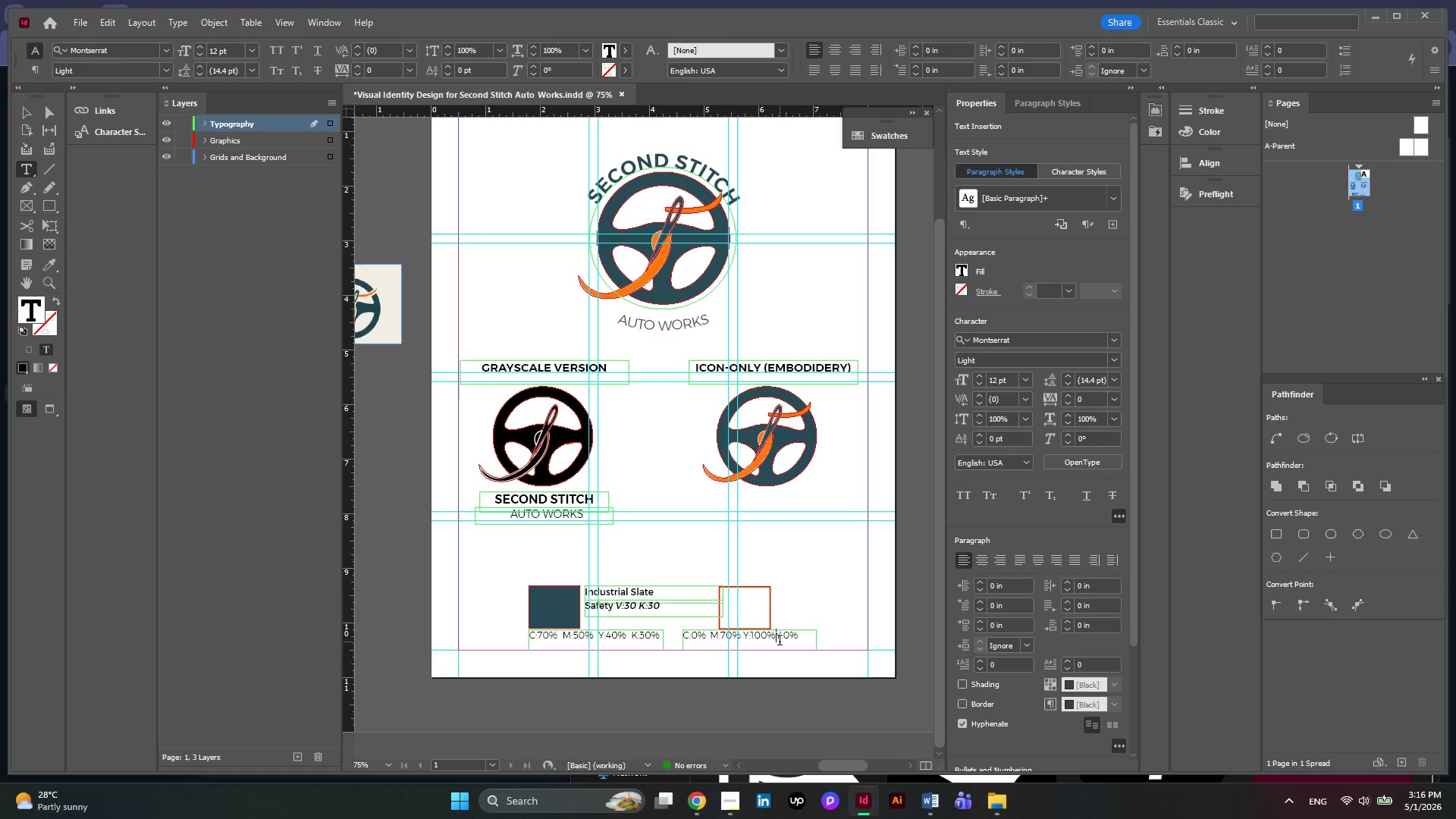 
key(Space)
 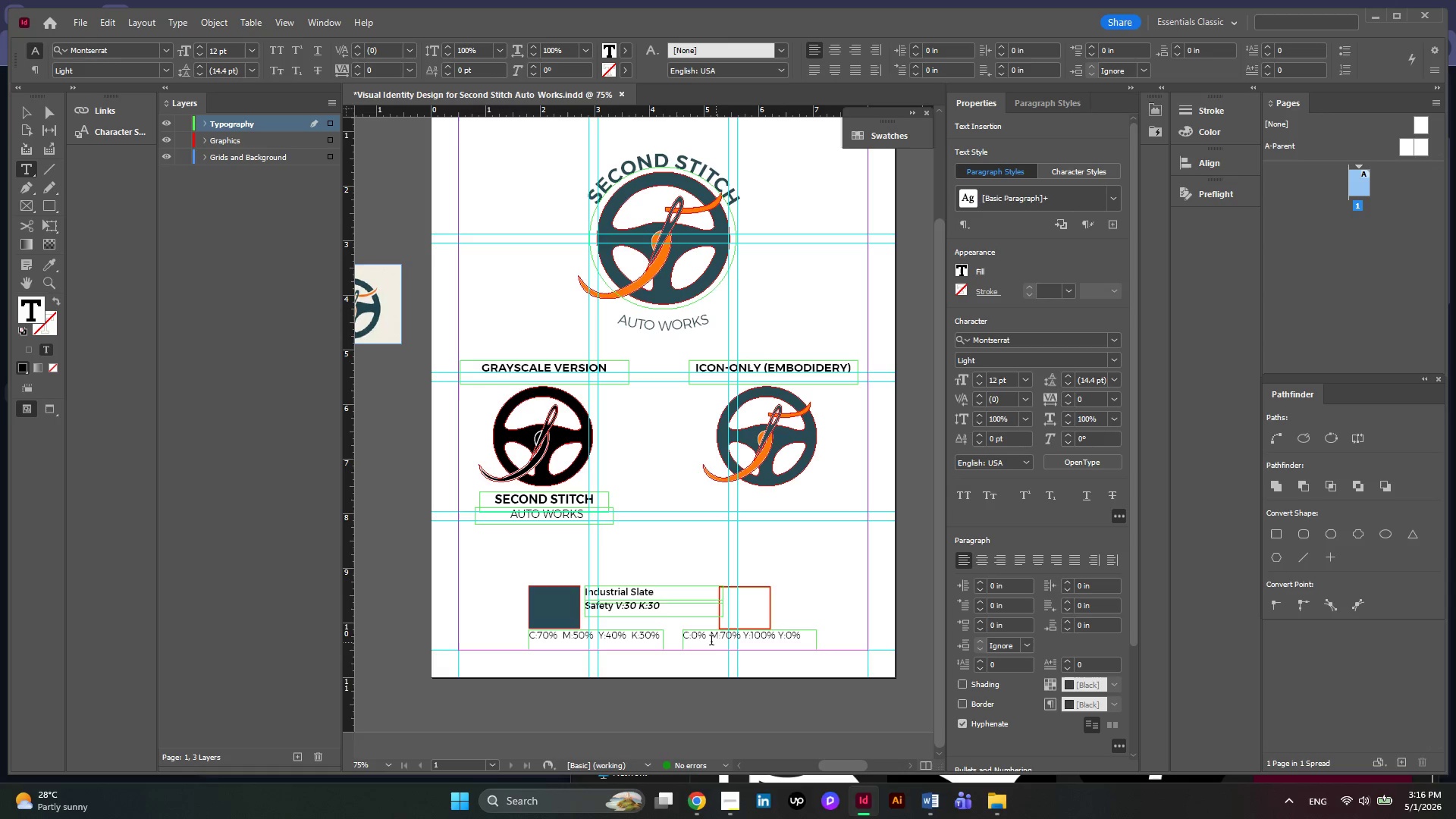 
left_click([711, 641])
 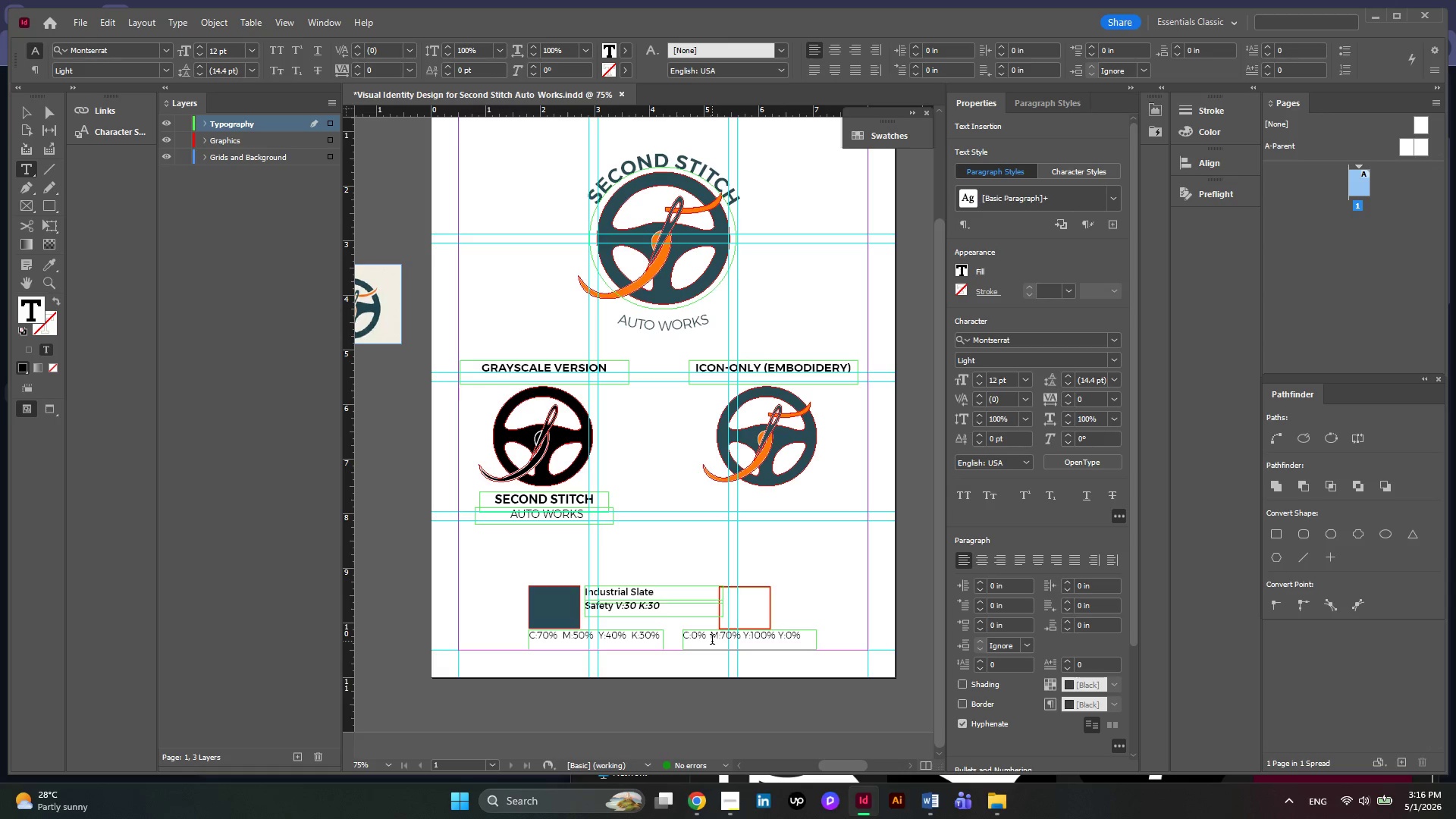 
key(Space)
 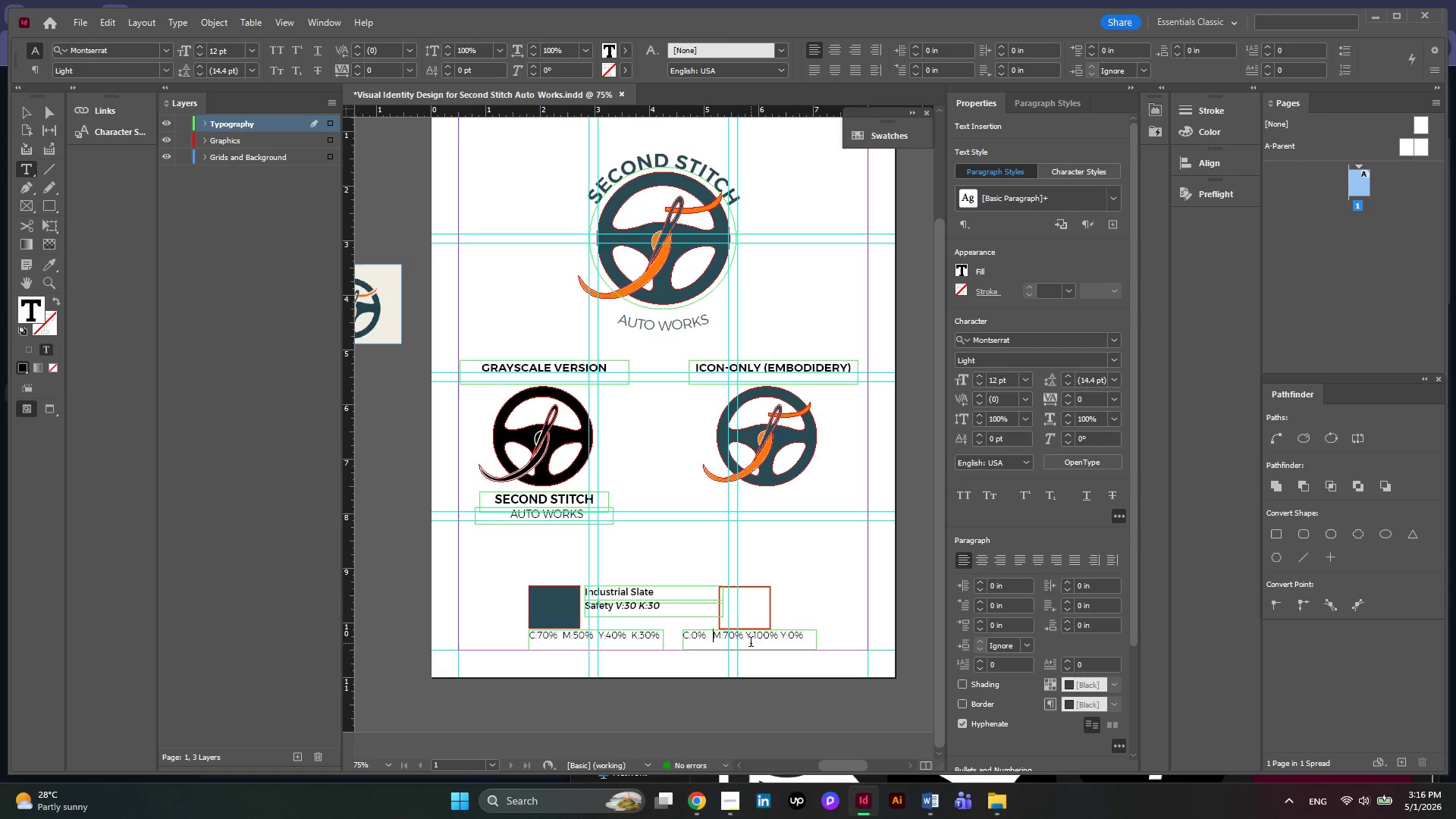 
left_click([744, 638])
 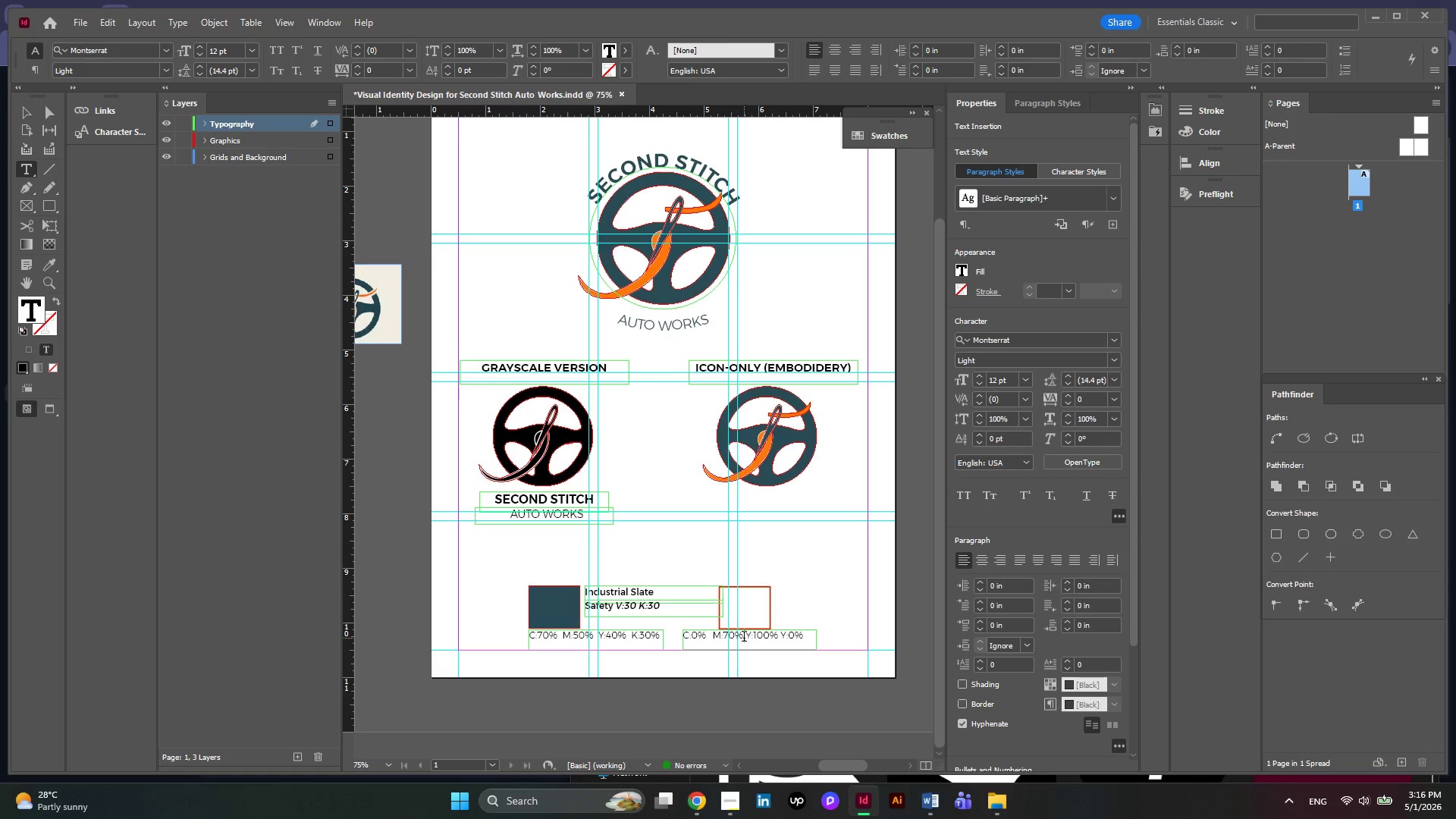 
key(Space)
 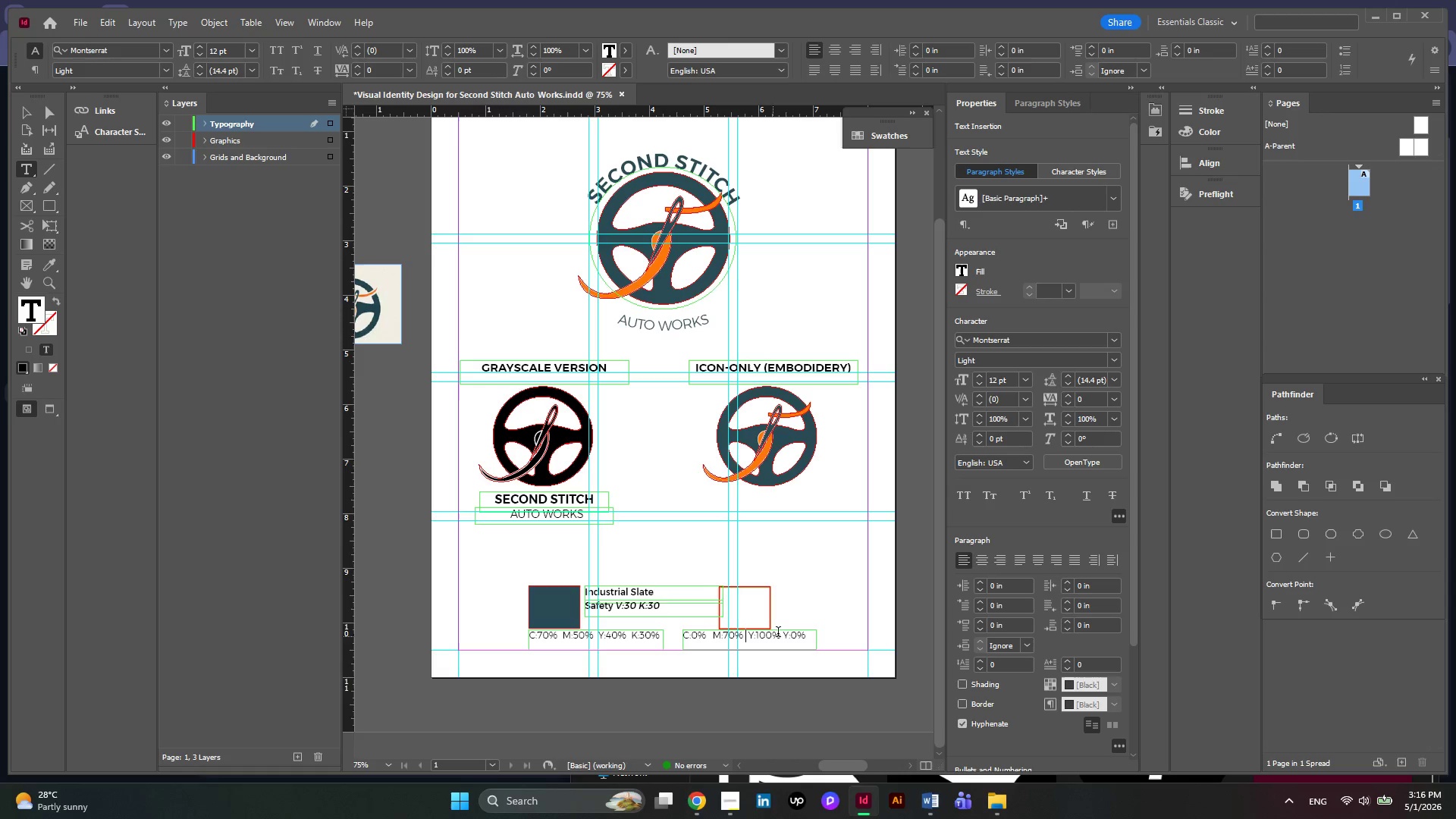 
left_click([784, 642])
 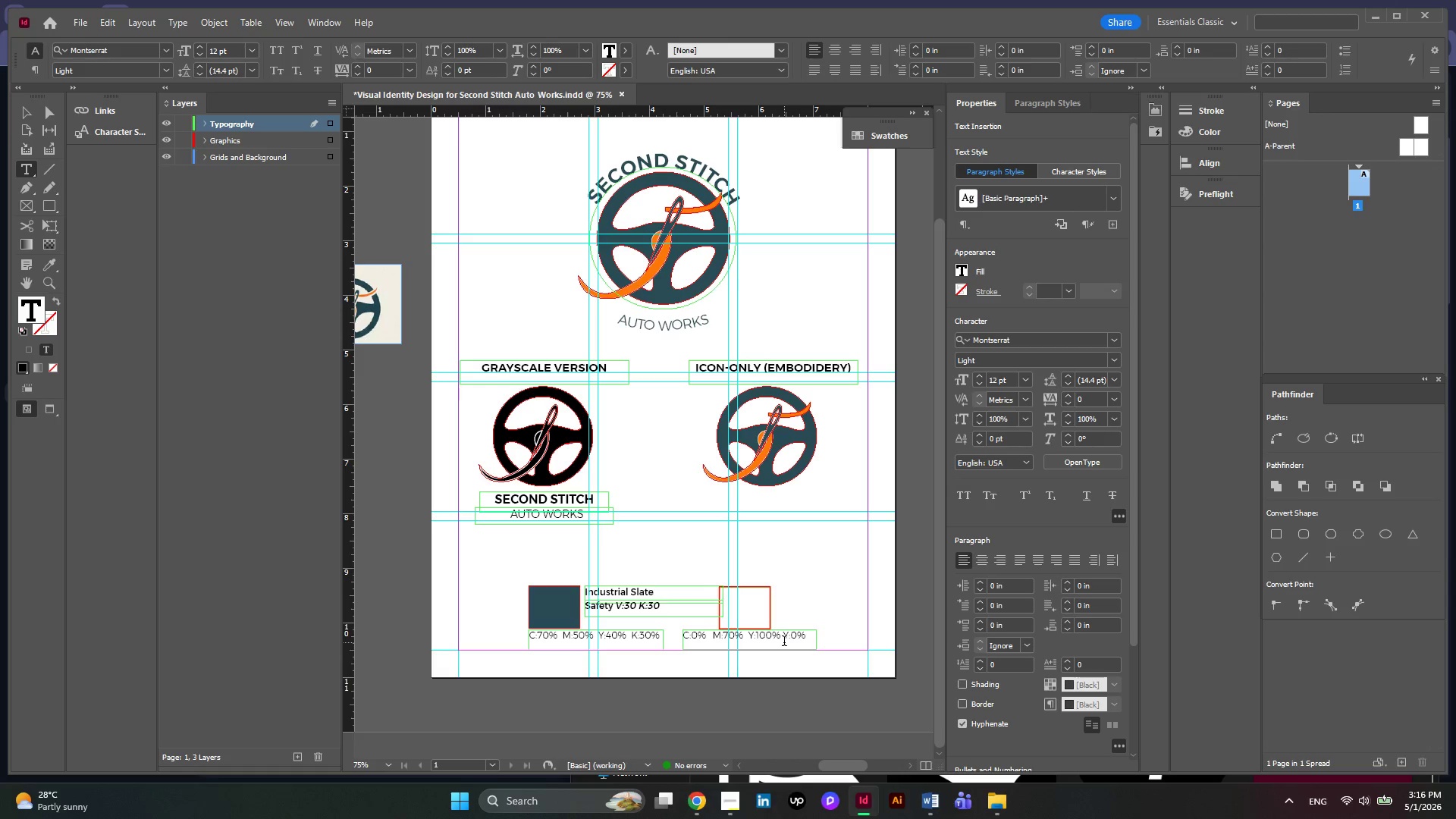 
left_click([786, 635])
 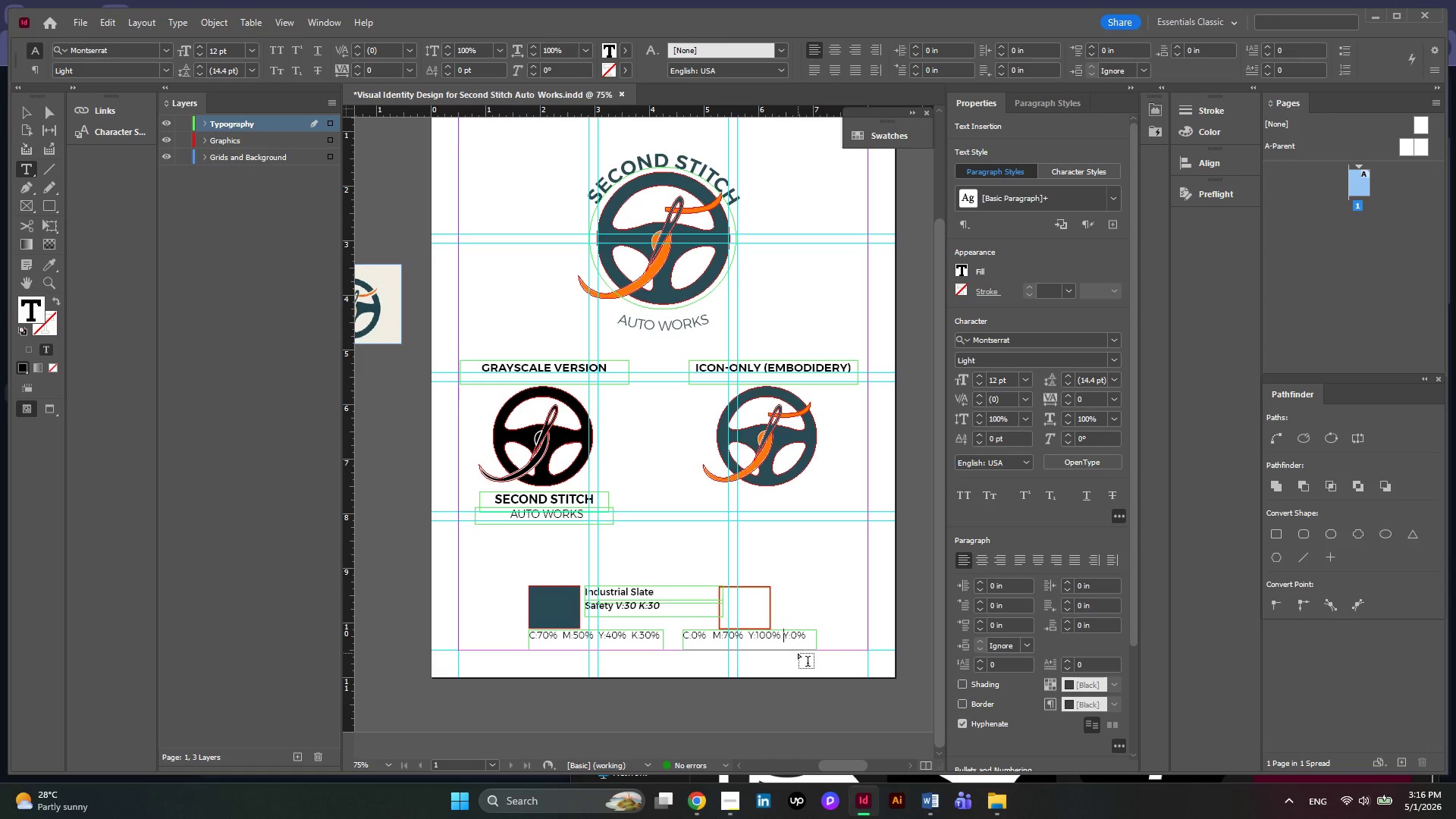 
key(Space)
 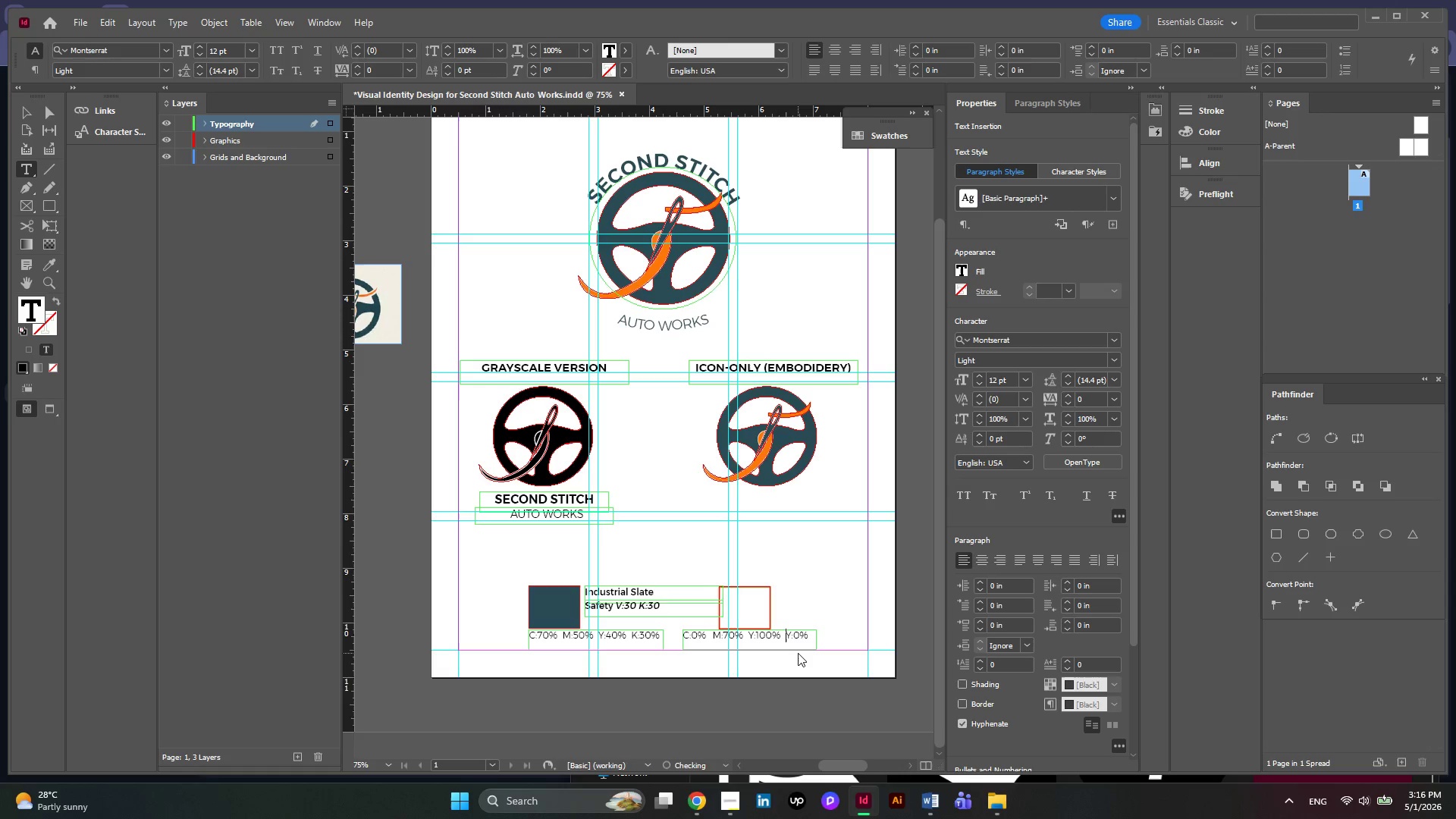 
key(Space)
 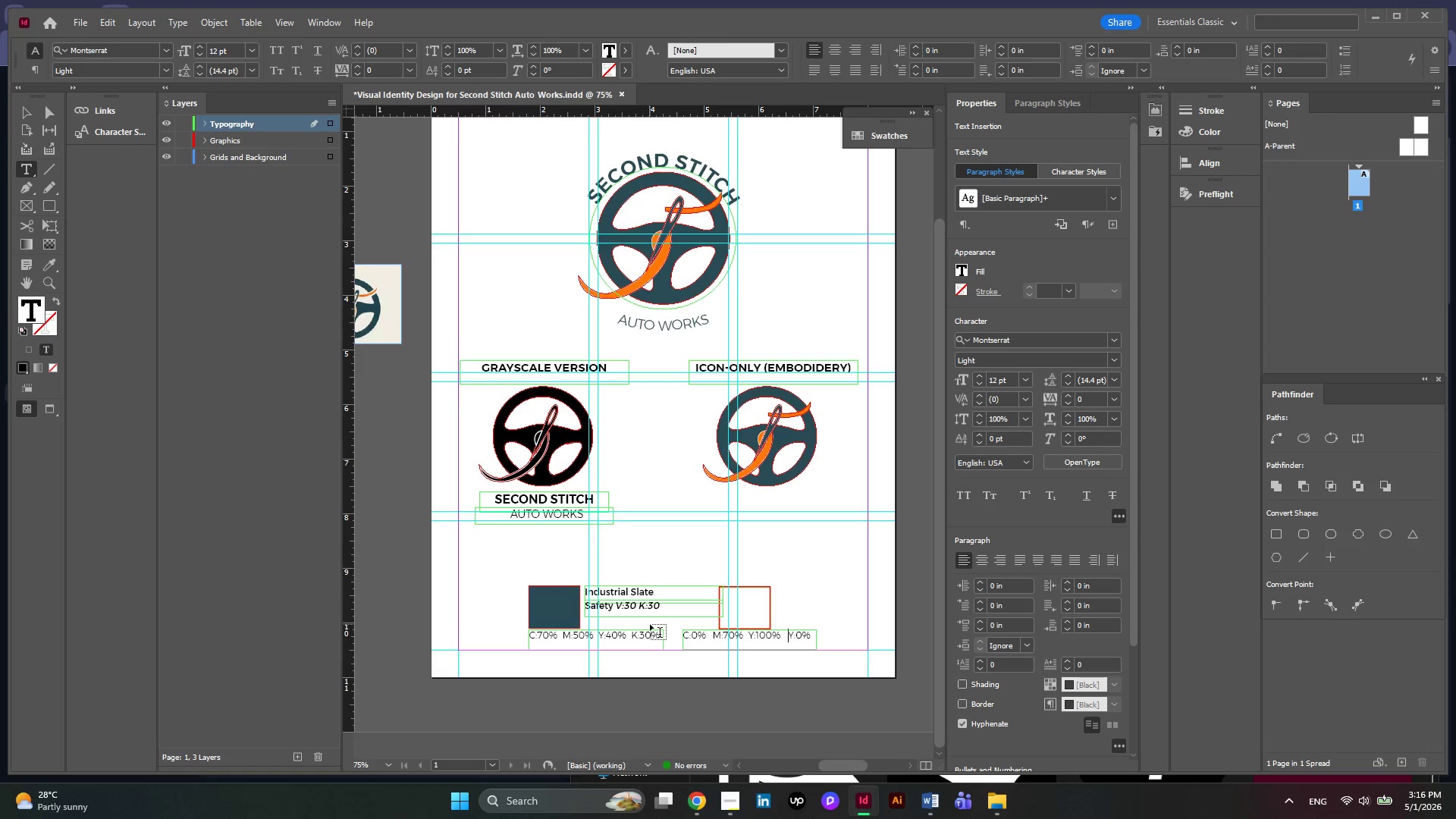 
left_click([635, 607])
 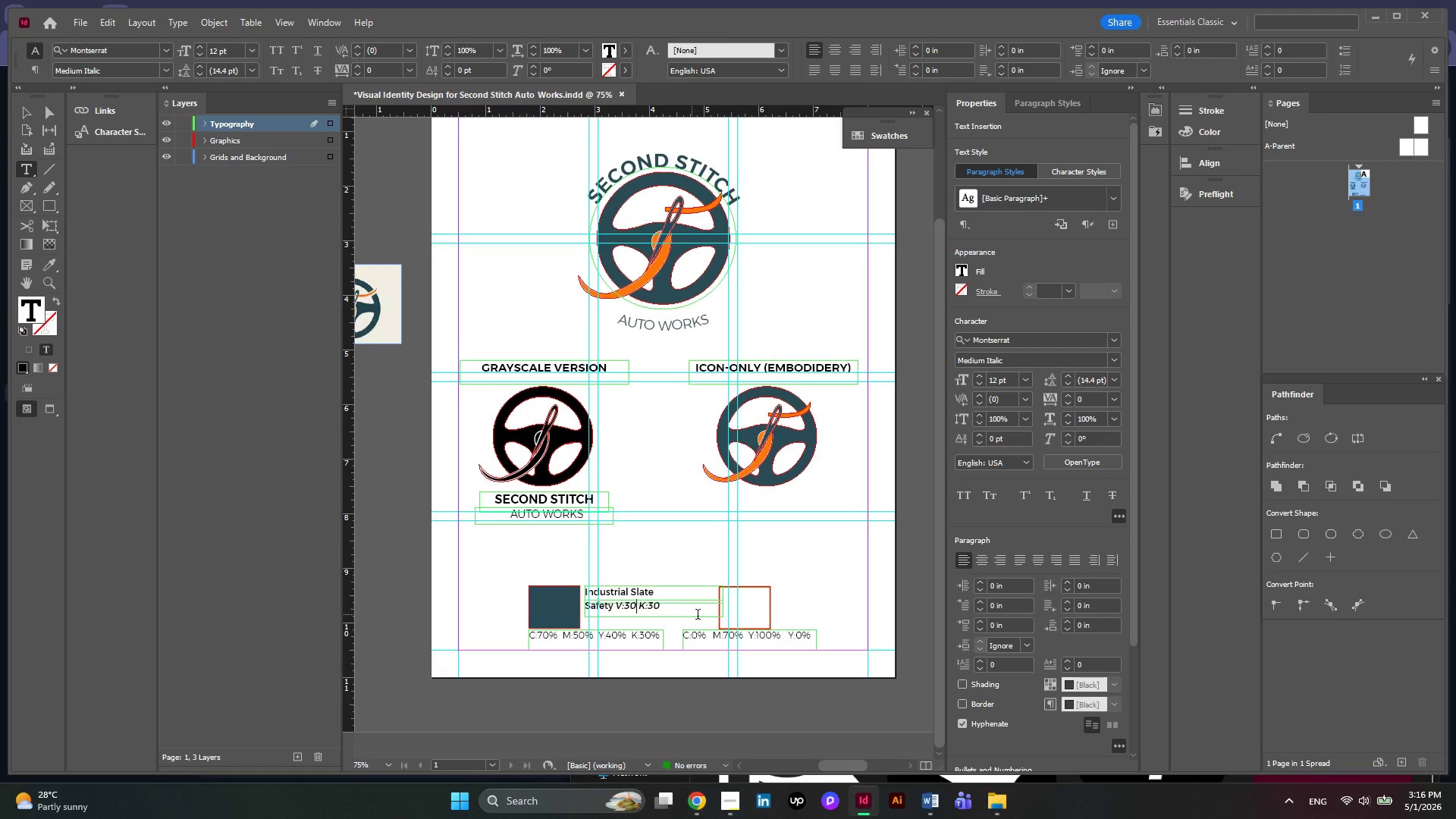 
scroll: coordinate [617, 553], scroll_direction: up, amount: 1.0
 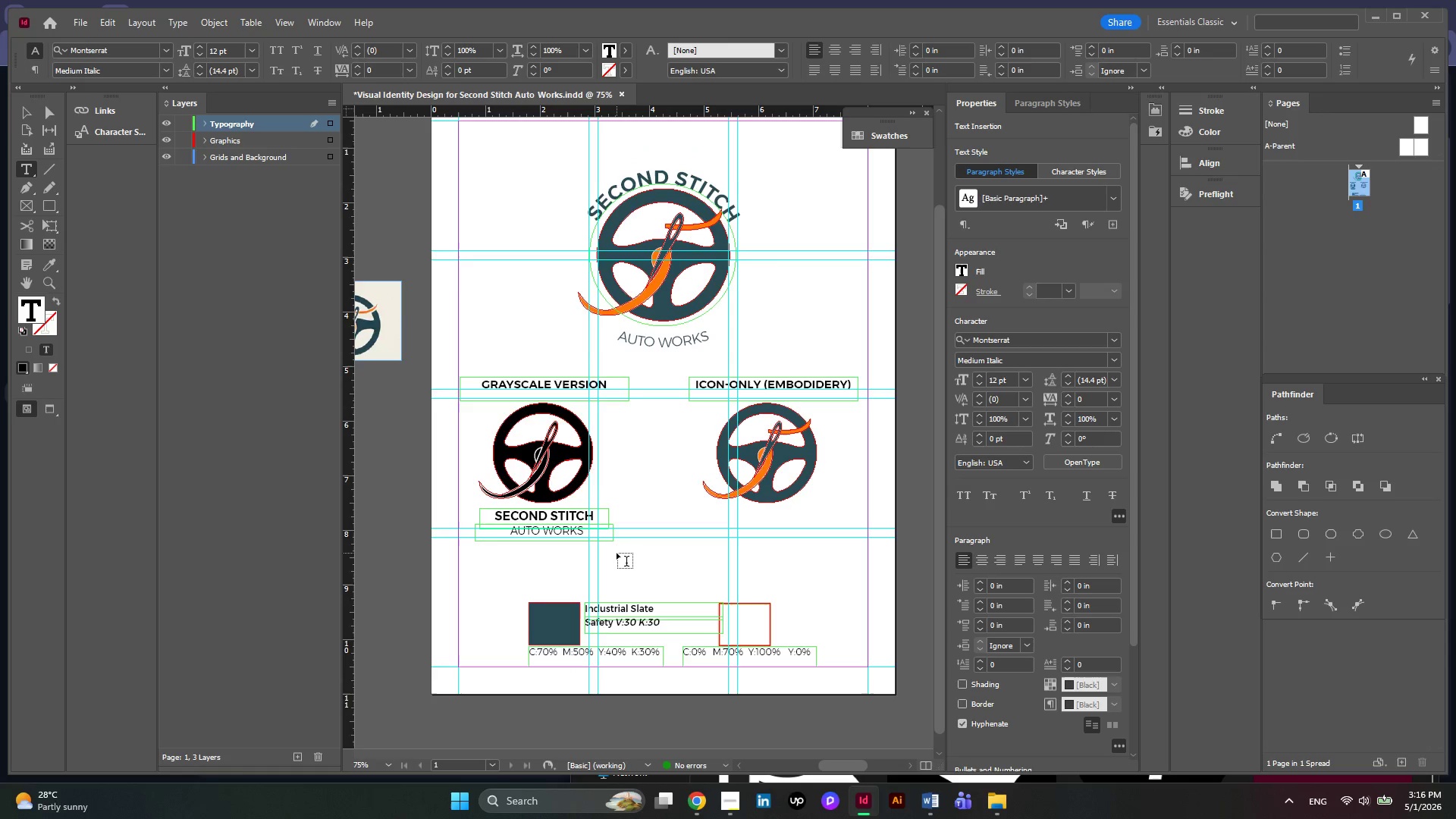 
wait(9.68)
 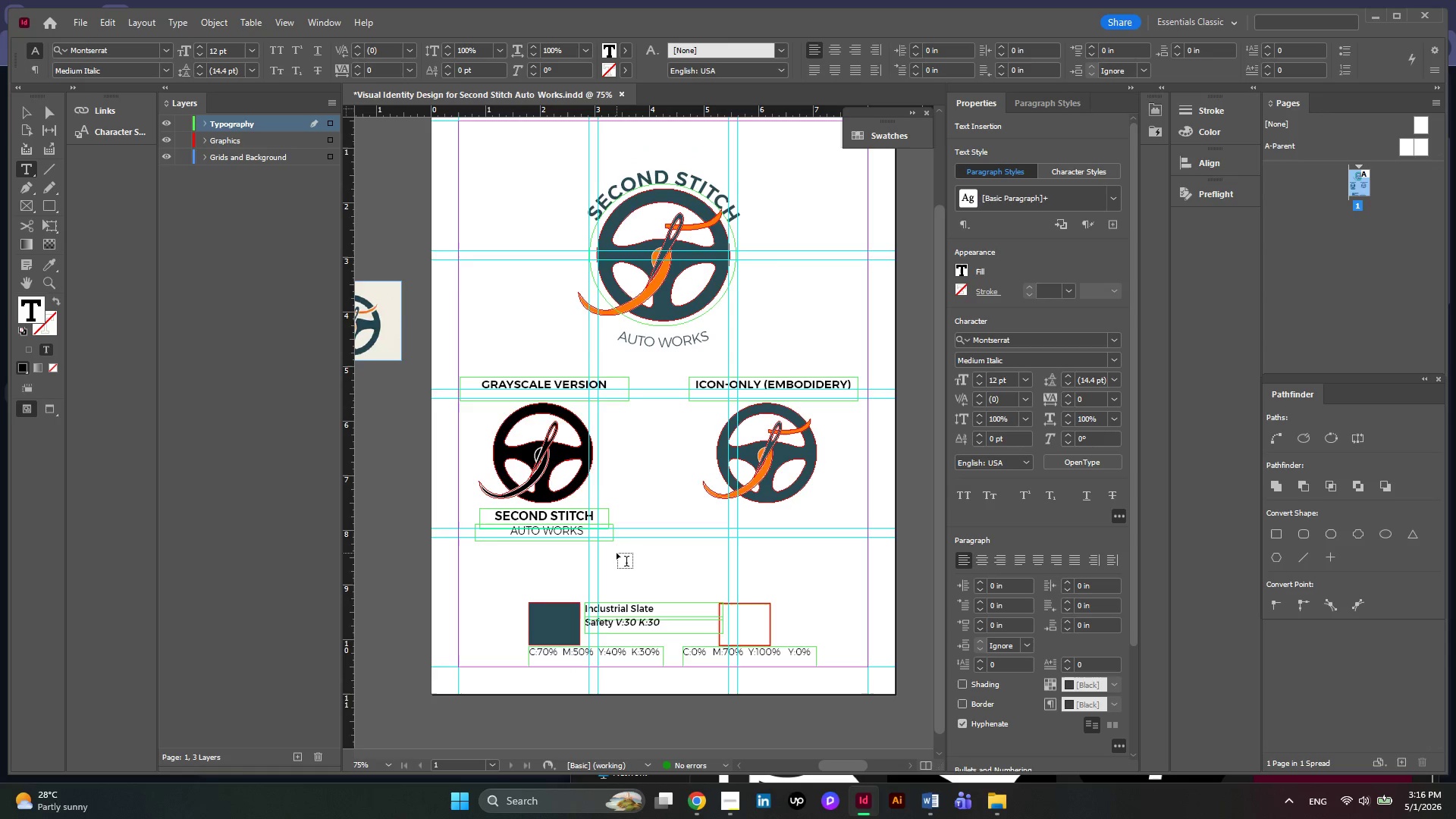 
left_click([27, 107])
 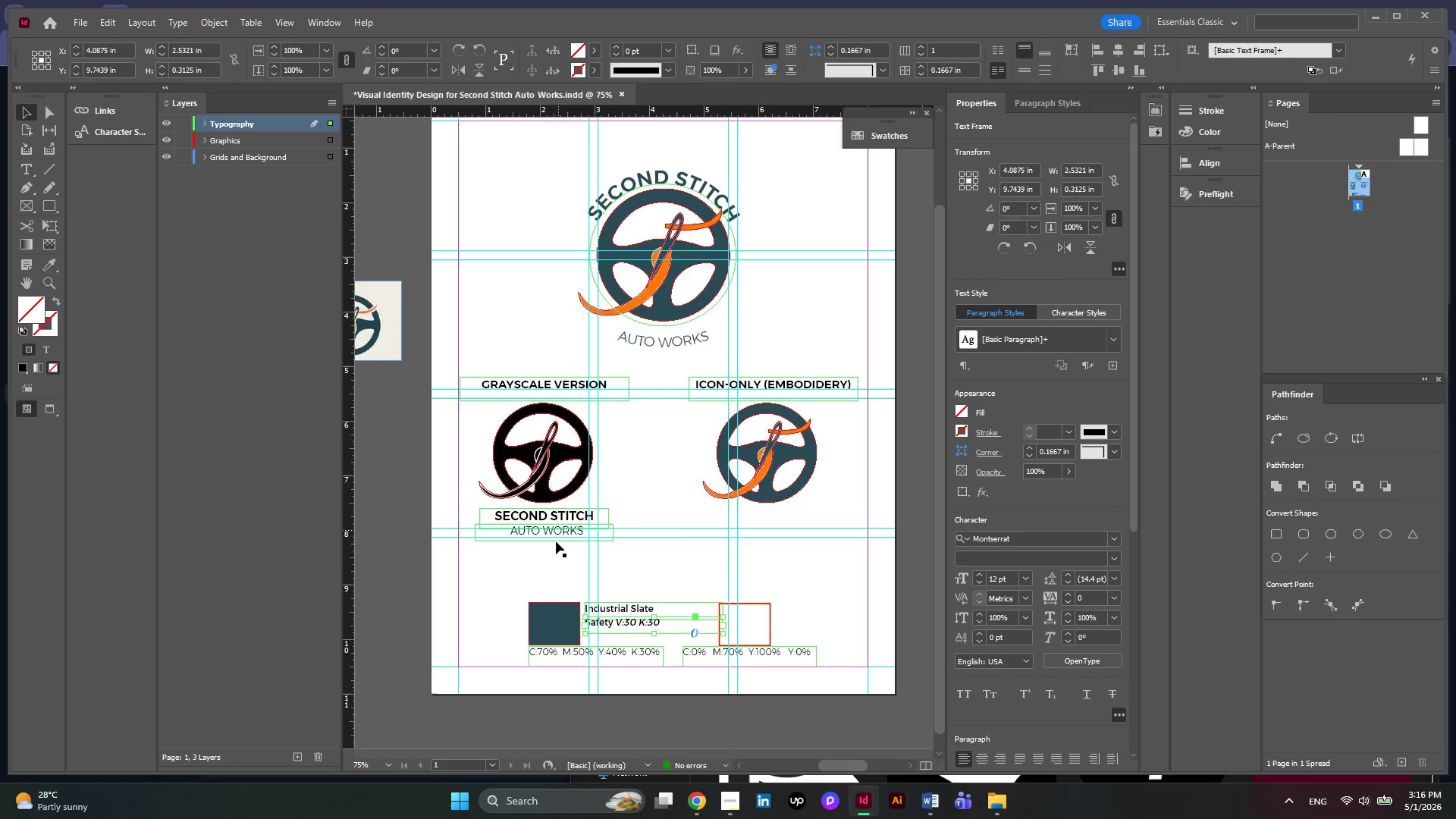 
left_click_drag(start_coordinate=[552, 567], to_coordinate=[538, 517])
 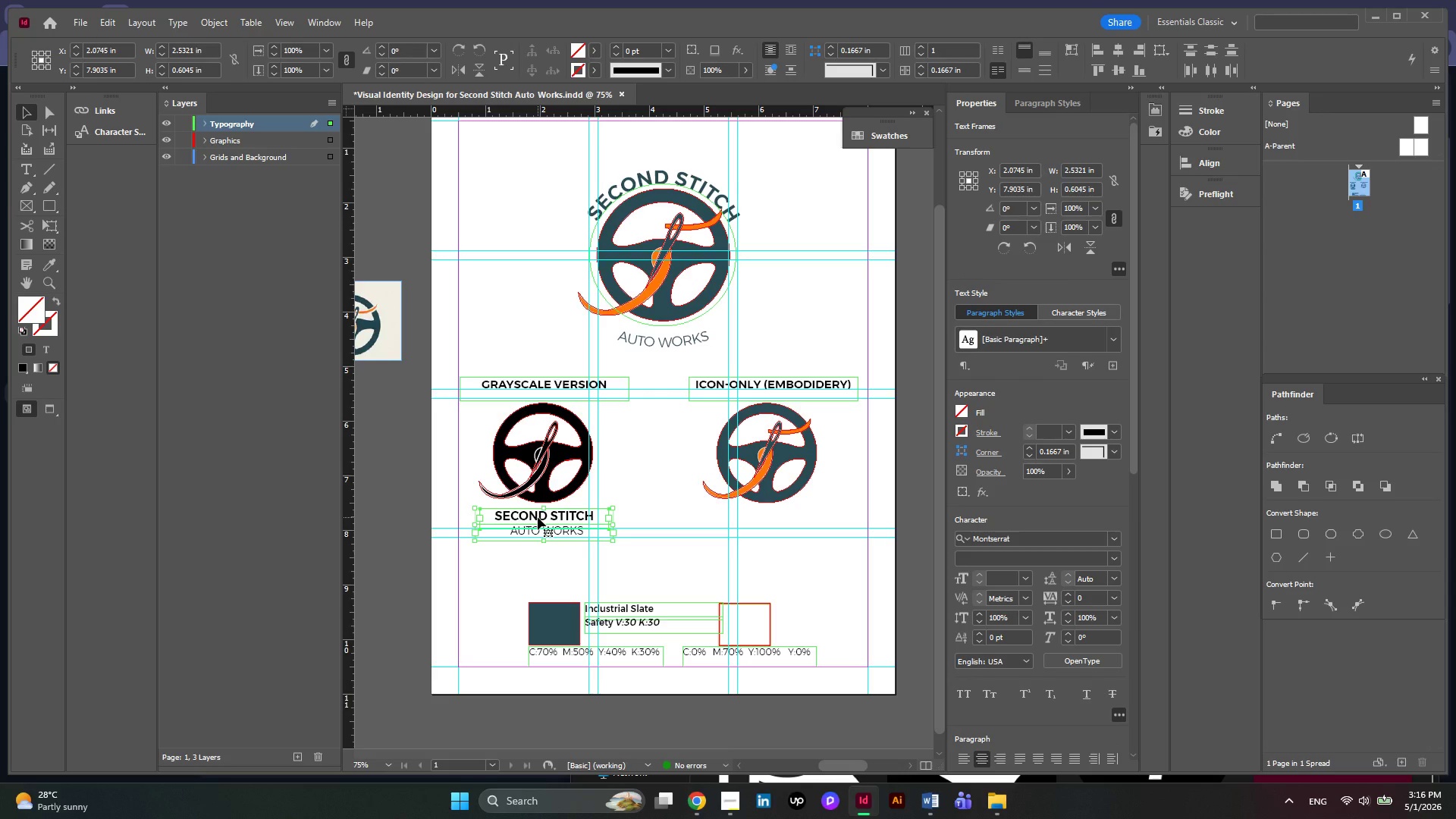 
hold_key(key=AltLeft, duration=3.42)
left_click_drag(start_coordinate=[538, 517], to_coordinate=[764, 523])
 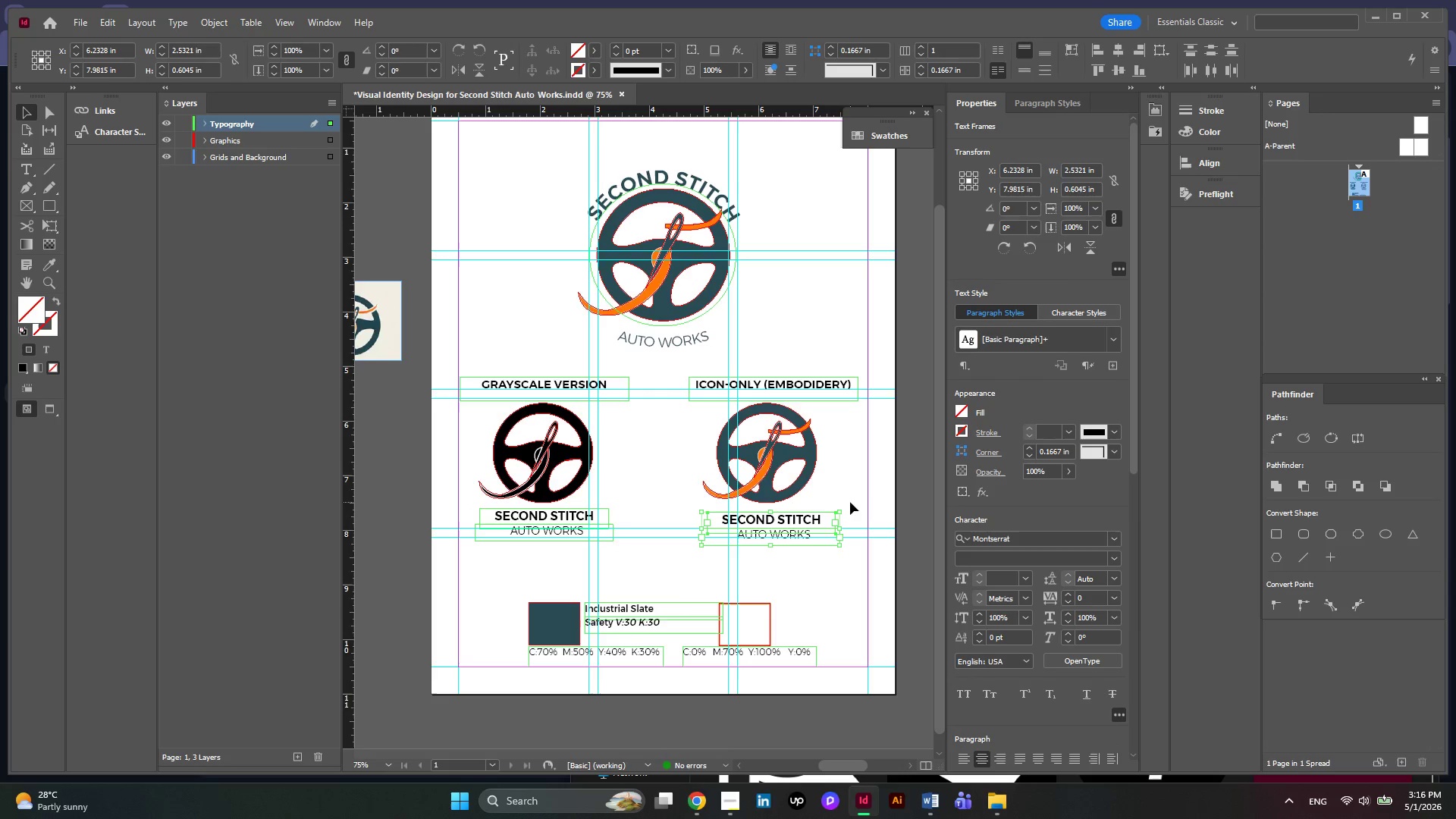 
hold_key(key=AltLeft, duration=0.52)
scroll: coordinate [850, 502], scroll_direction: up, amount: 2.0
 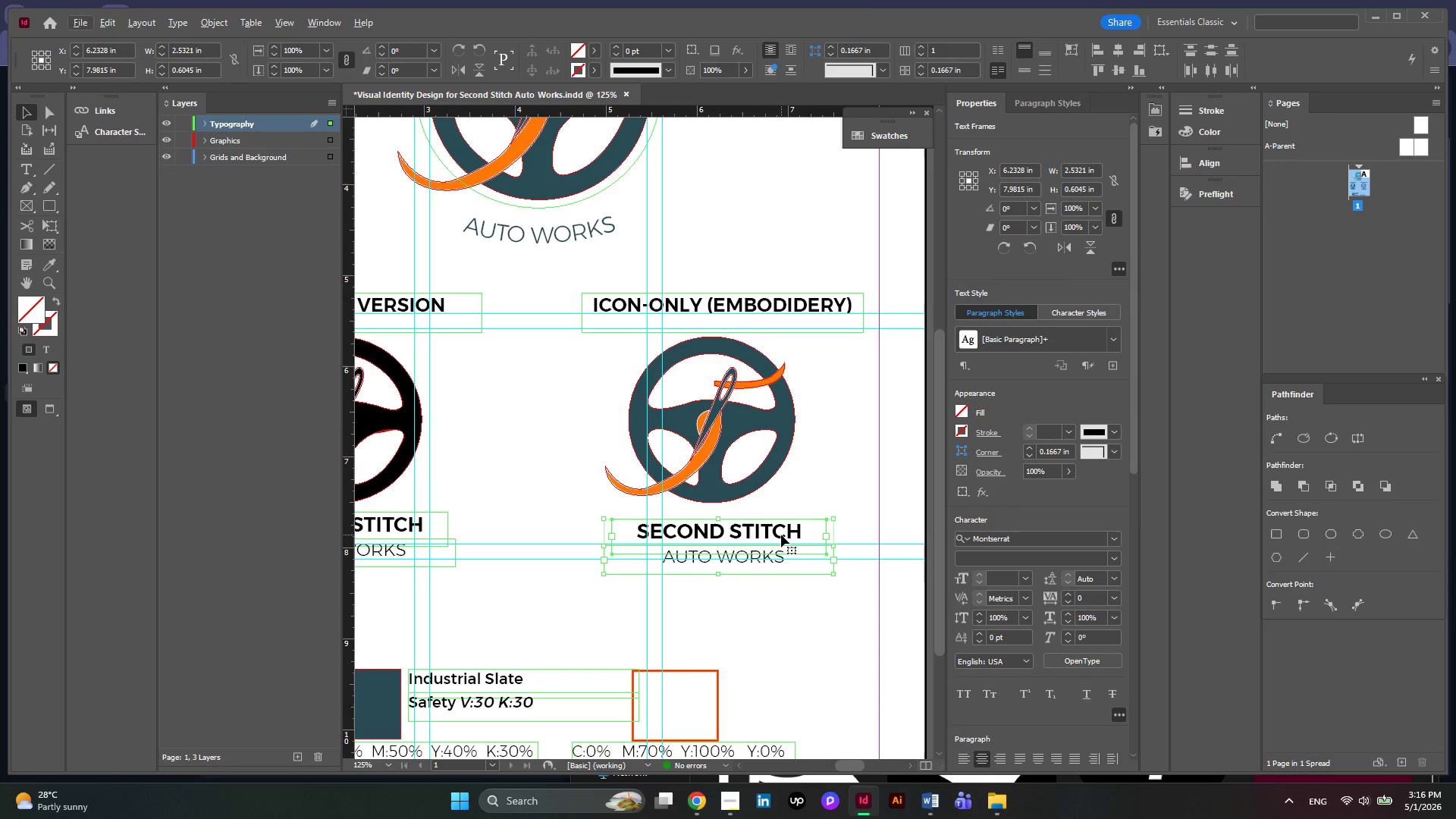 
double_click([781, 535])
 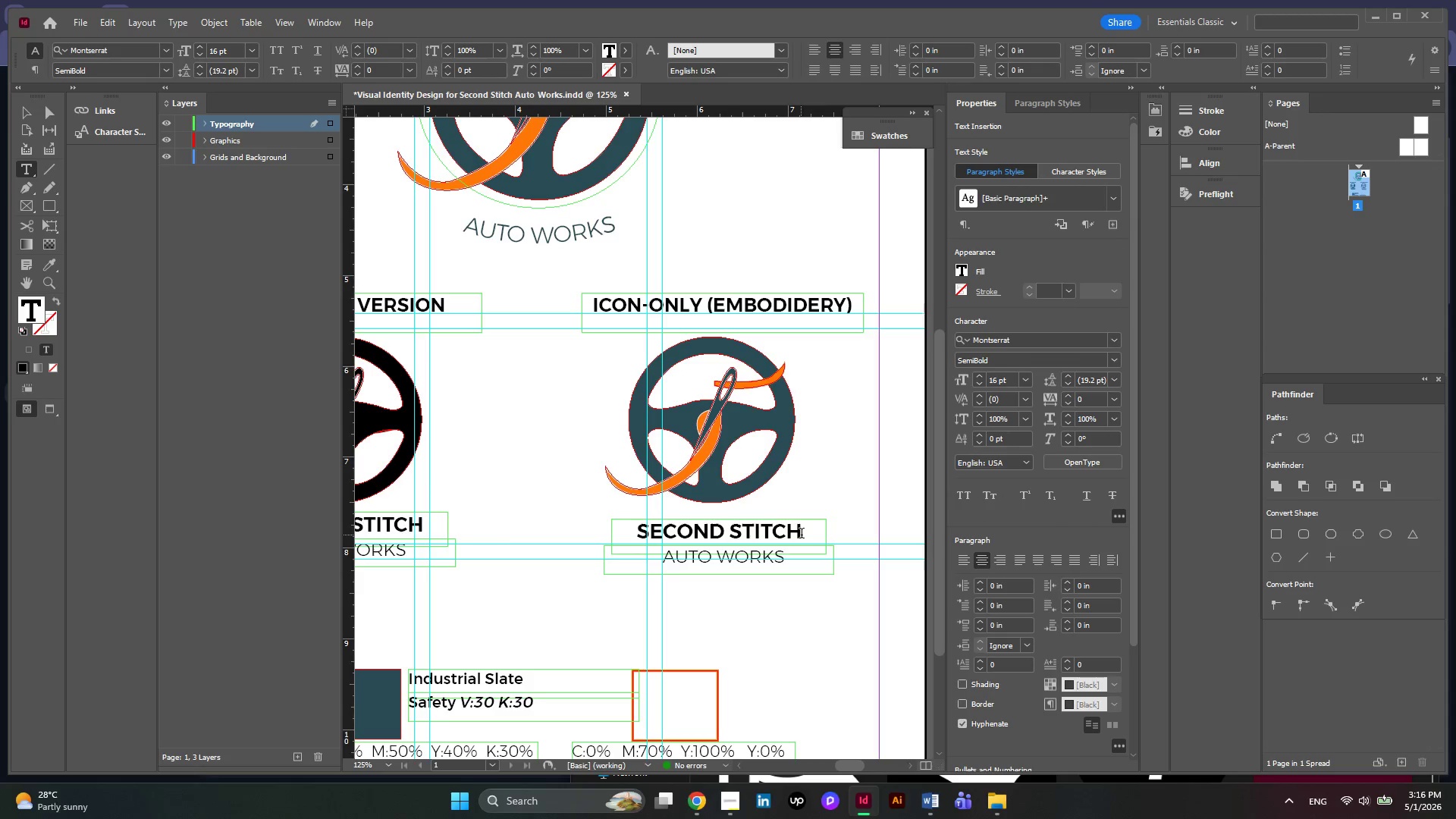 
left_click_drag(start_coordinate=[802, 535], to_coordinate=[638, 534])
 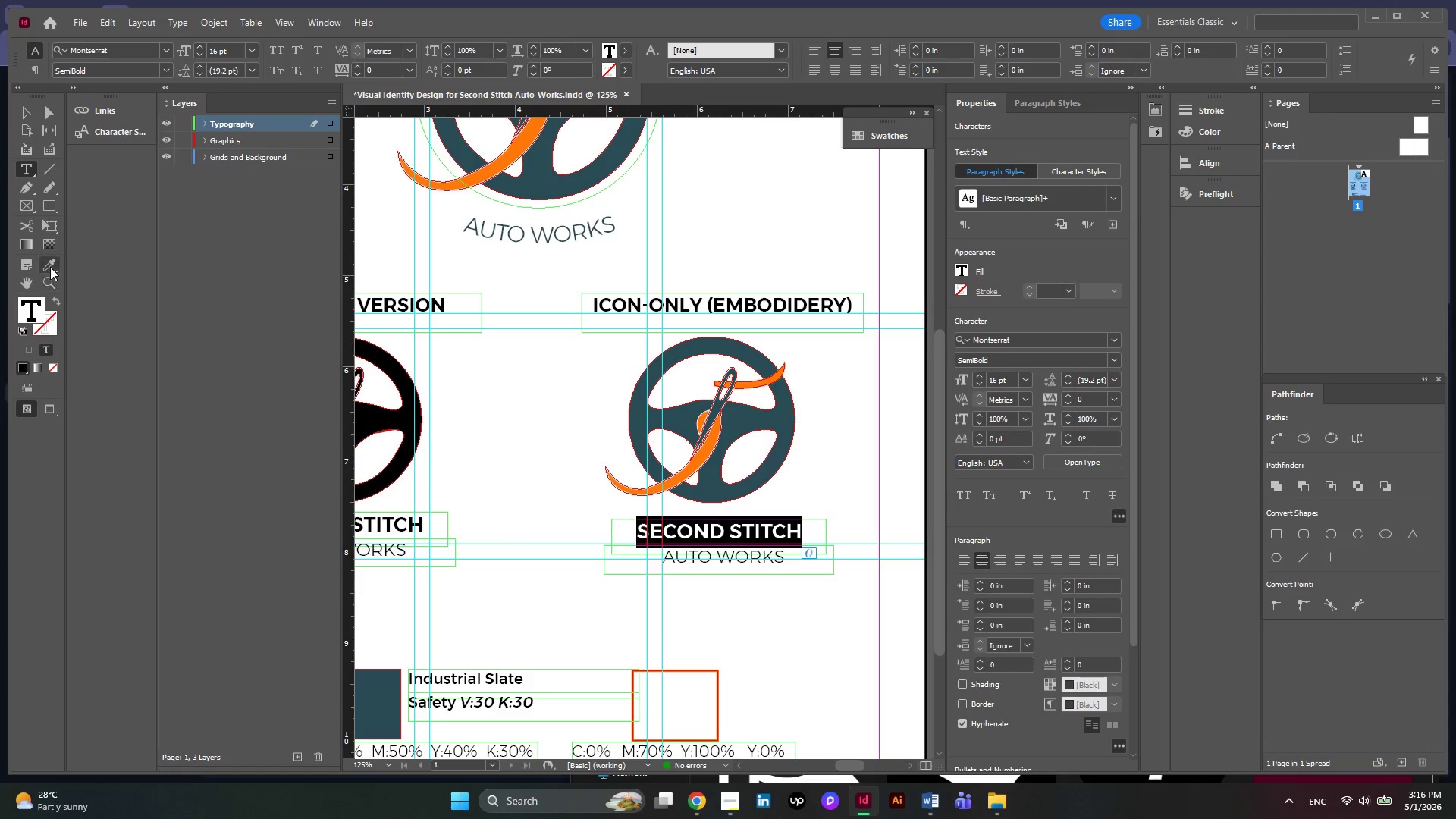 
left_click([50, 265])
 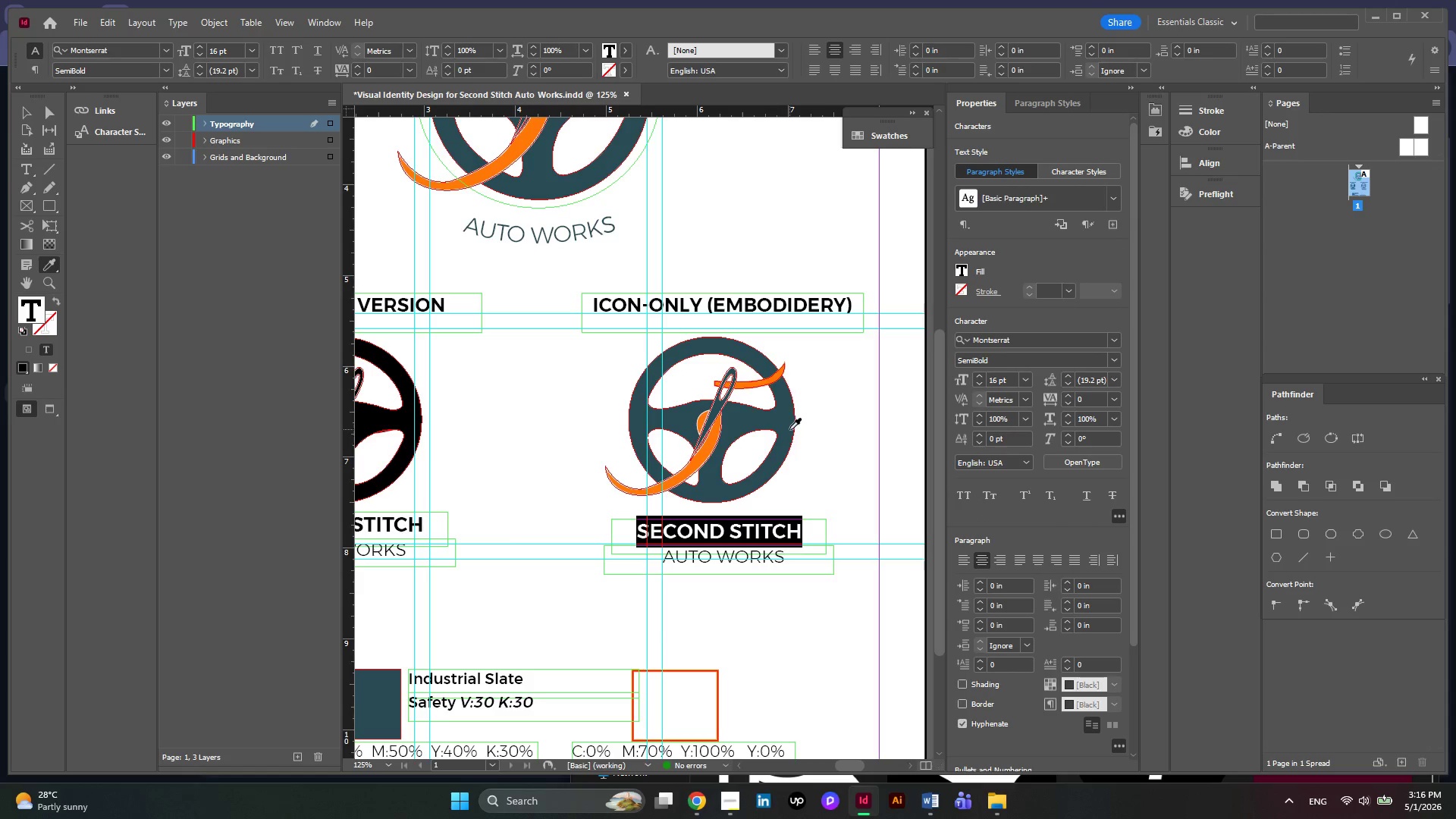 
left_click([789, 429])
 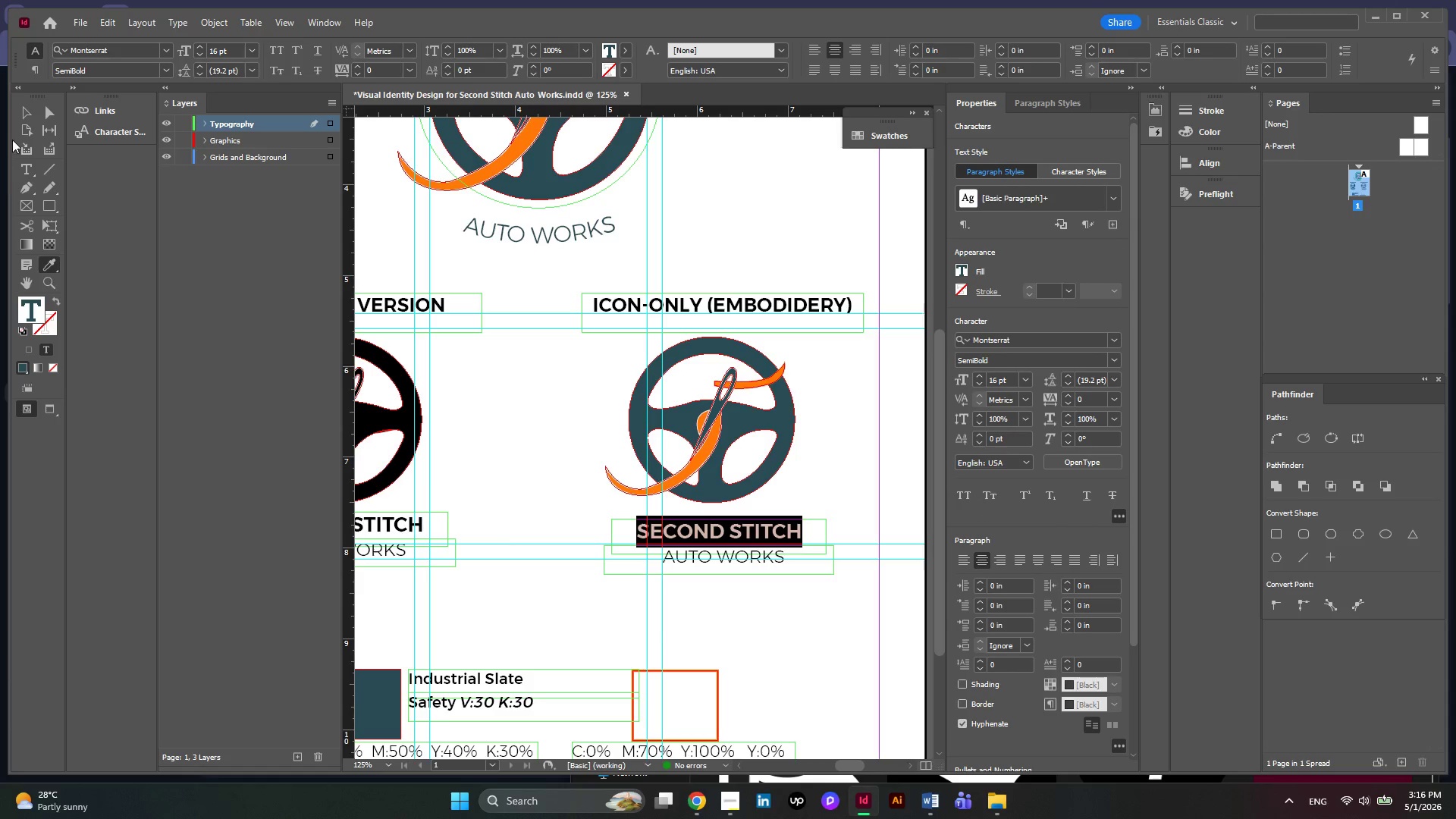 
left_click([24, 115])
 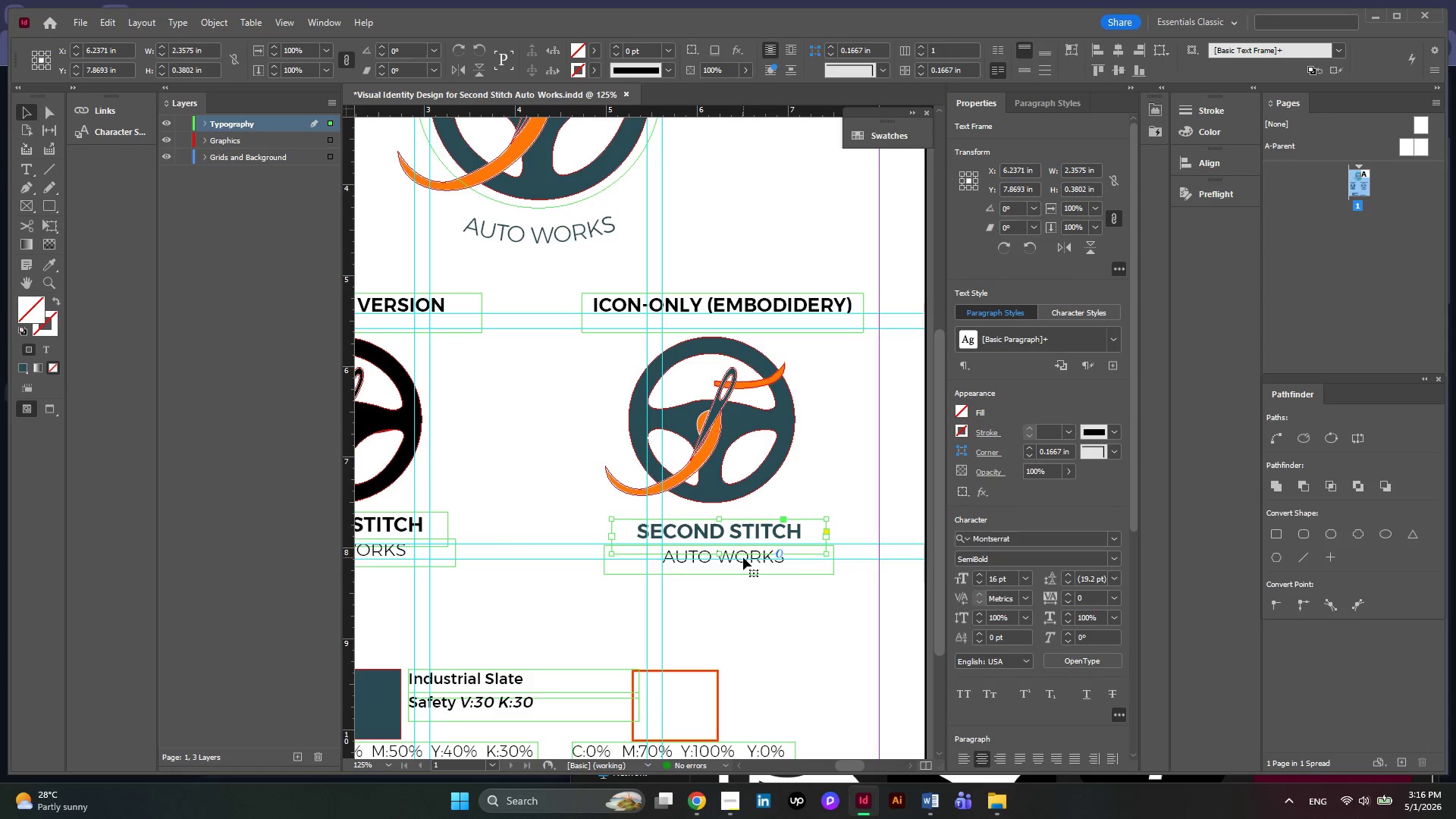 
double_click([739, 557])
 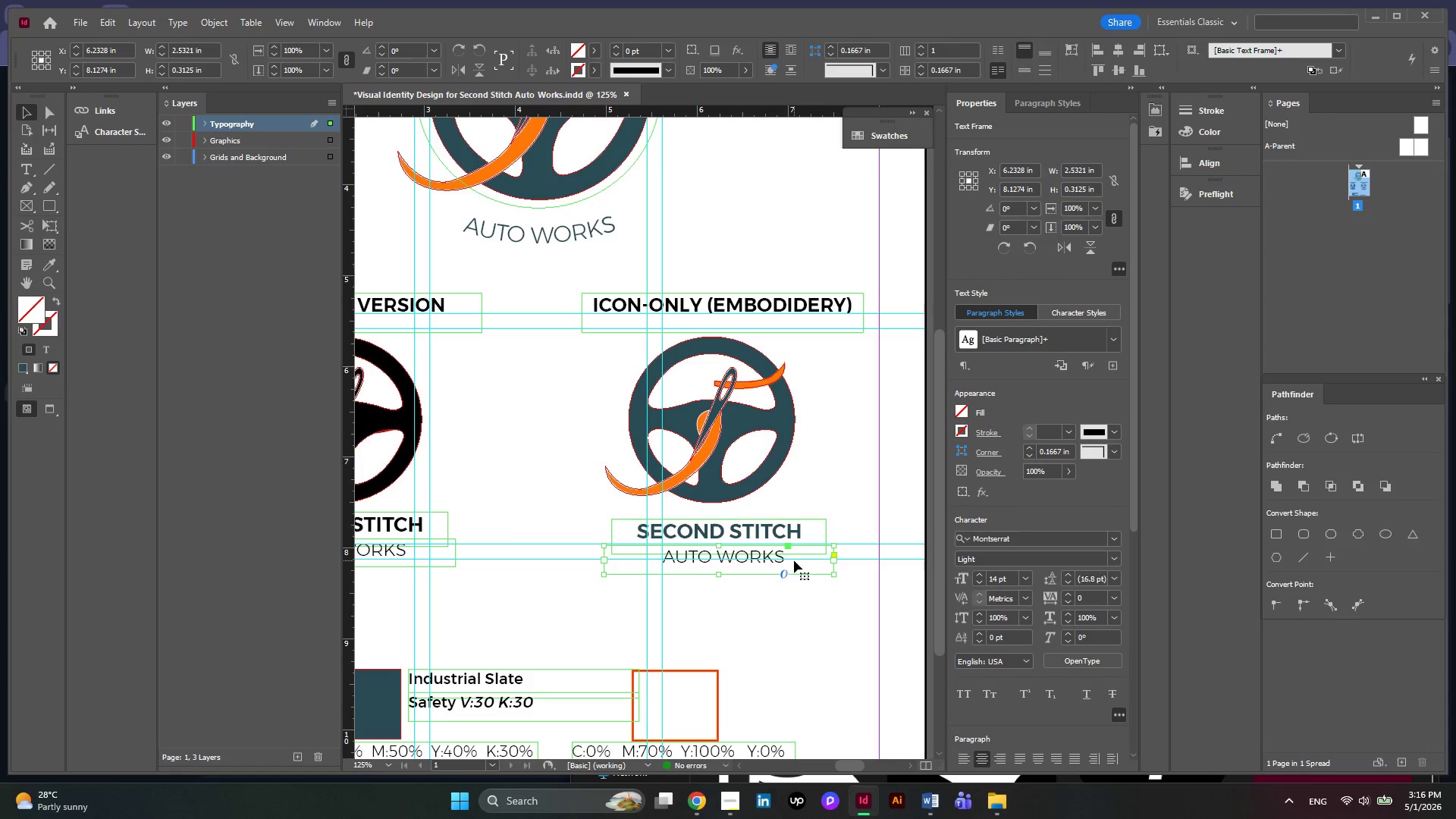 
double_click([794, 560])
 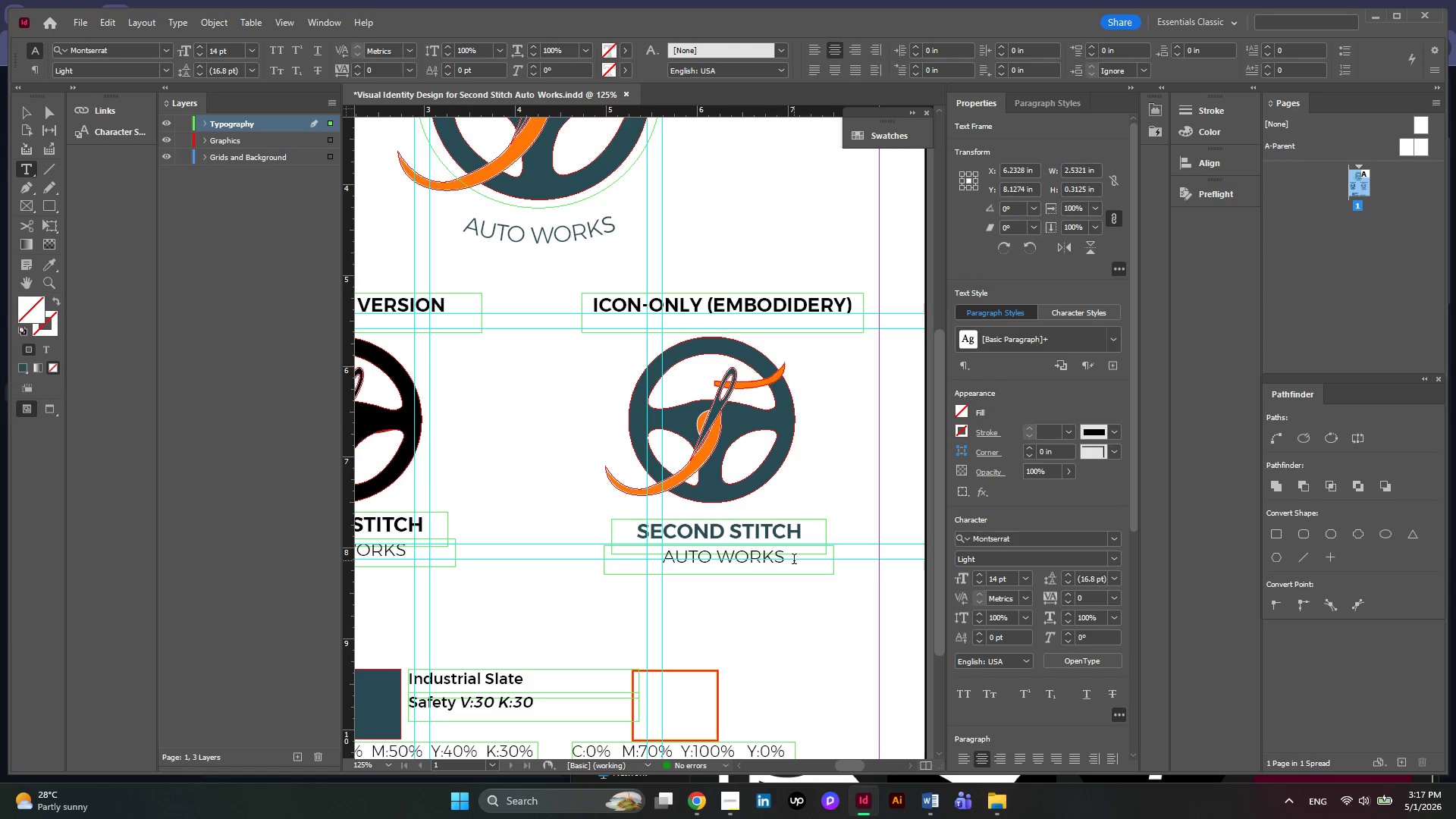 
left_click_drag(start_coordinate=[794, 560], to_coordinate=[676, 557])
 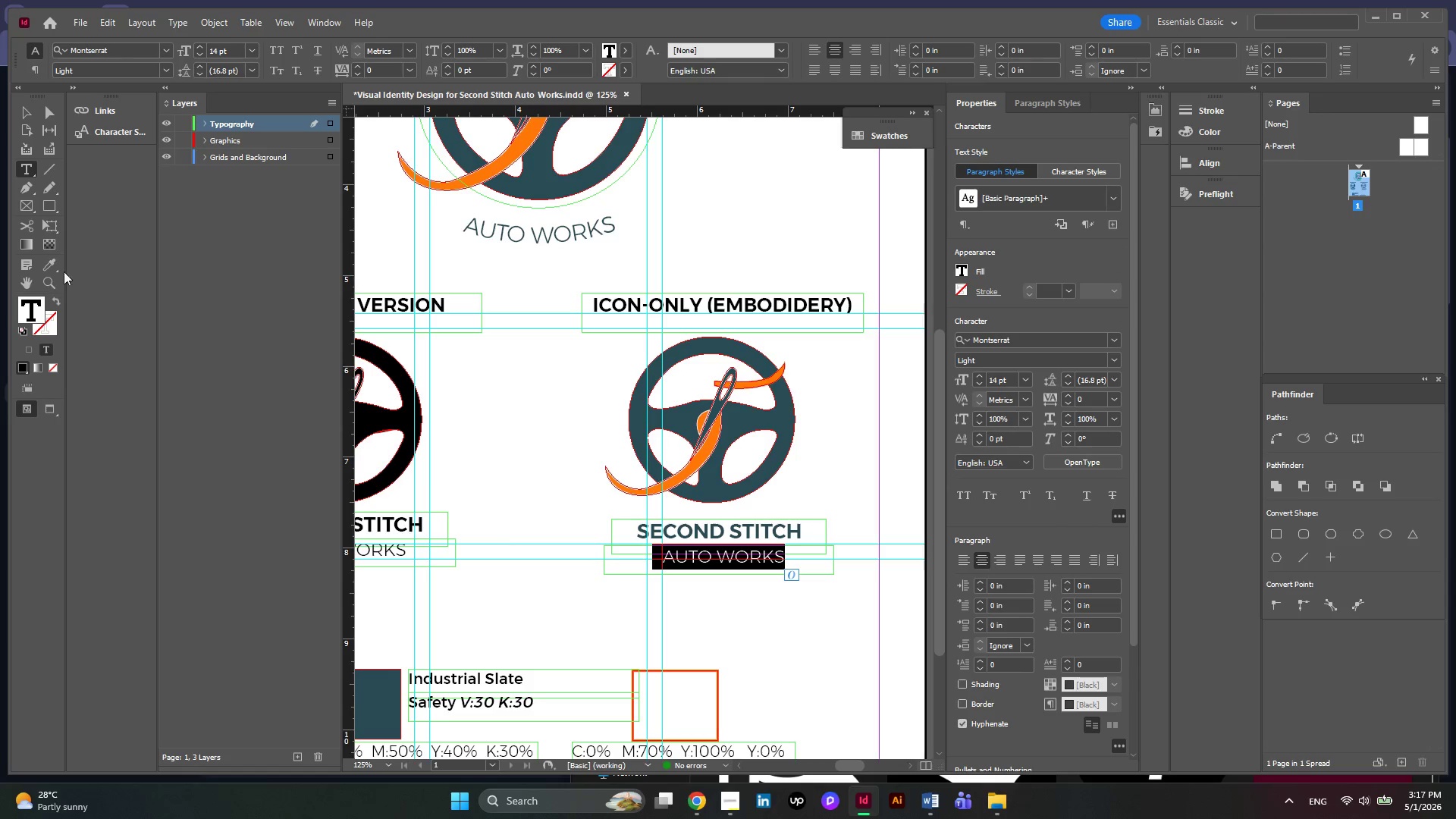 
left_click([52, 270])
 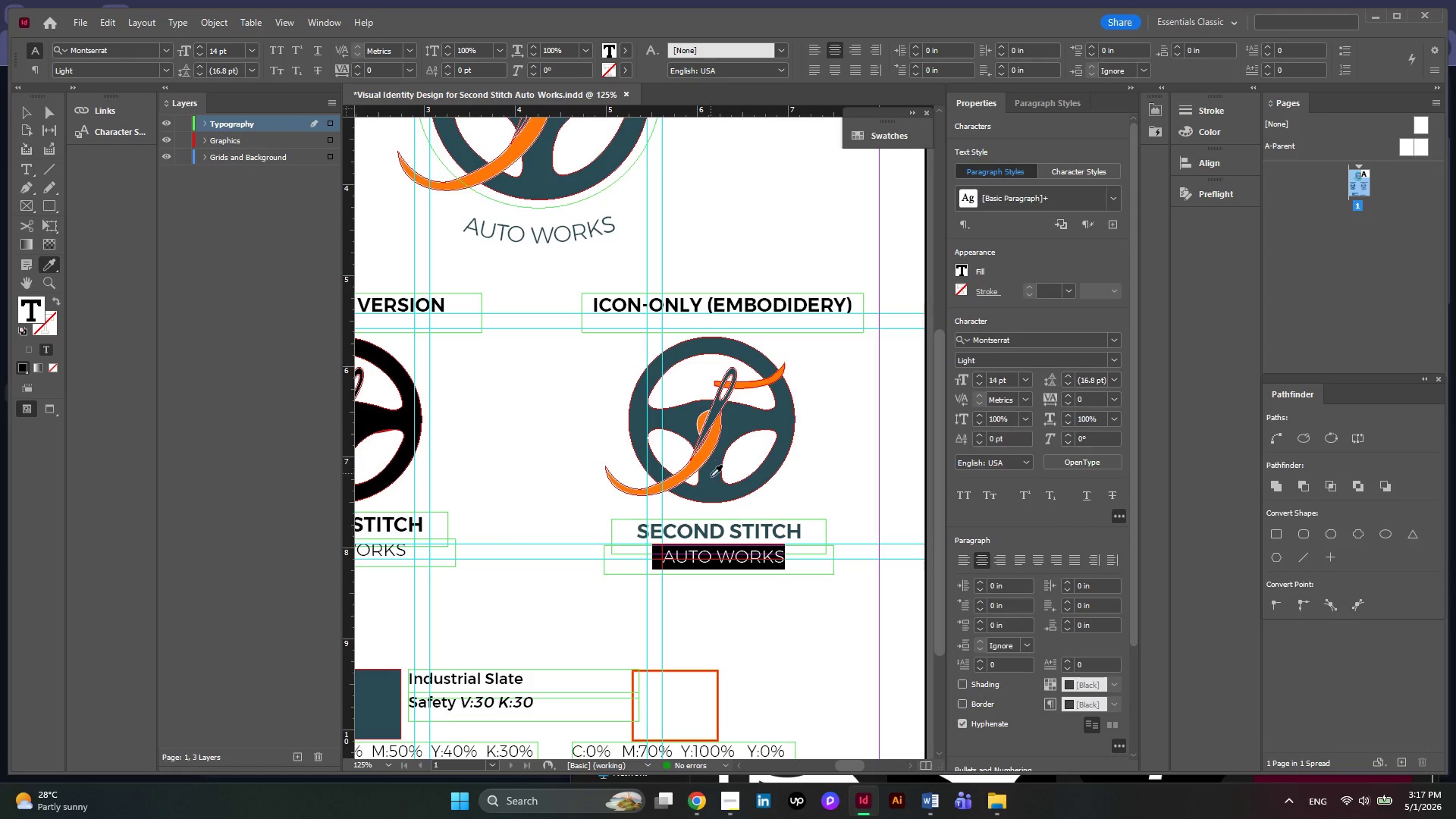 
left_click([711, 477])
 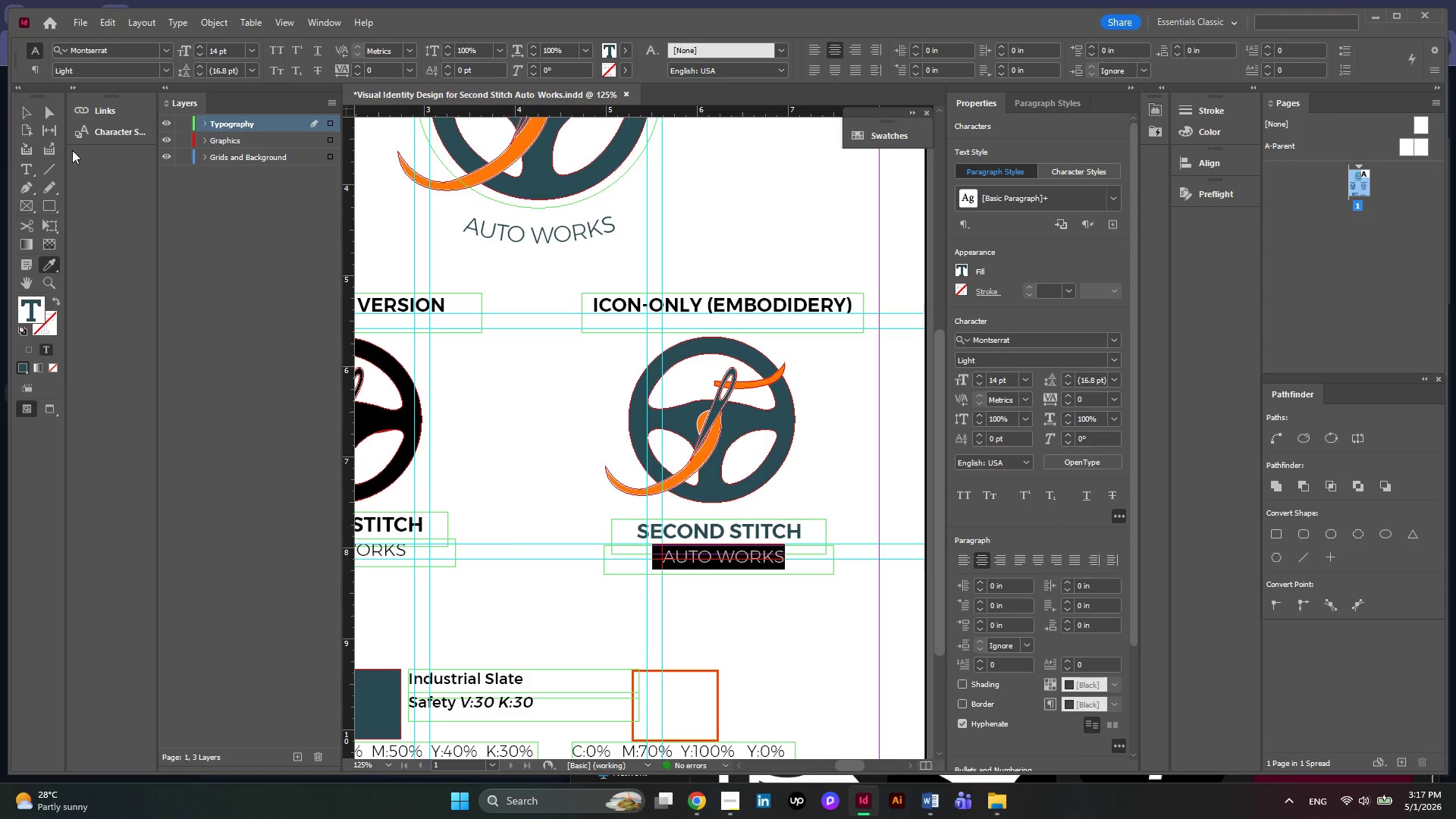 
left_click([36, 115])
 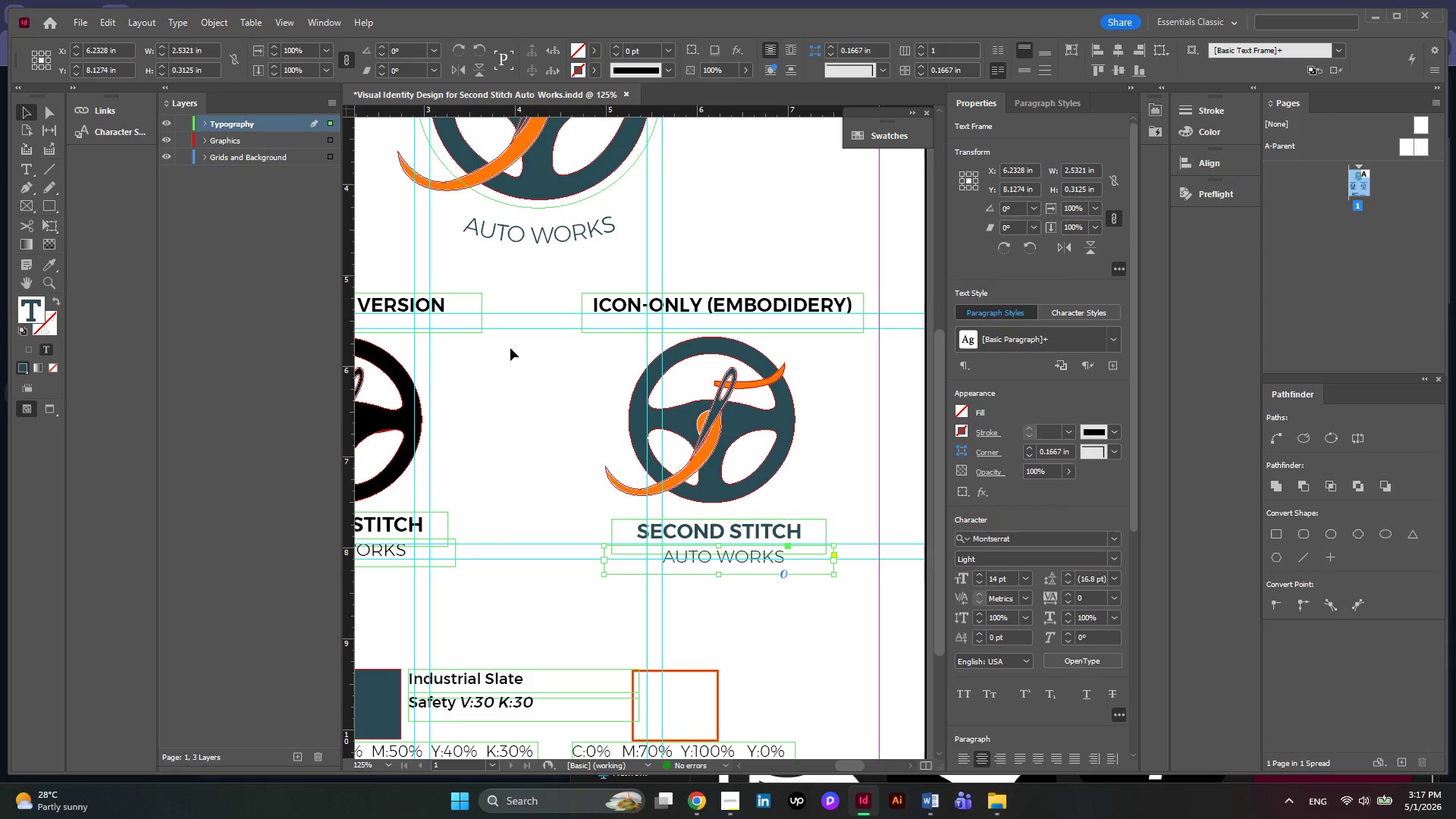 
left_click([510, 348])
 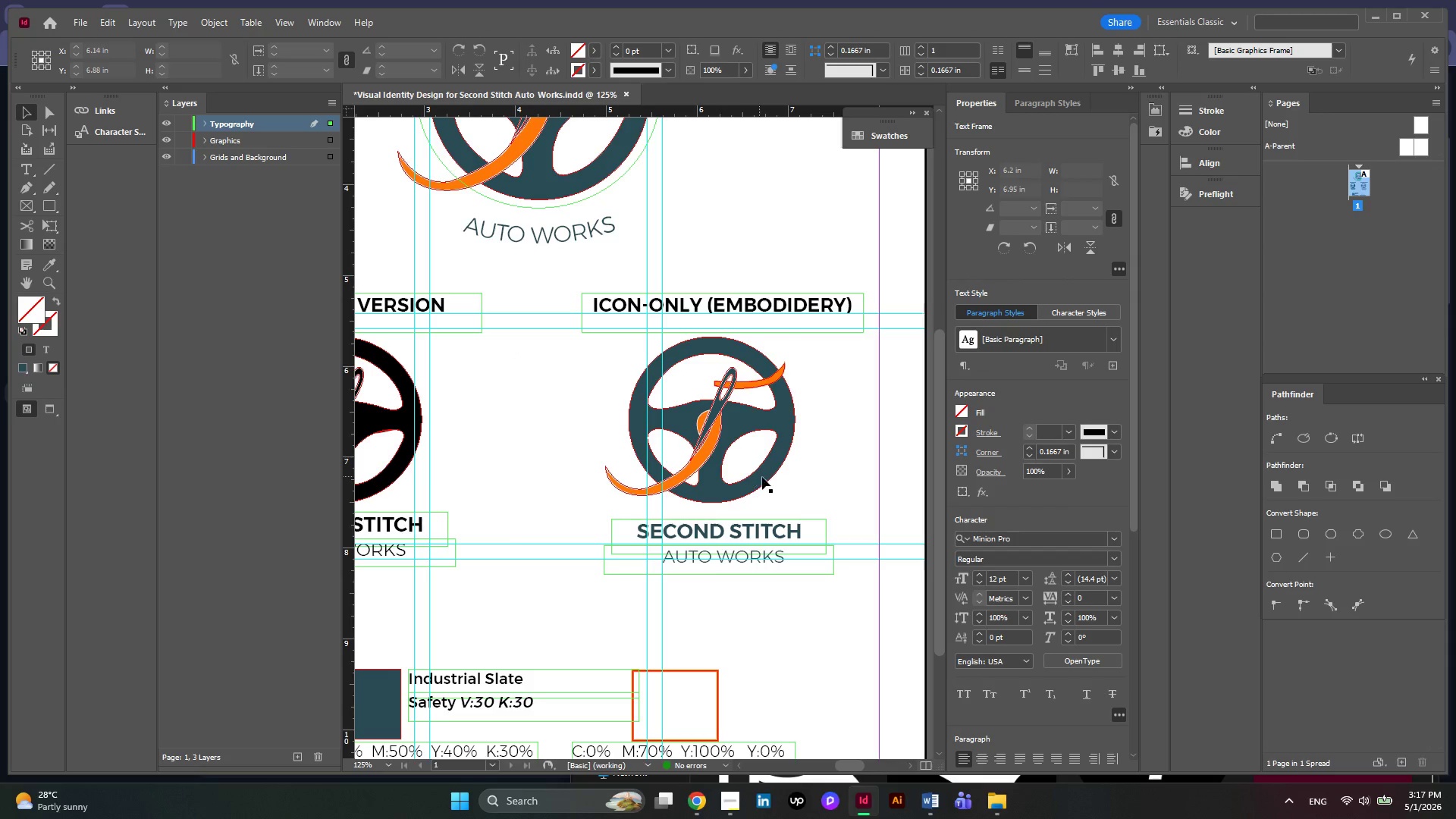 
hold_key(key=AltLeft, duration=0.31)
 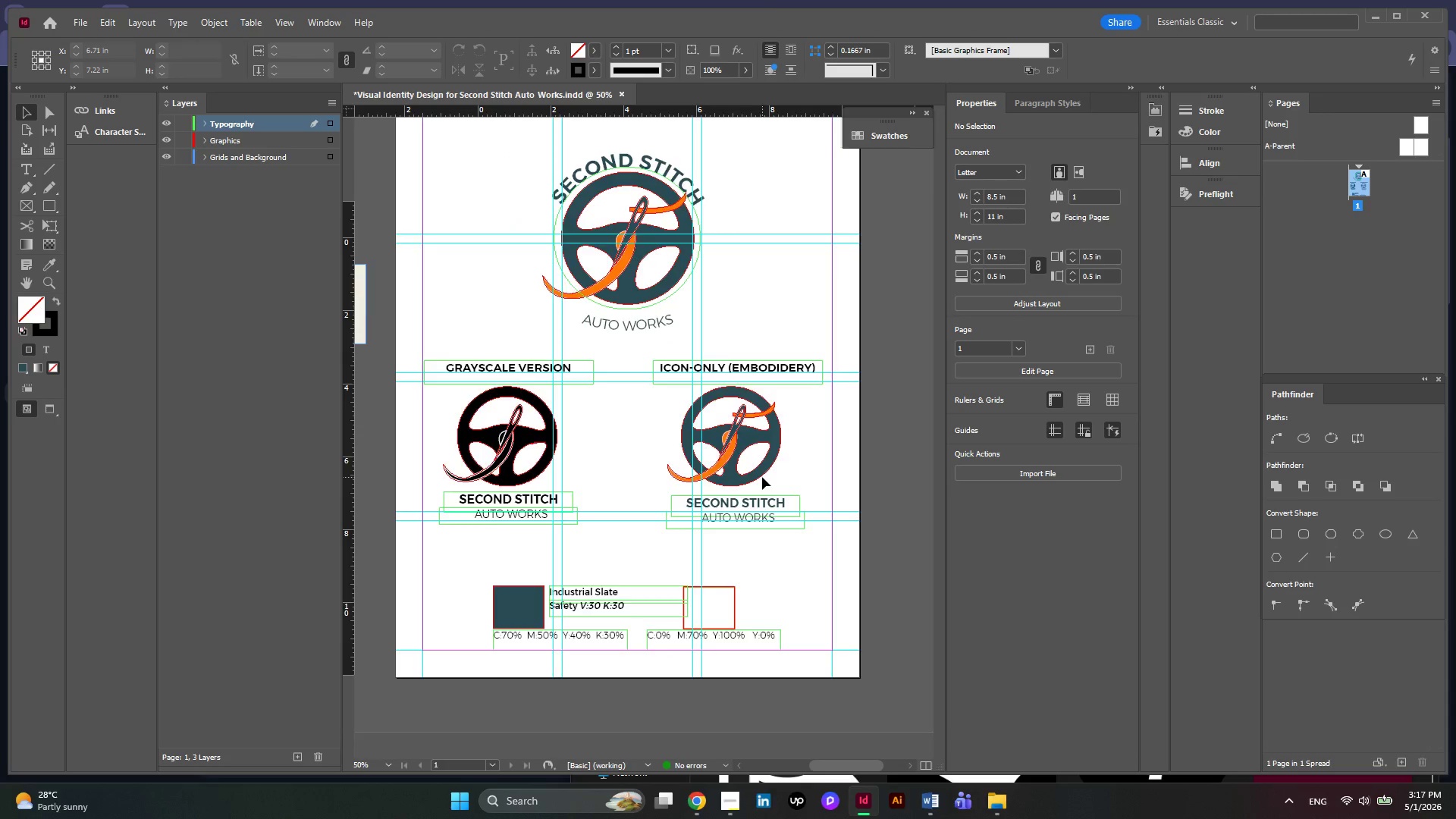 
key(Alt+AltLeft)
 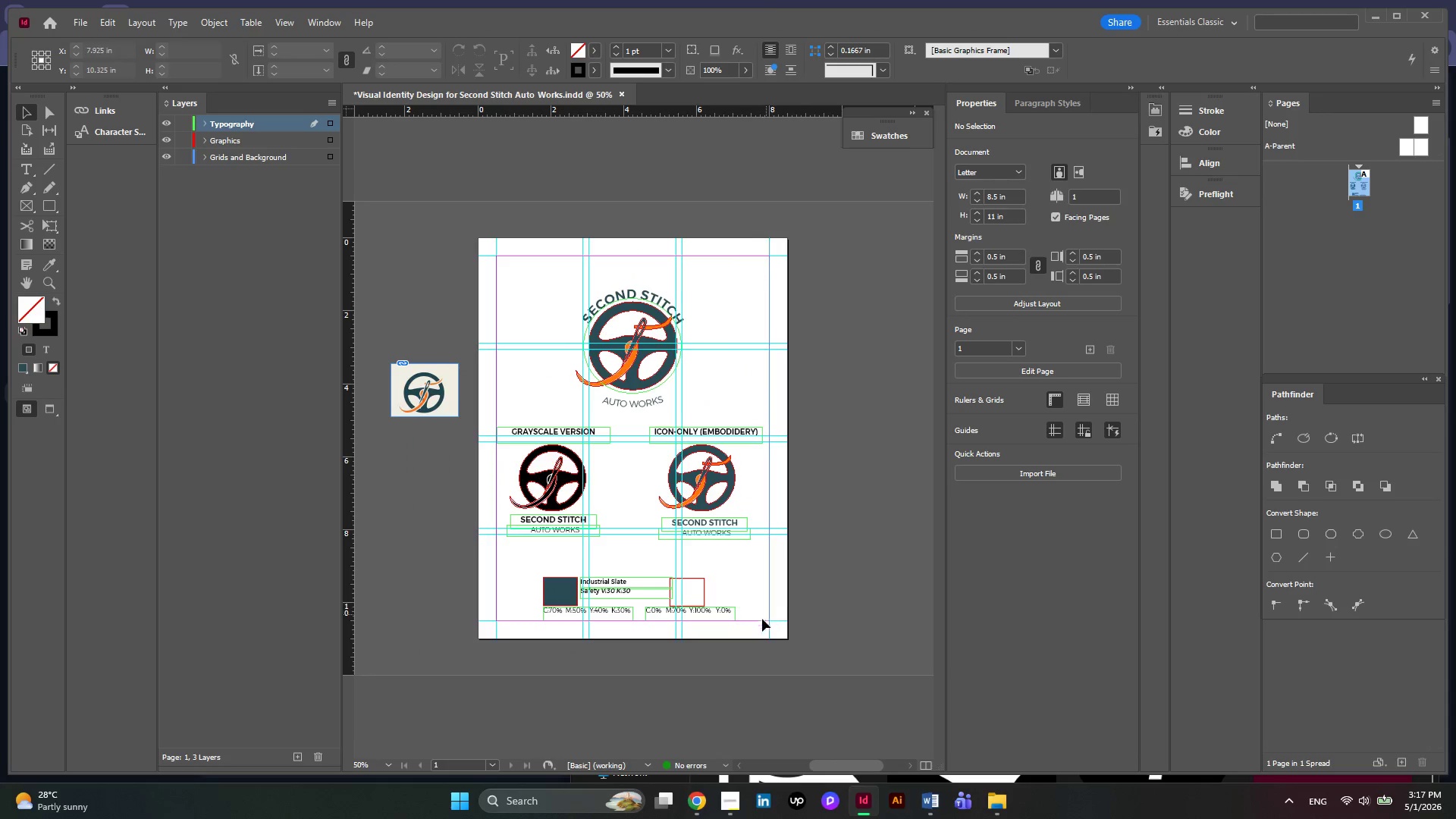 
scroll: coordinate [762, 477], scroll_direction: down, amount: 2.0
 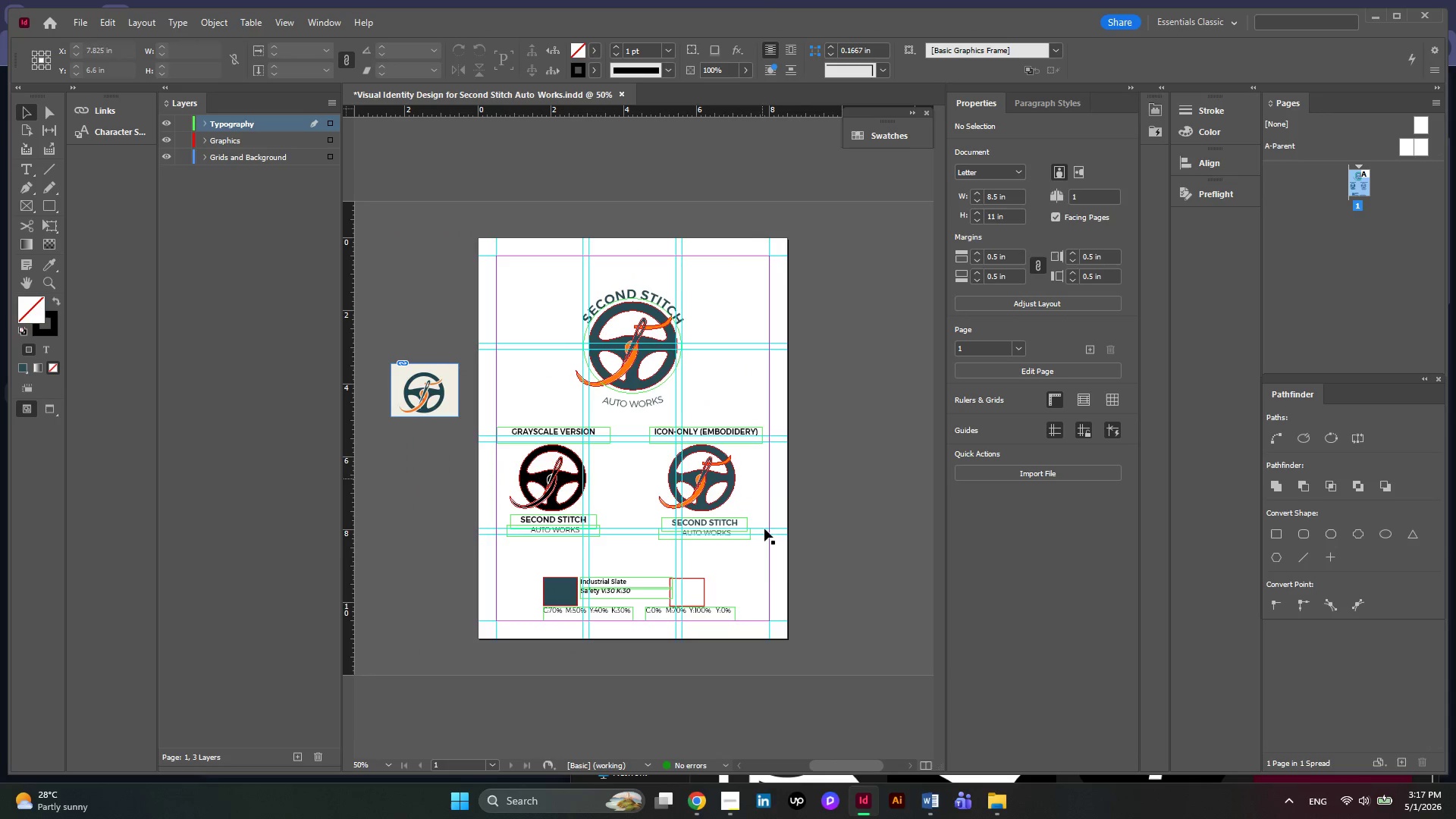 
left_click_drag(start_coordinate=[754, 629], to_coordinate=[516, 296])
 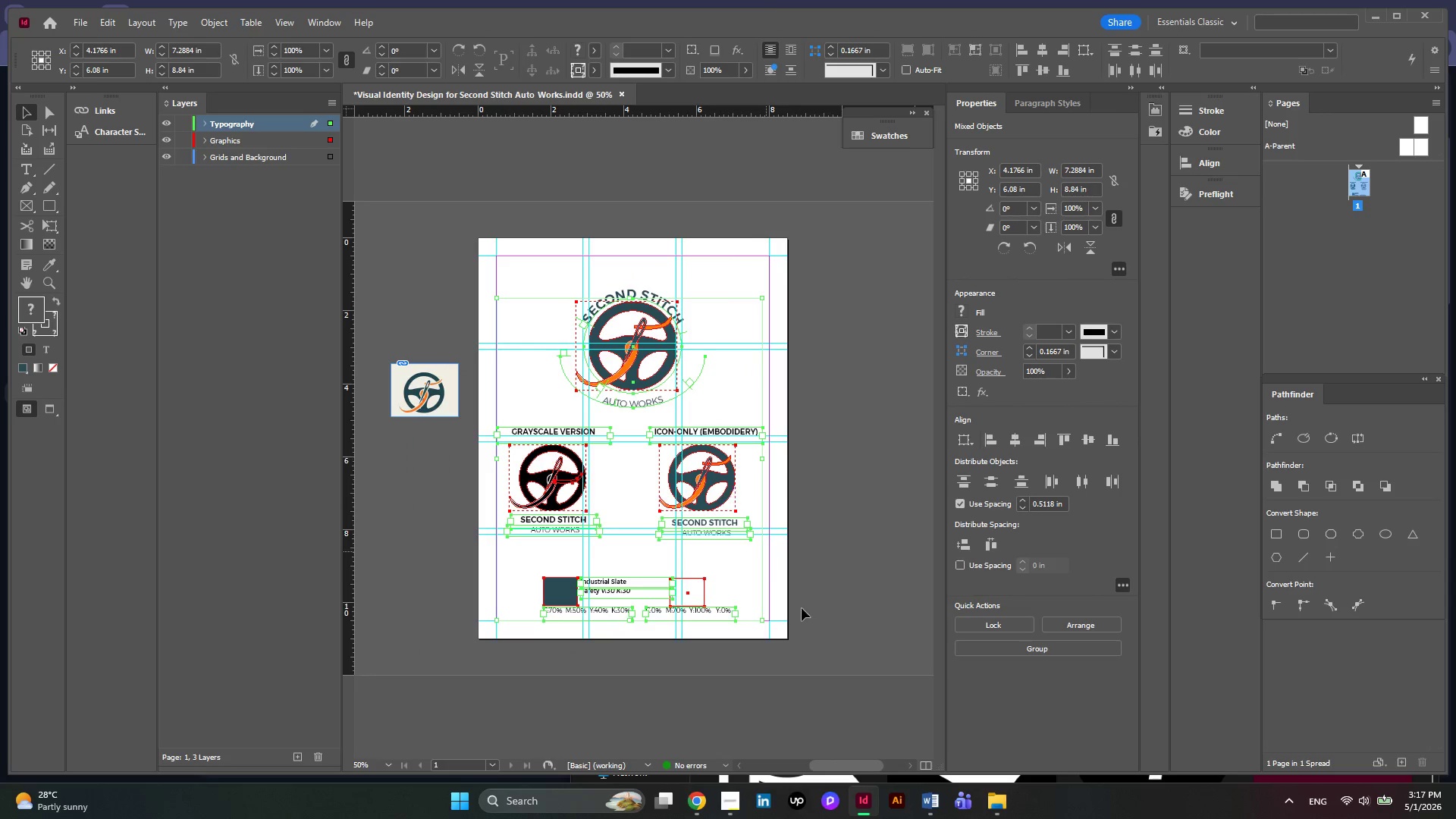 
left_click_drag(start_coordinate=[822, 644], to_coordinate=[477, 275])
 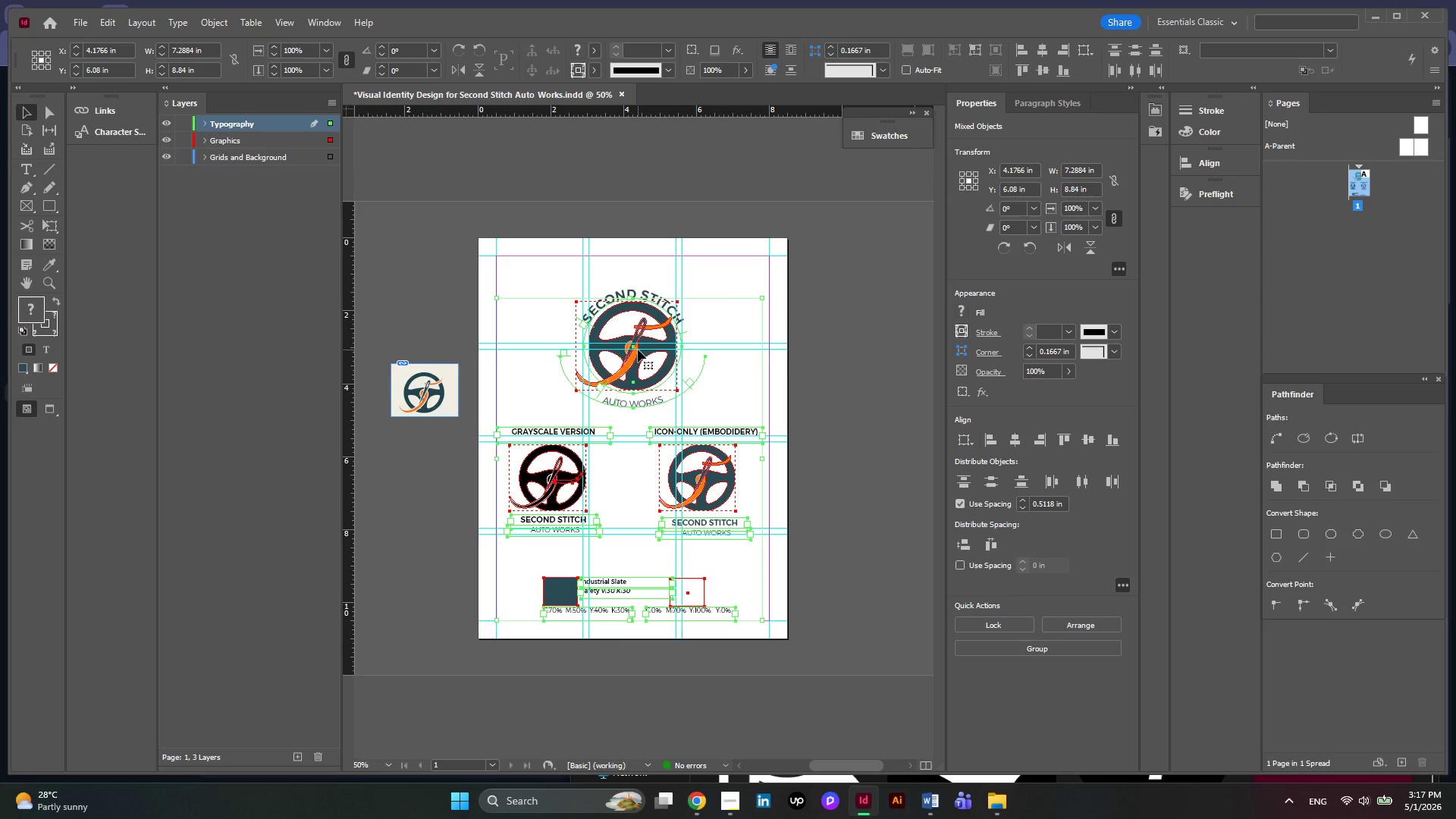 
hold_key(key=ArrowUp, duration=0.89)
 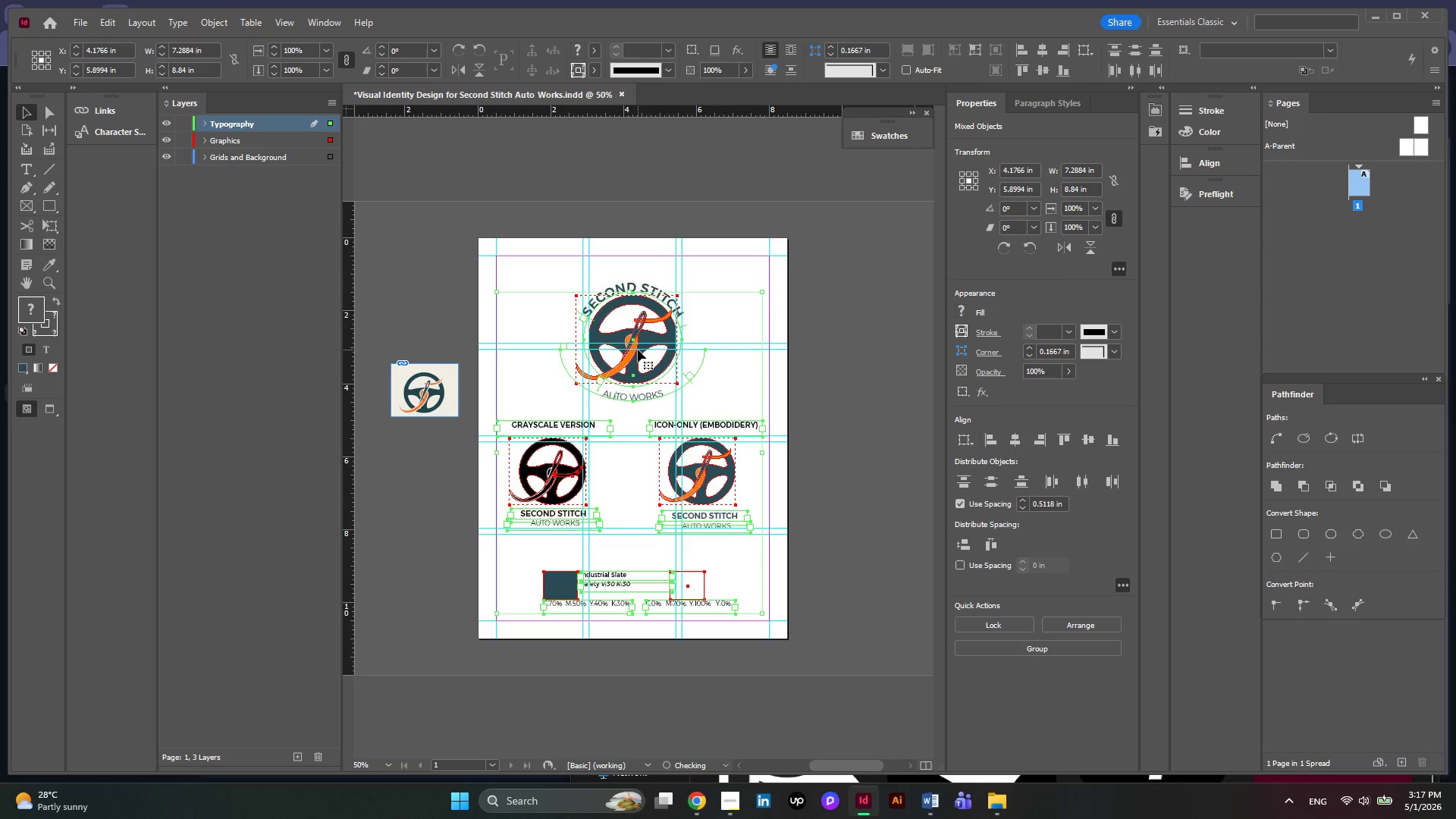 
hold_key(key=ArrowUp, duration=0.33)
 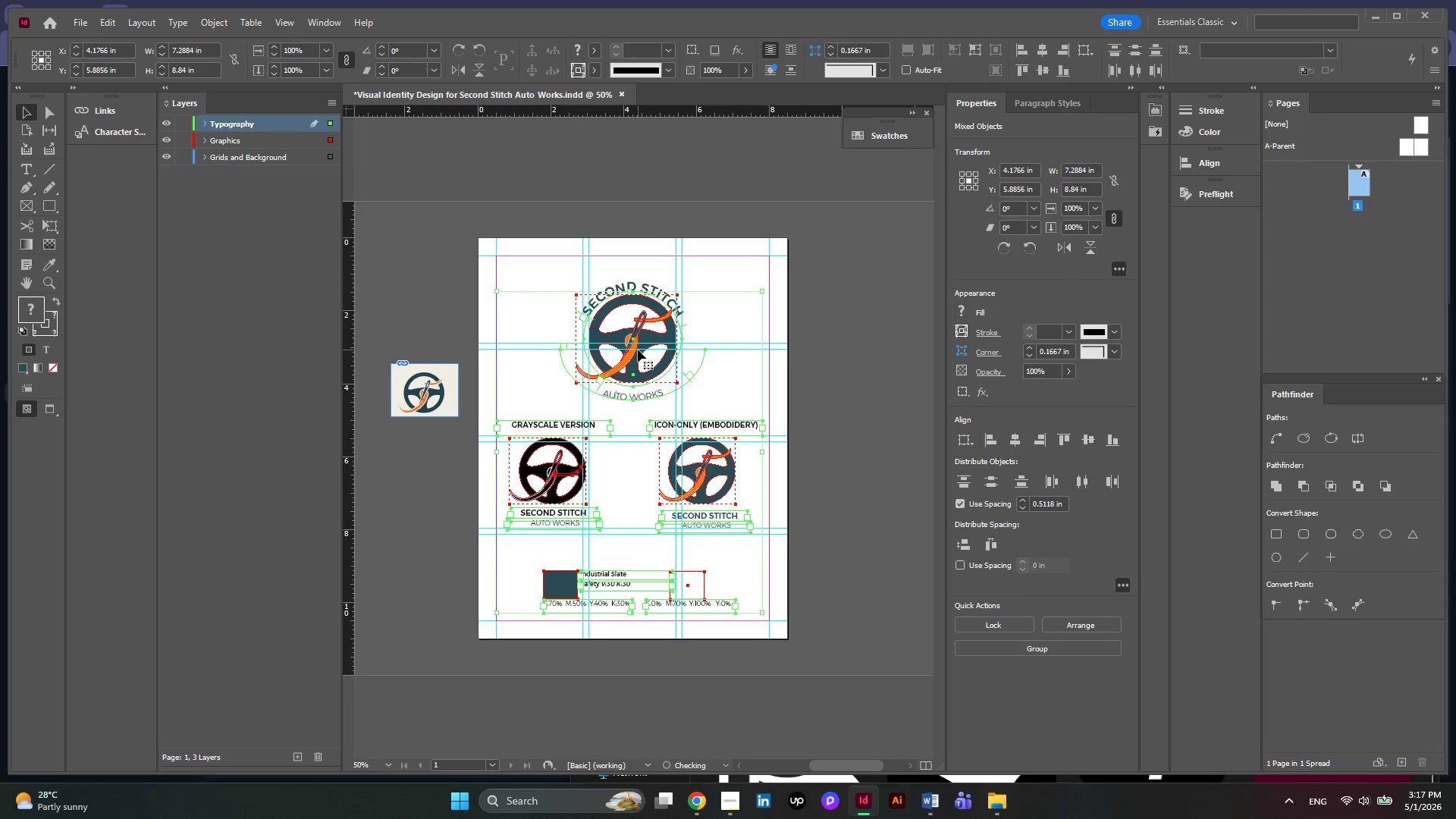 
key(ArrowUp)
 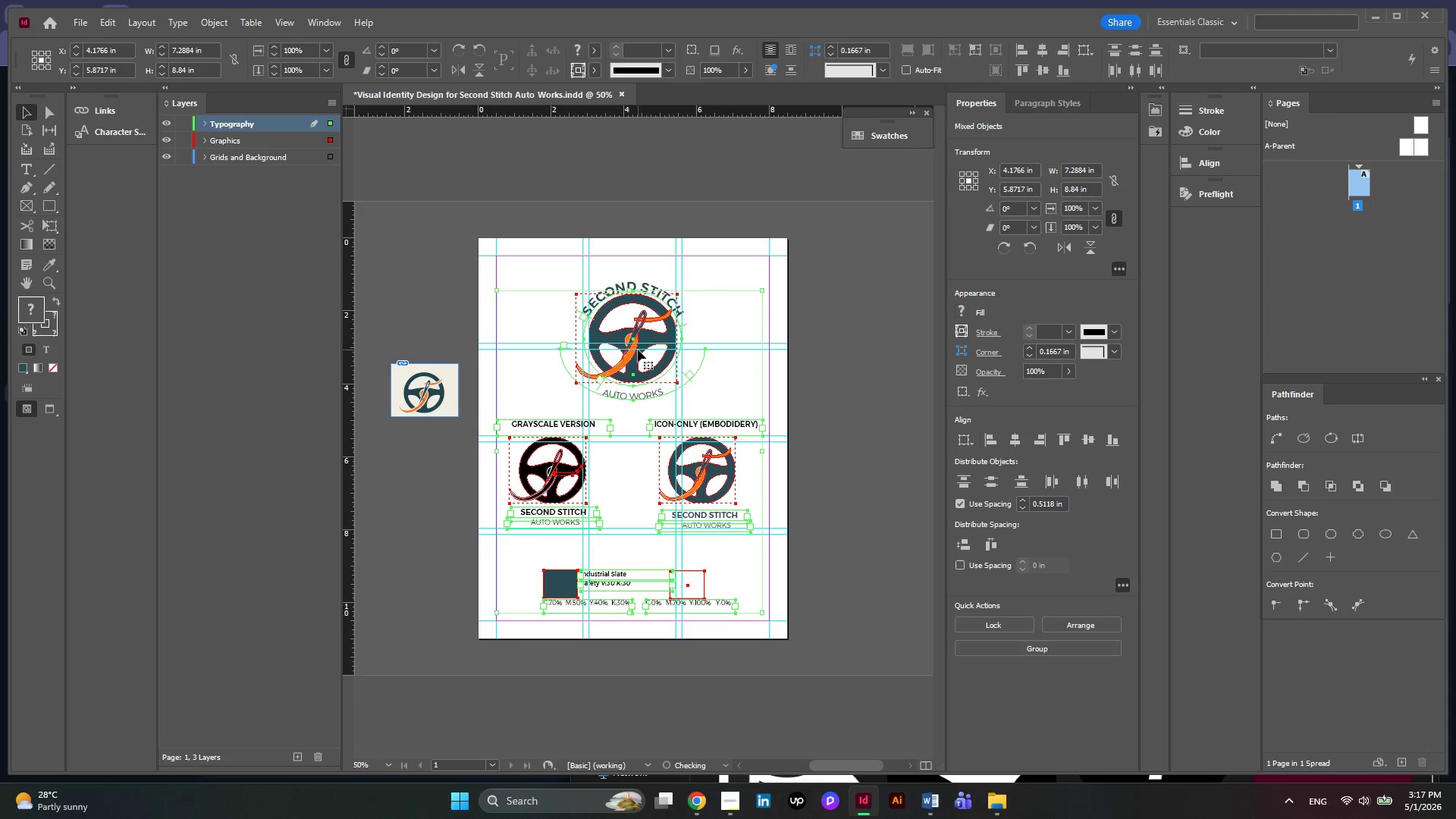 
key(ArrowUp)
 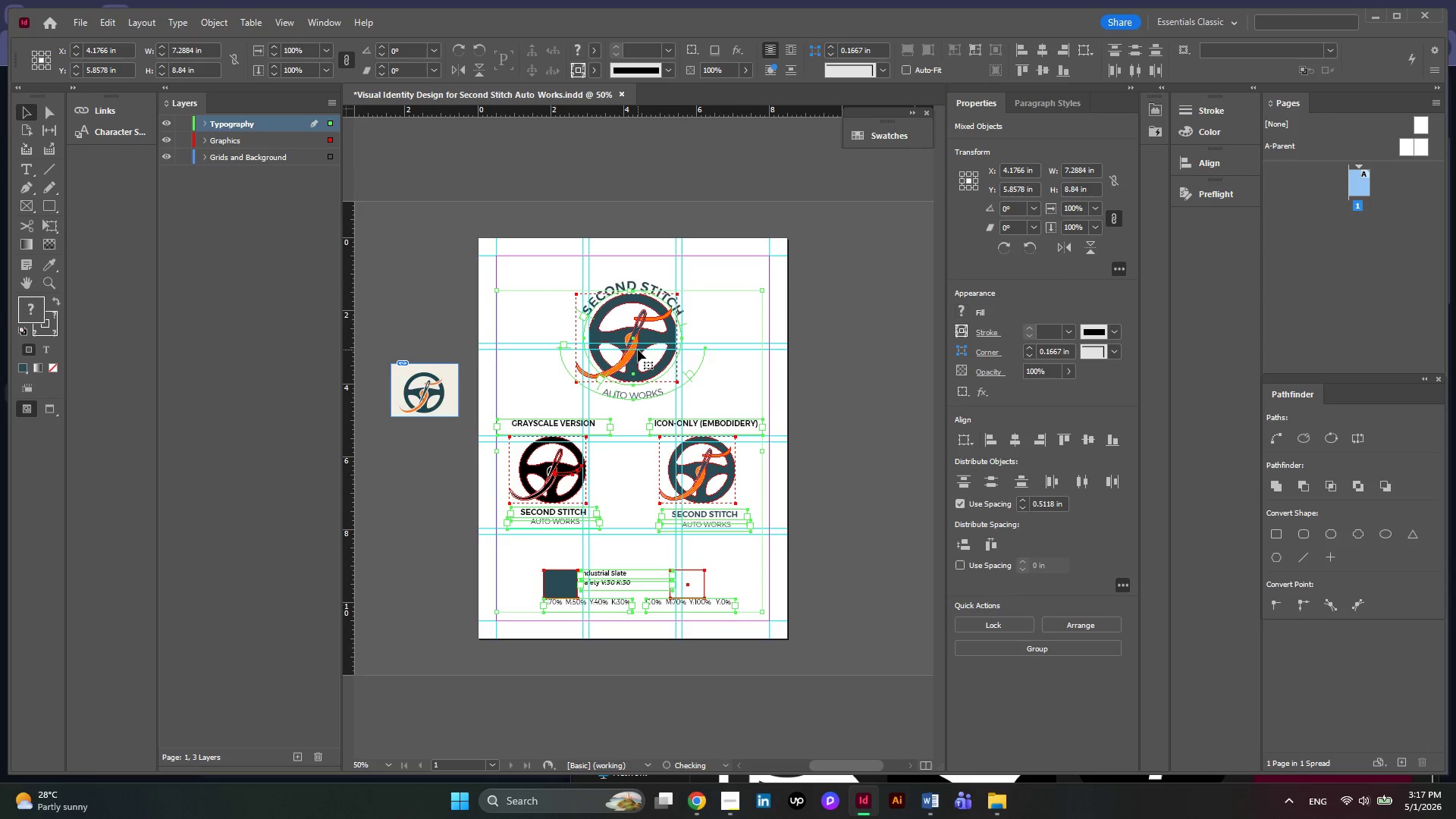 
key(ArrowUp)
 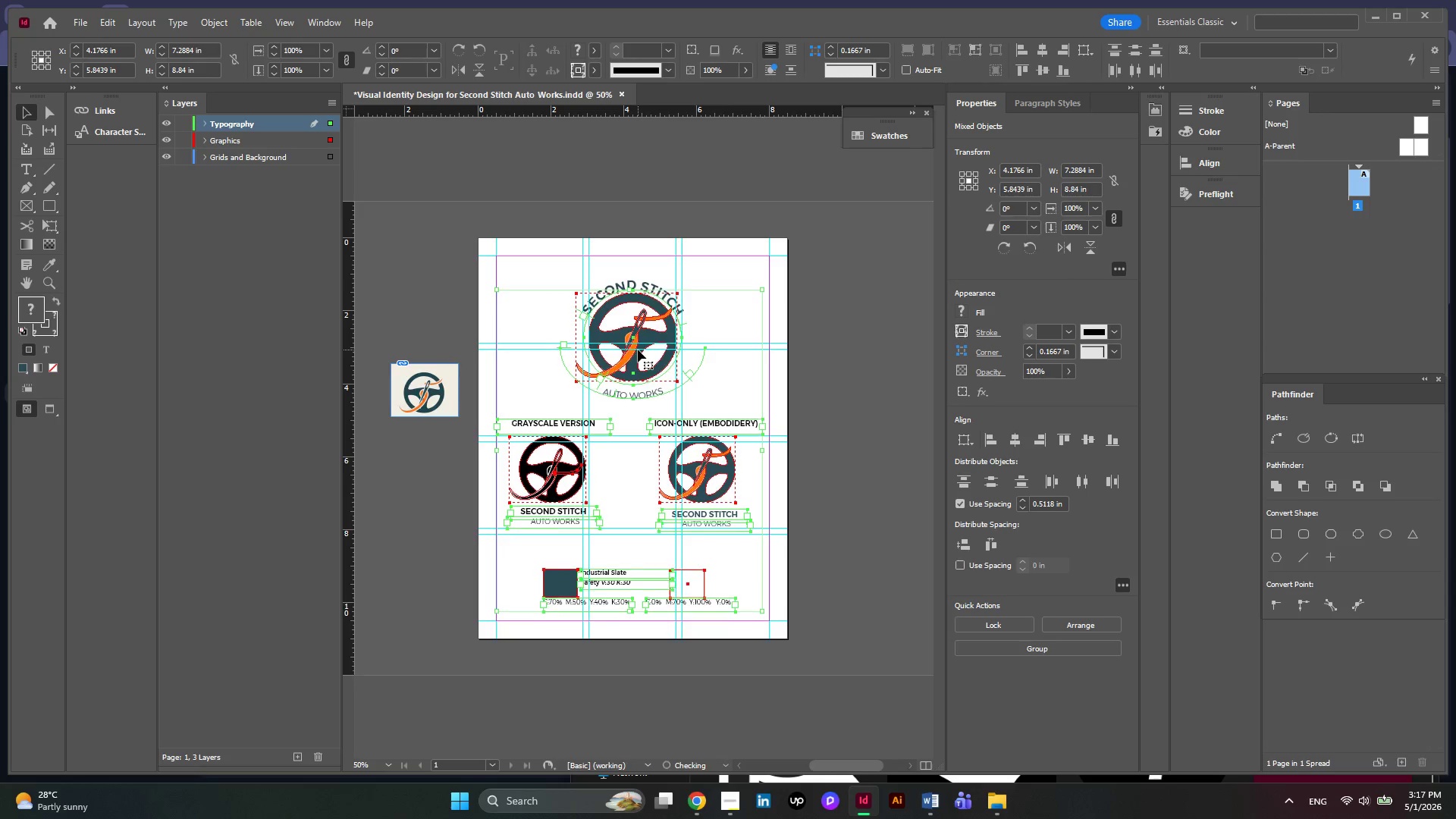 
key(ArrowUp)
 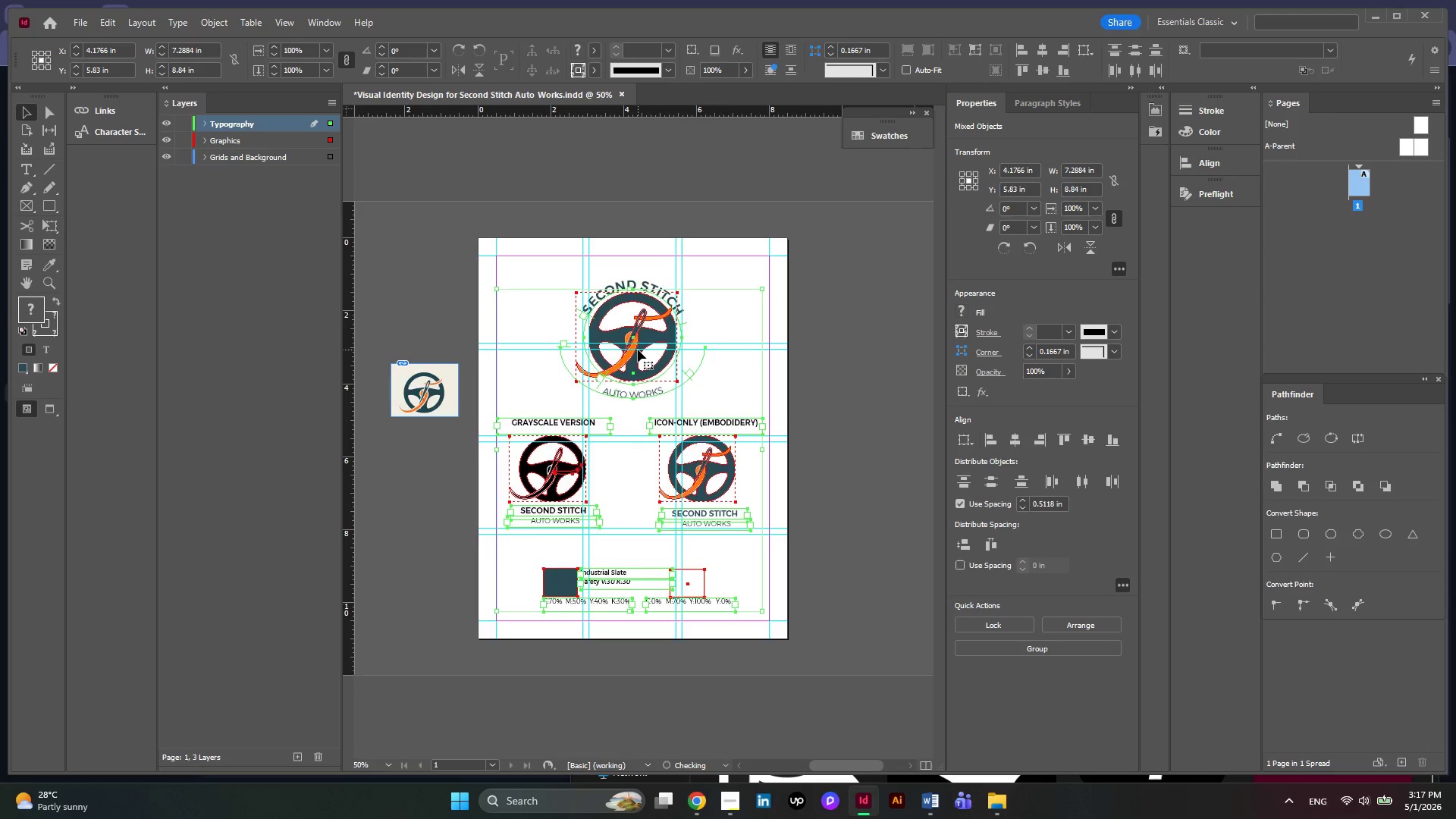 
key(ArrowUp)
 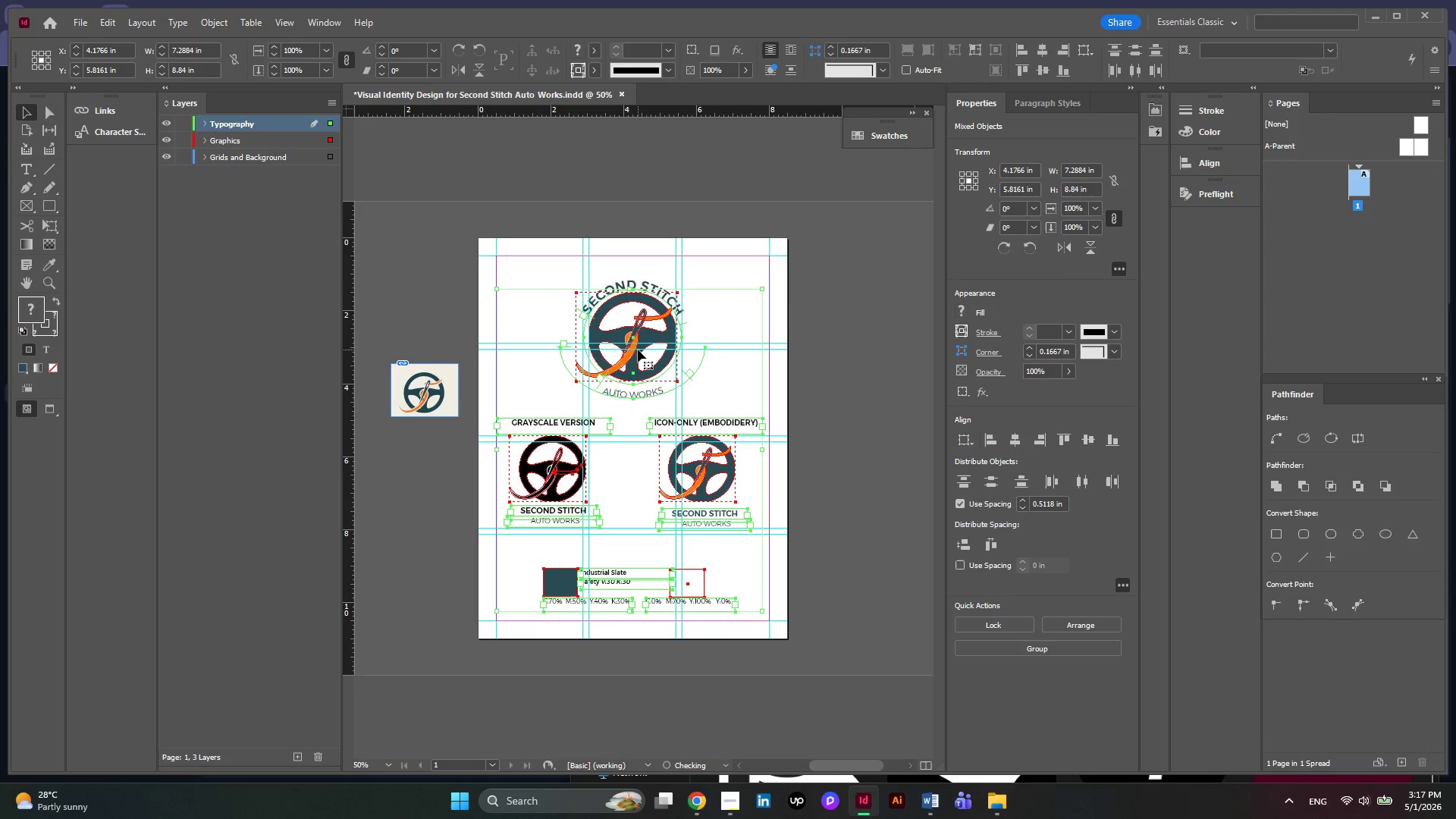 
key(ArrowUp)
 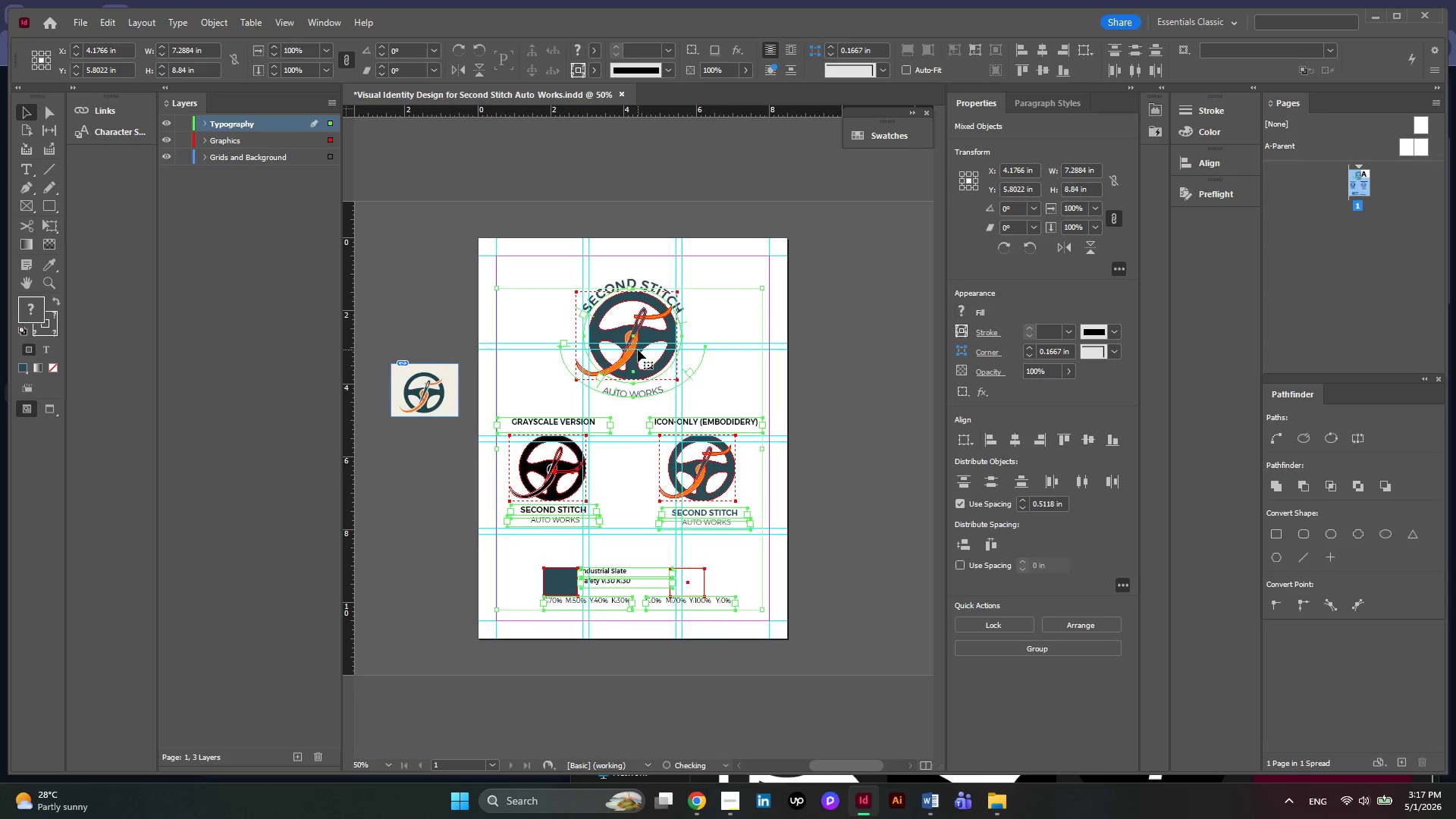 
hold_key(key=ArrowUp, duration=0.59)
 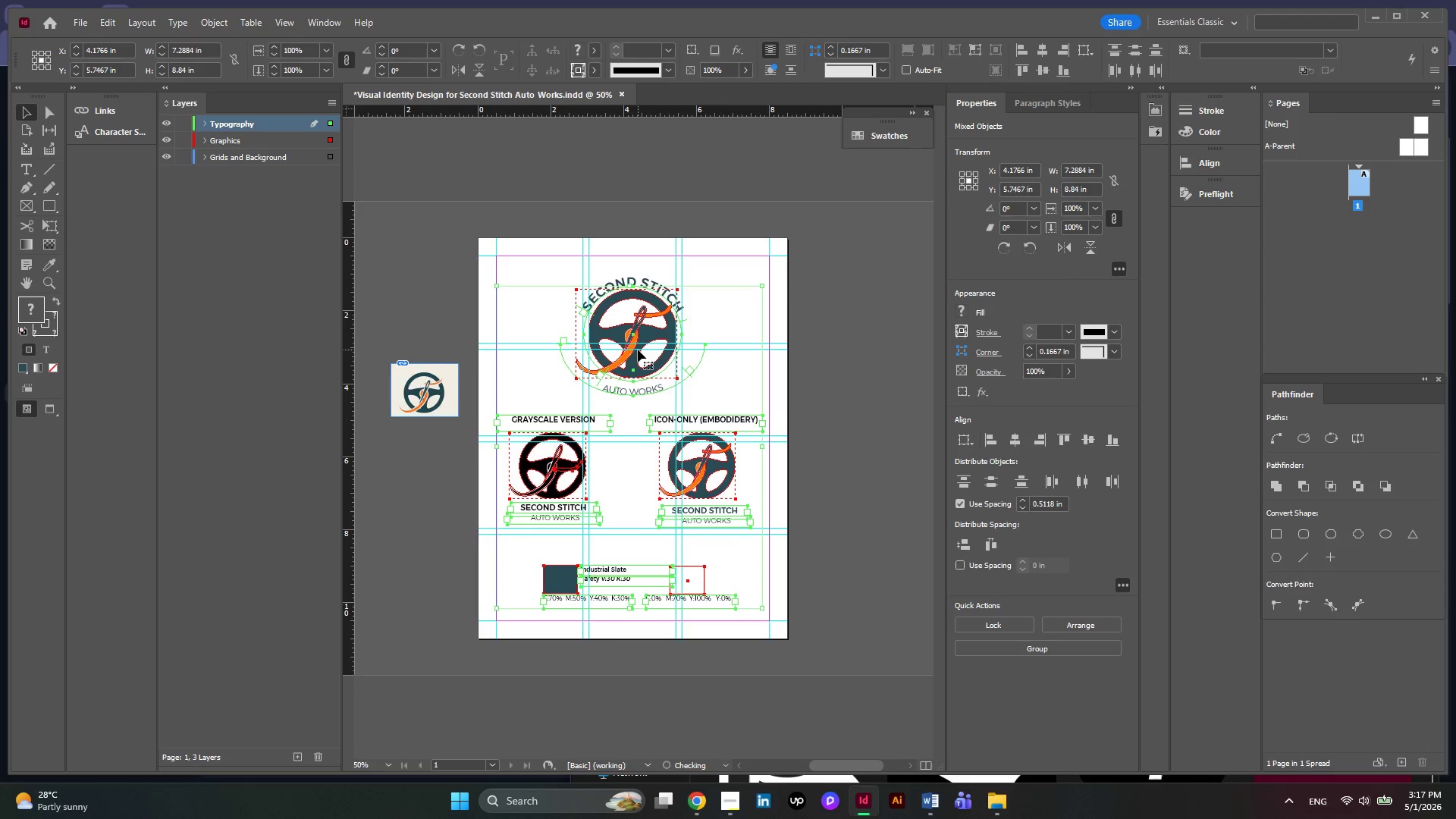 
key(ArrowUp)
 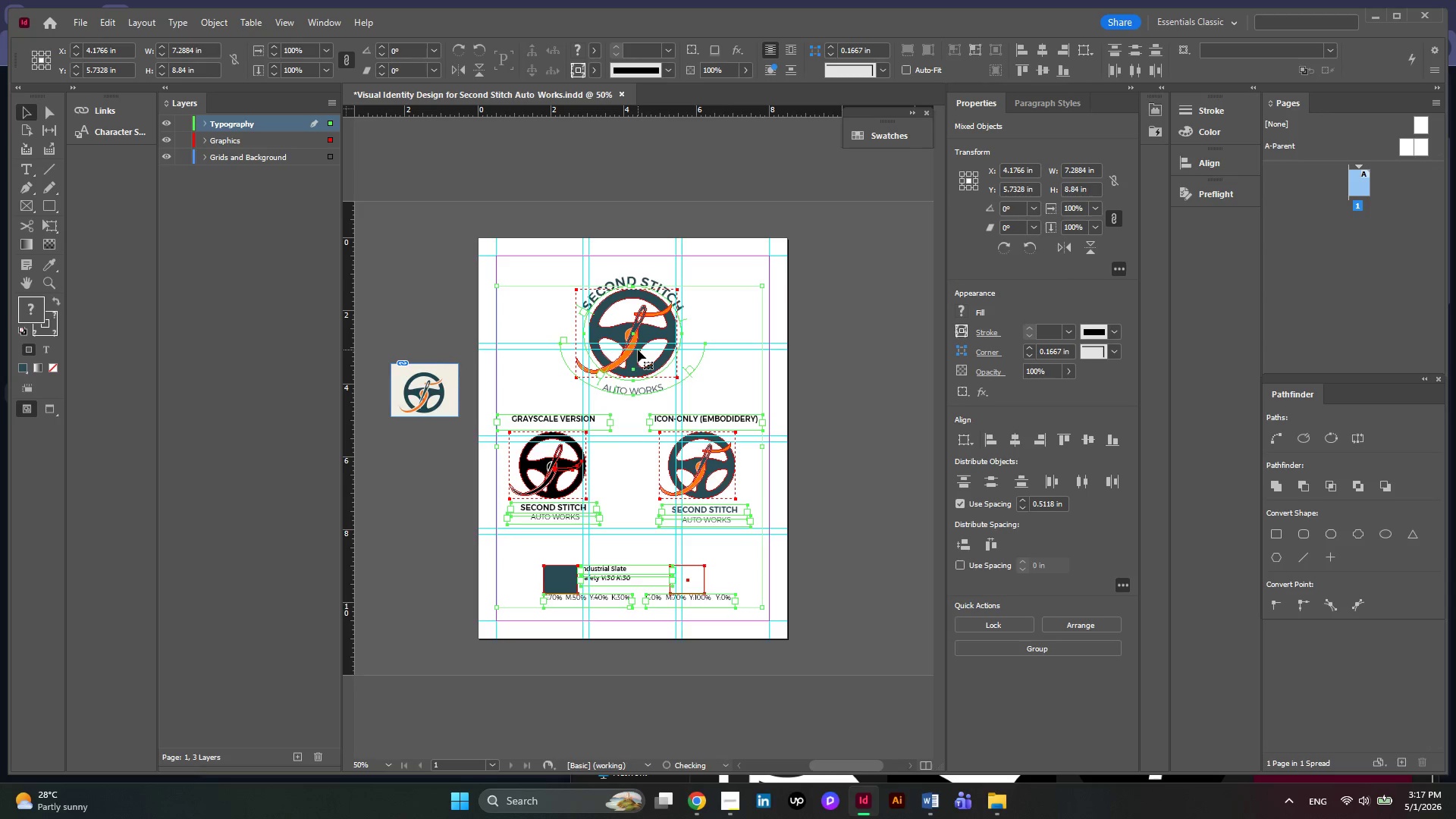 
hold_key(key=ArrowUp, duration=0.77)
 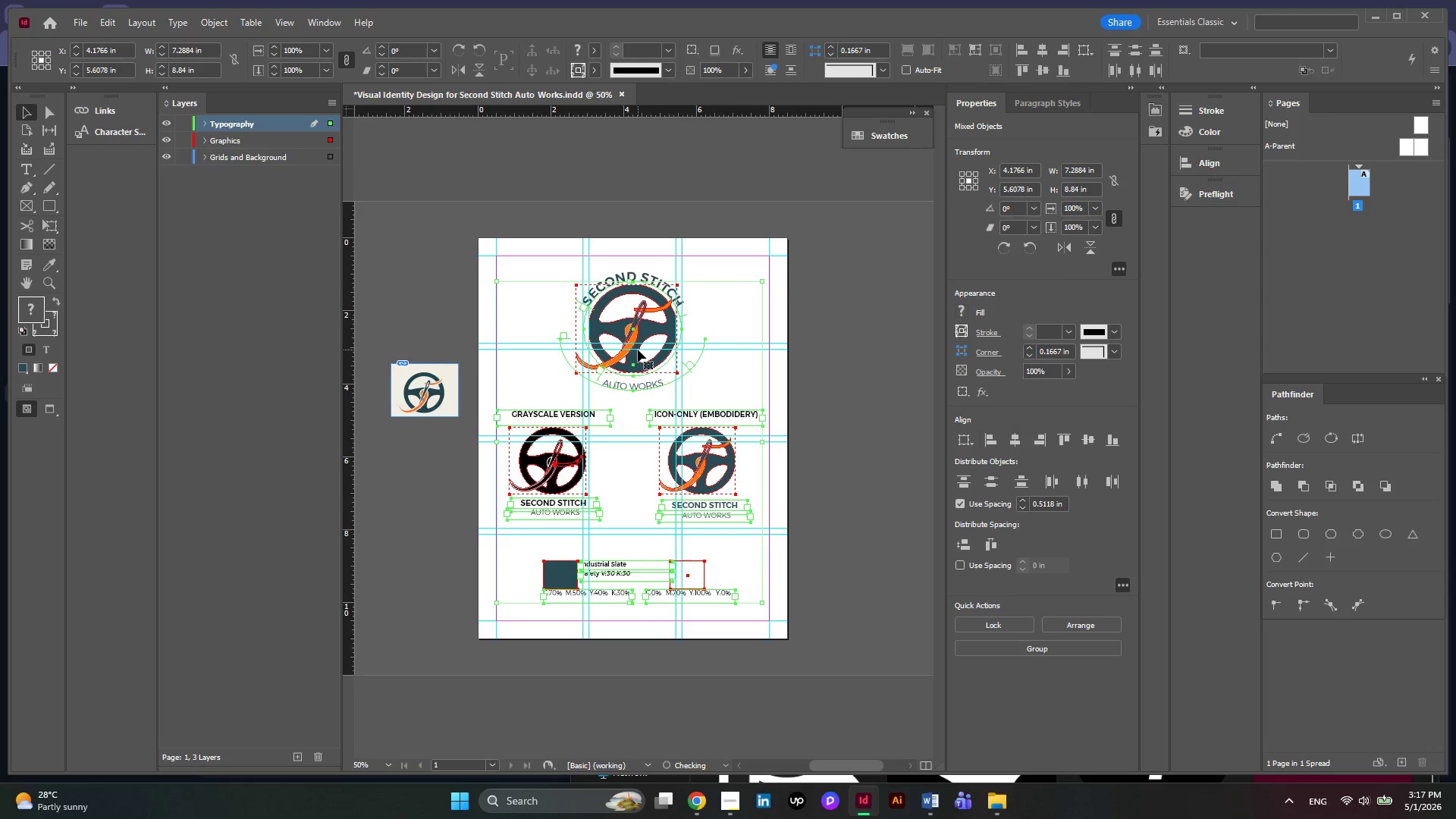 
key(ArrowUp)
 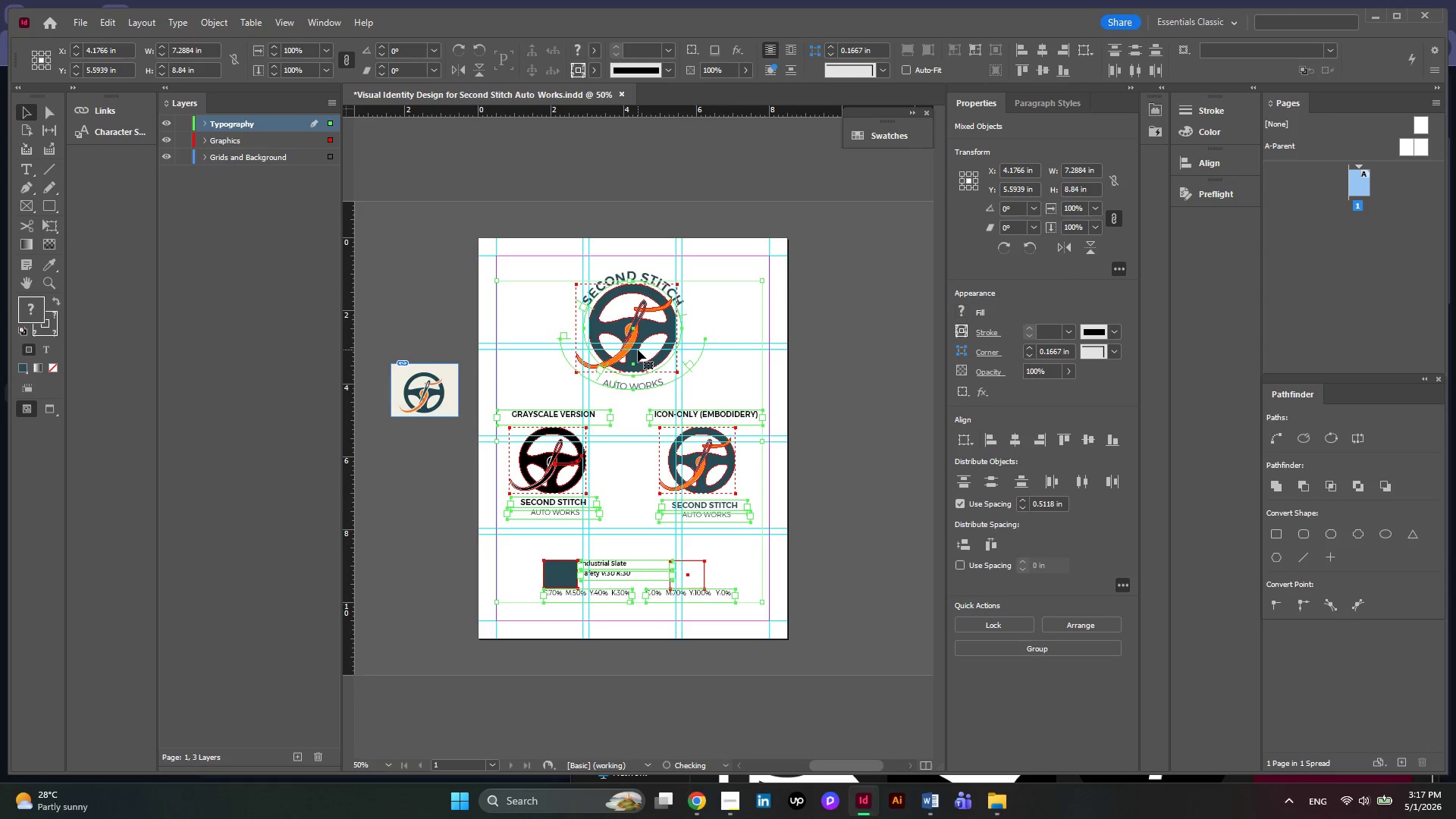 
key(ArrowUp)
 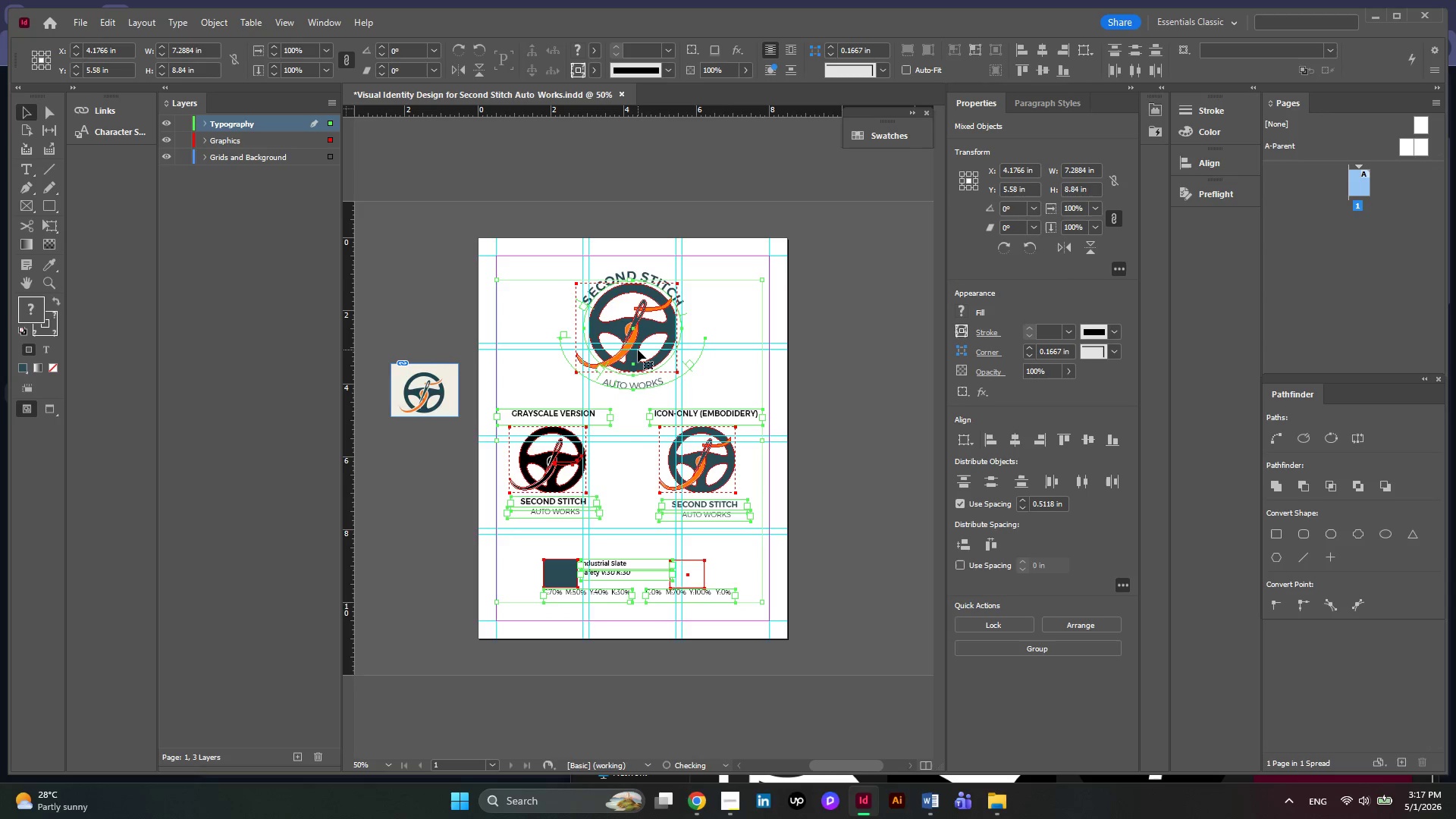 
key(ArrowUp)
 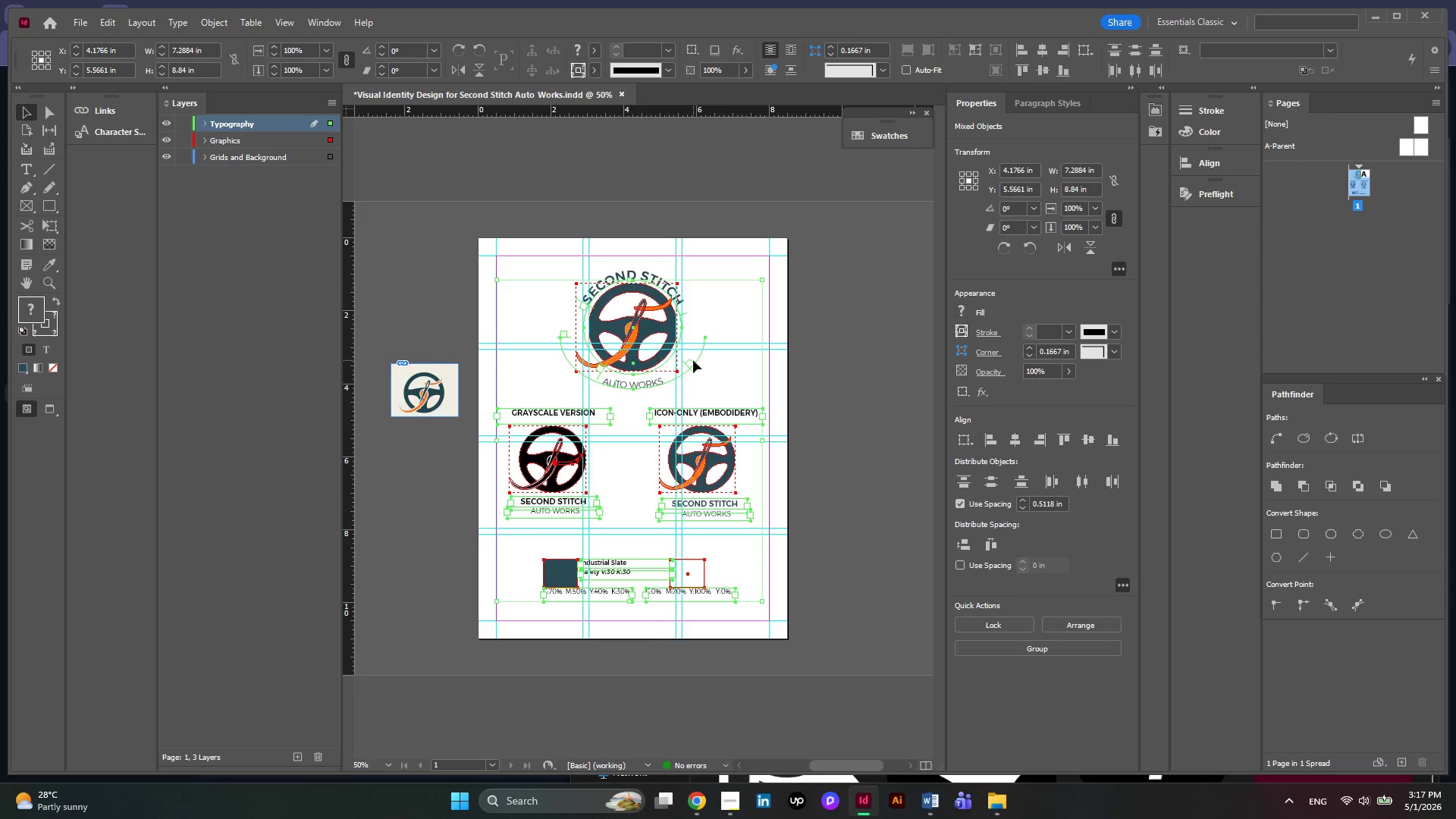 
left_click([821, 363])
 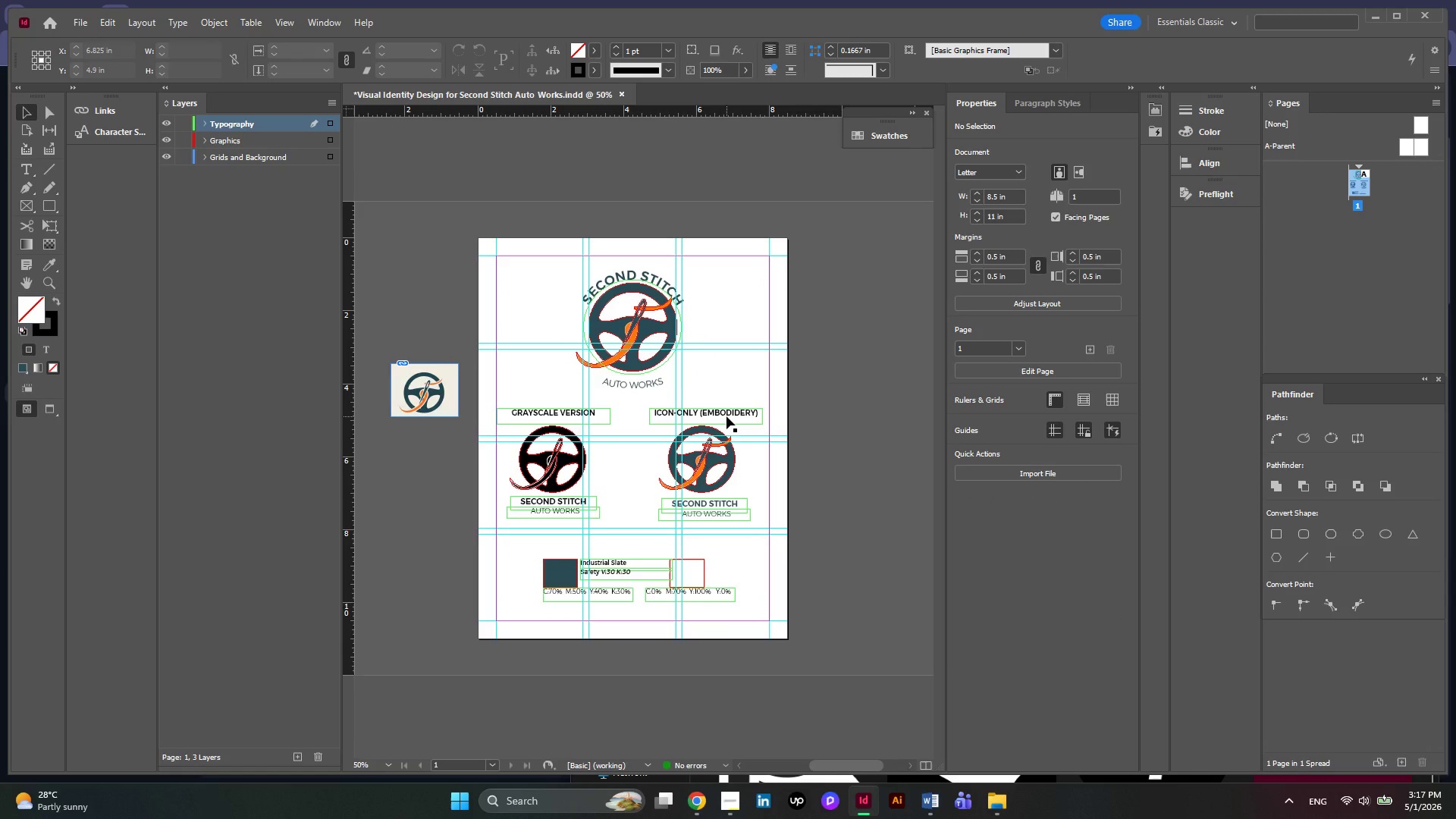 
left_click([726, 416])
 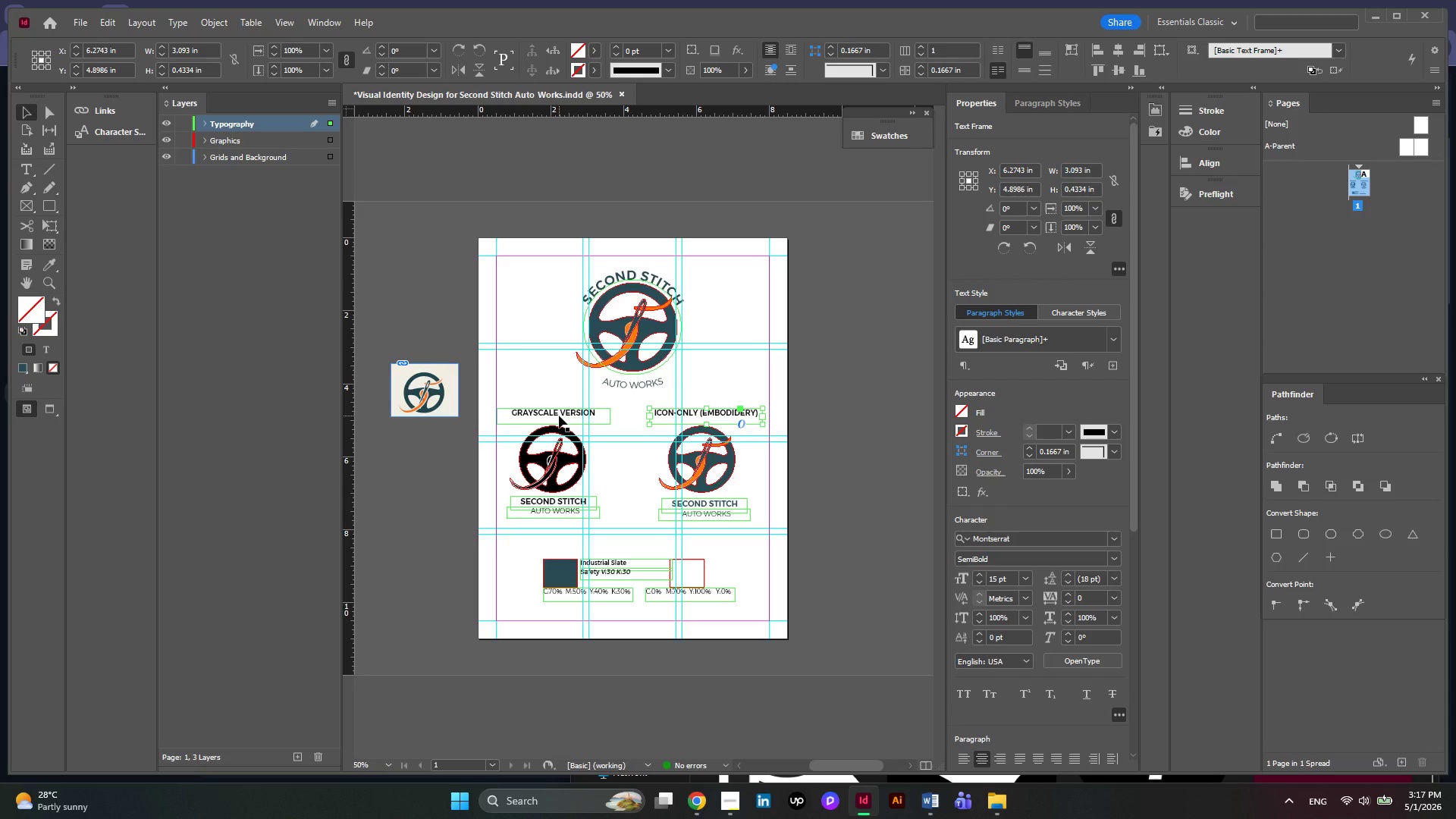 
hold_key(key=ShiftLeft, duration=0.77)
 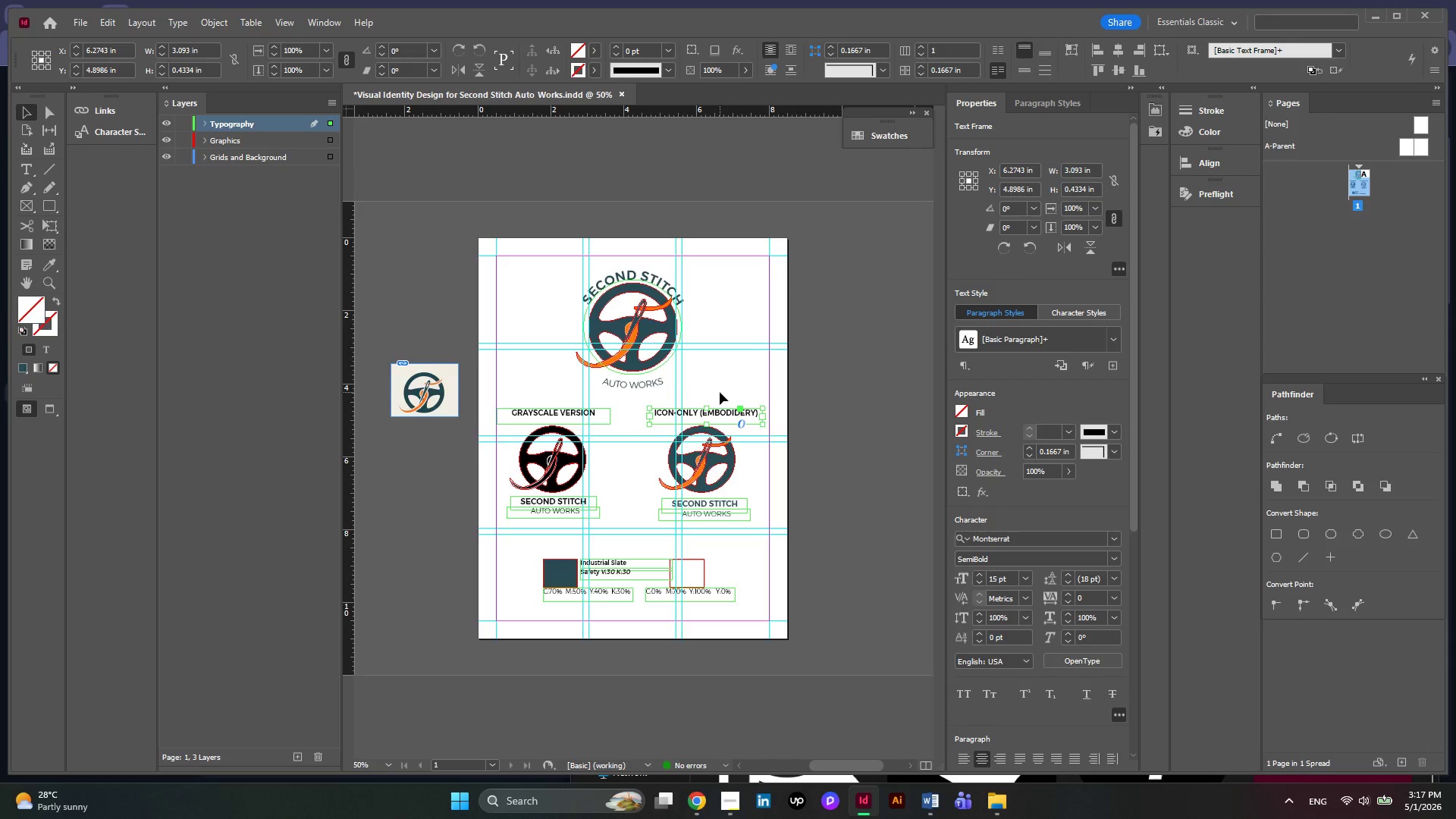 
left_click_drag(start_coordinate=[720, 392], to_coordinate=[579, 416])
 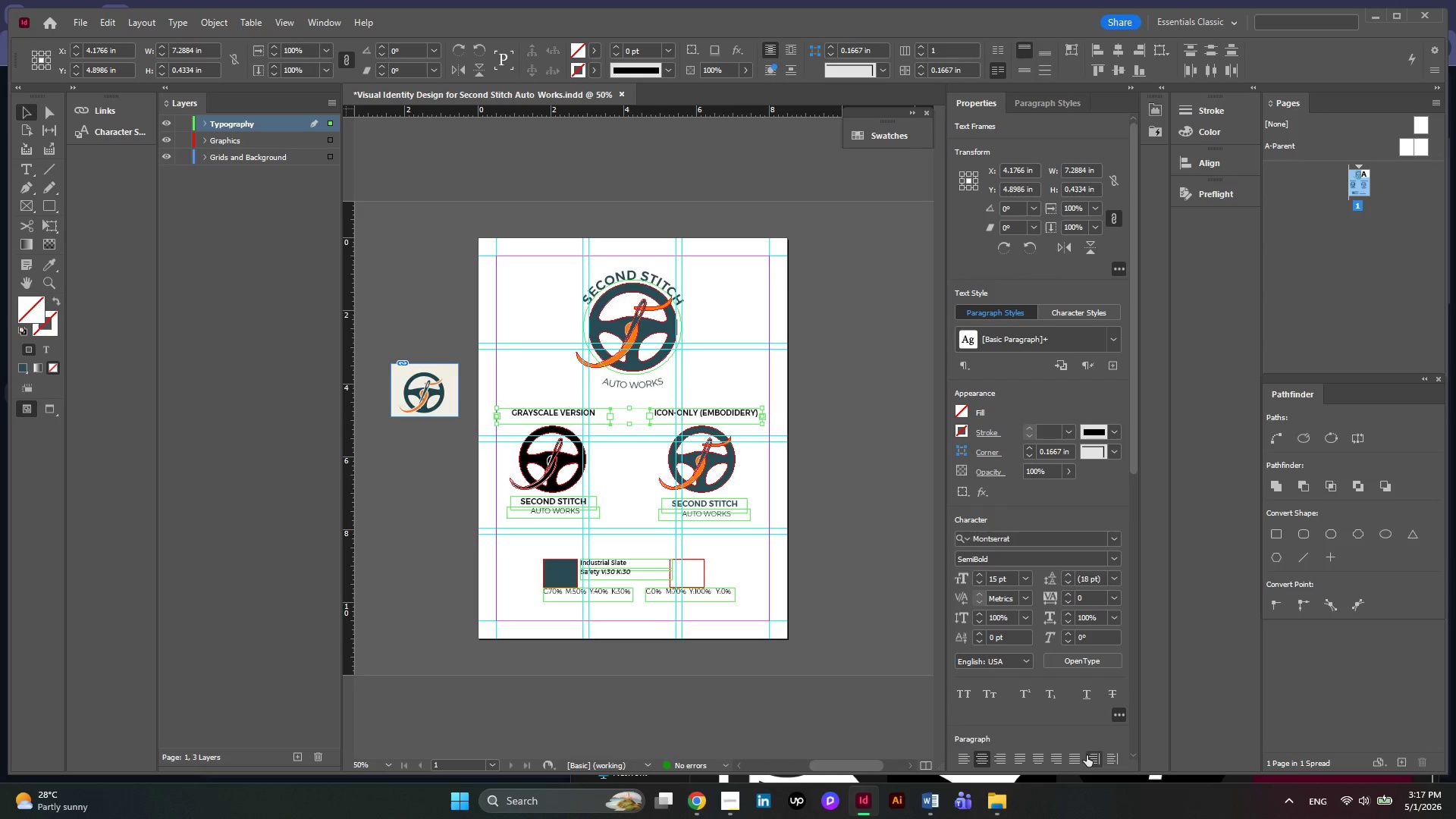 
scroll: coordinate [1083, 588], scroll_direction: down, amount: 5.0
 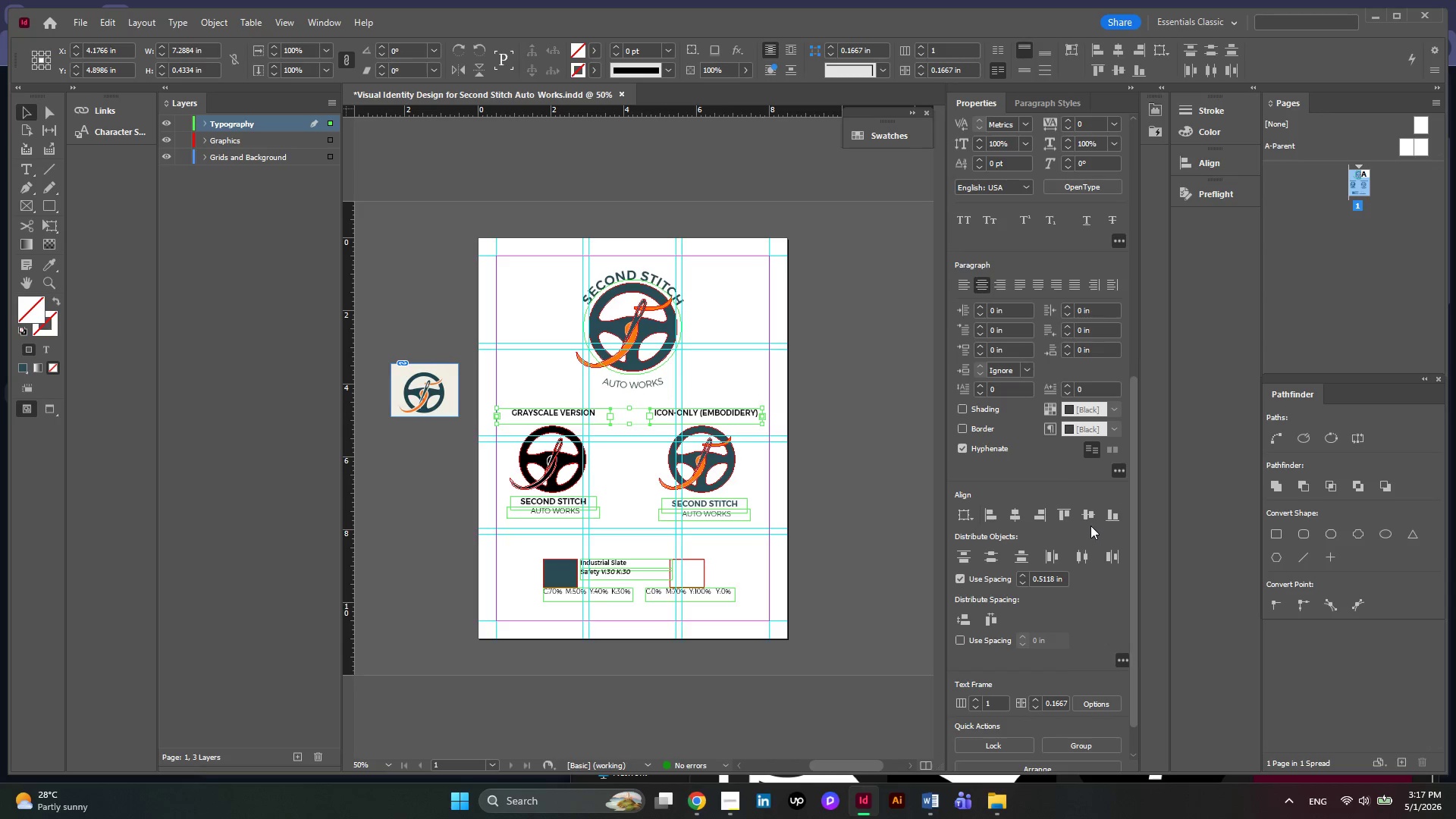 
left_click([1089, 520])
 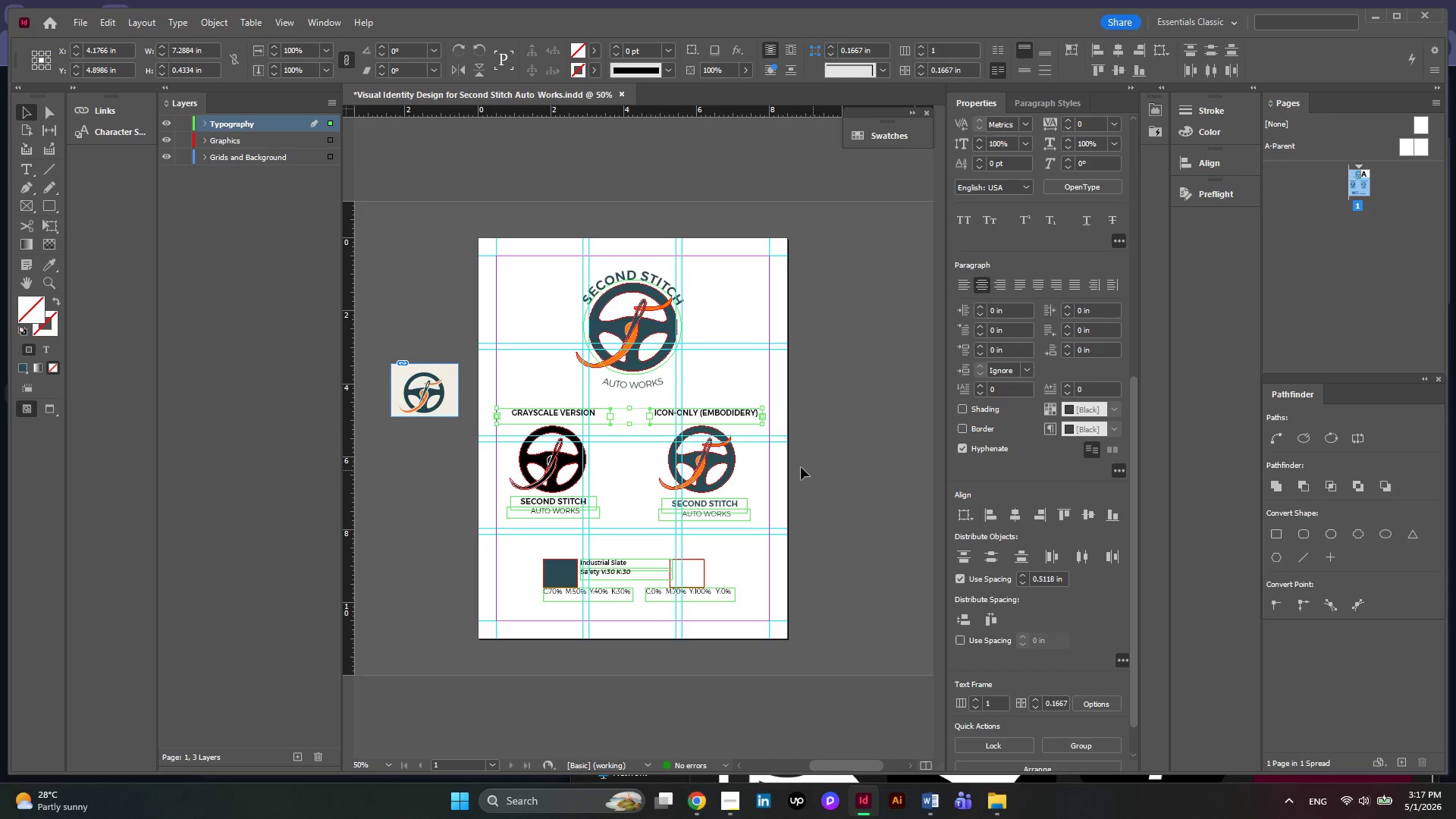 
left_click([801, 467])
 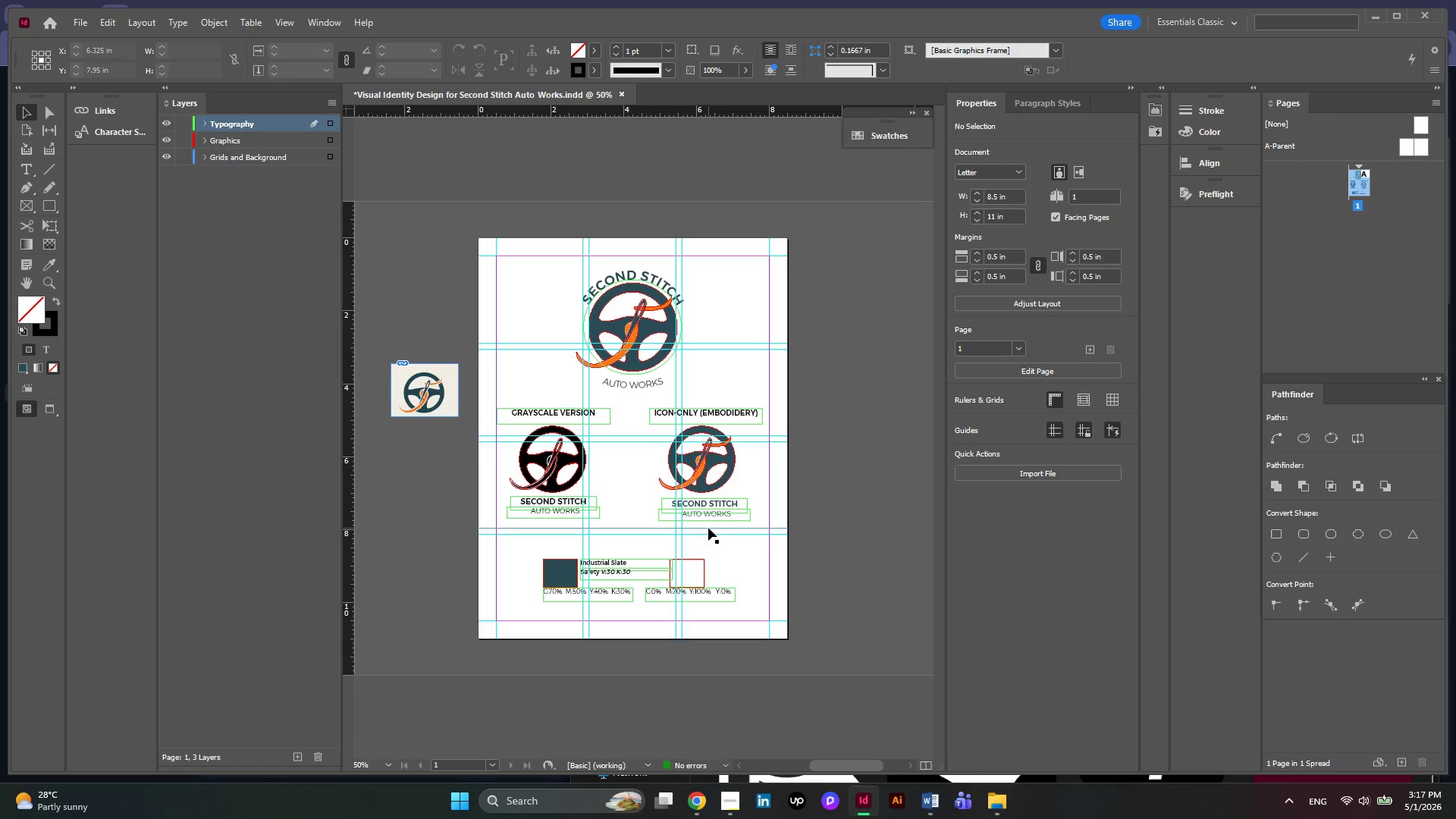 
left_click_drag(start_coordinate=[708, 524], to_coordinate=[554, 498])
 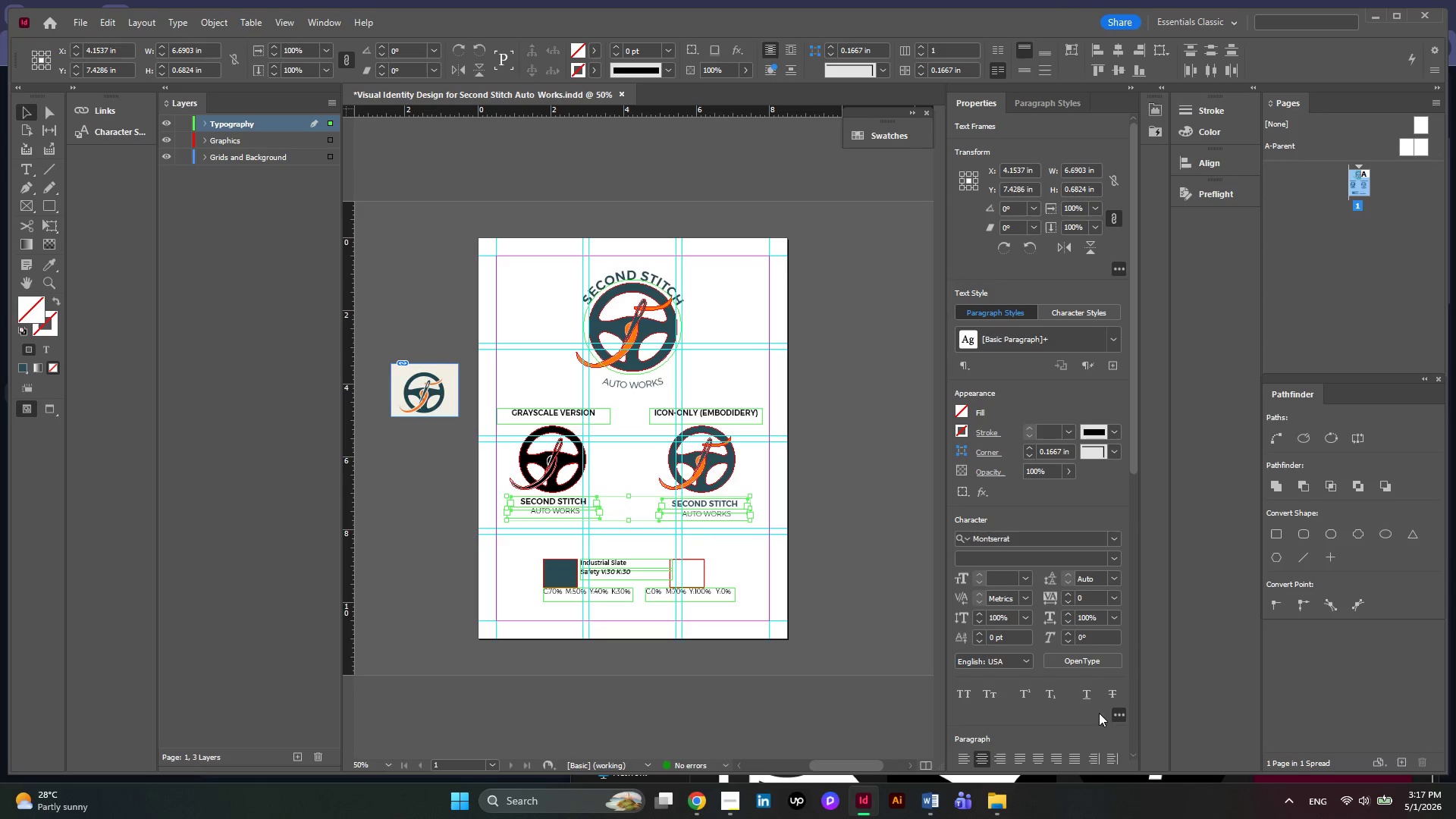 
scroll: coordinate [1094, 640], scroll_direction: down, amount: 12.0
 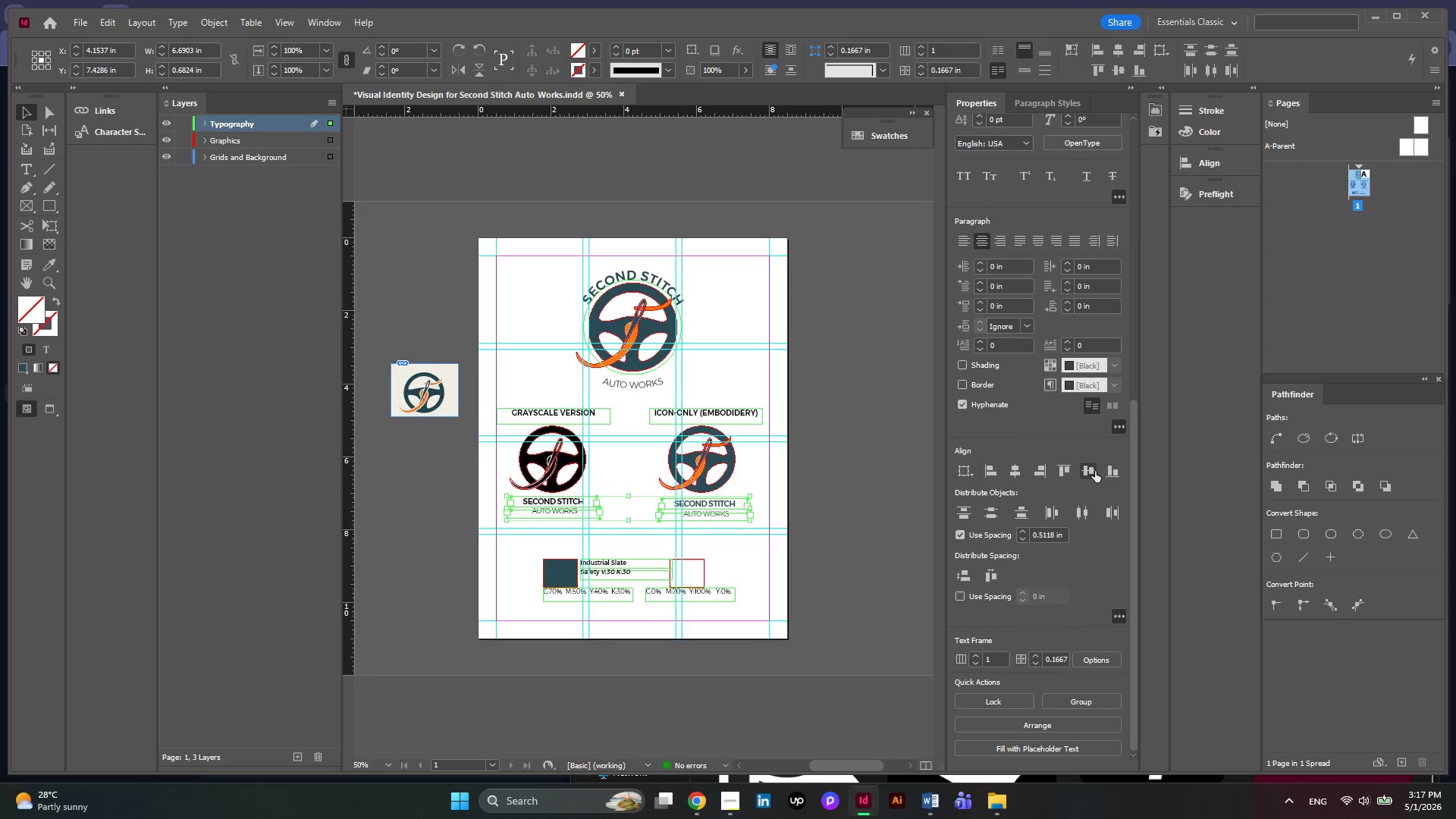 
left_click([1095, 471])
 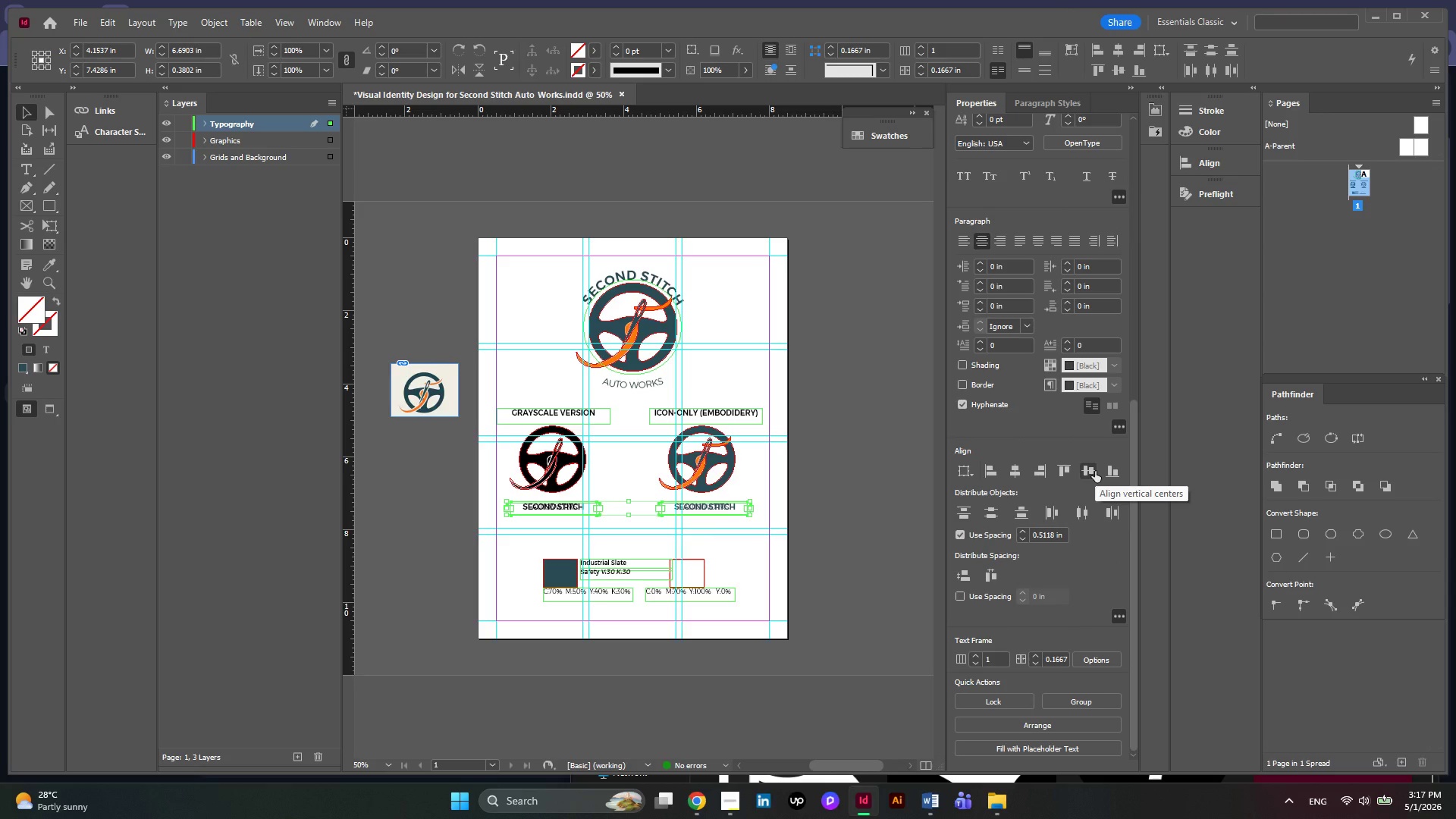 
key(Control+Z)
 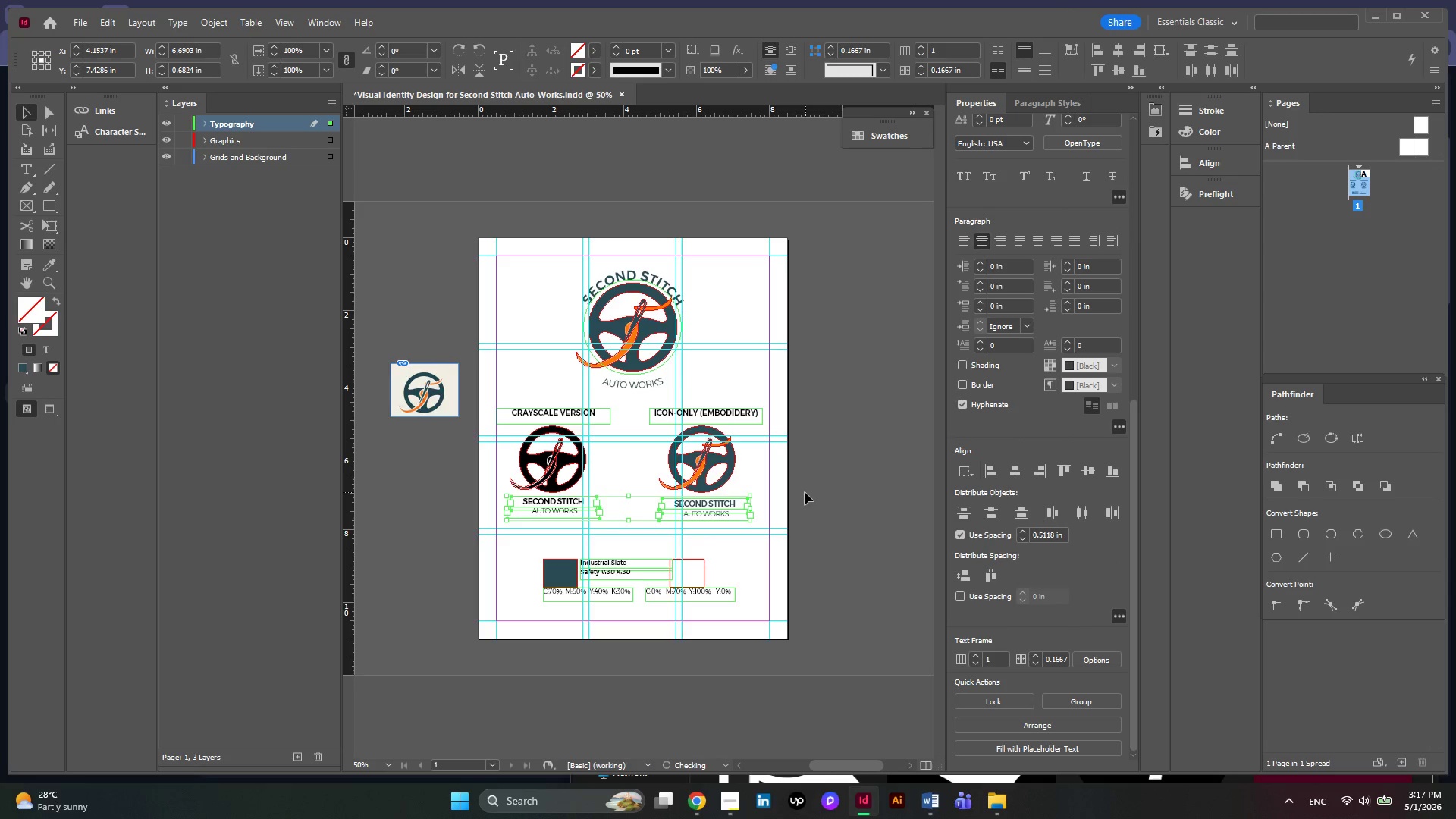 
left_click([793, 492])
 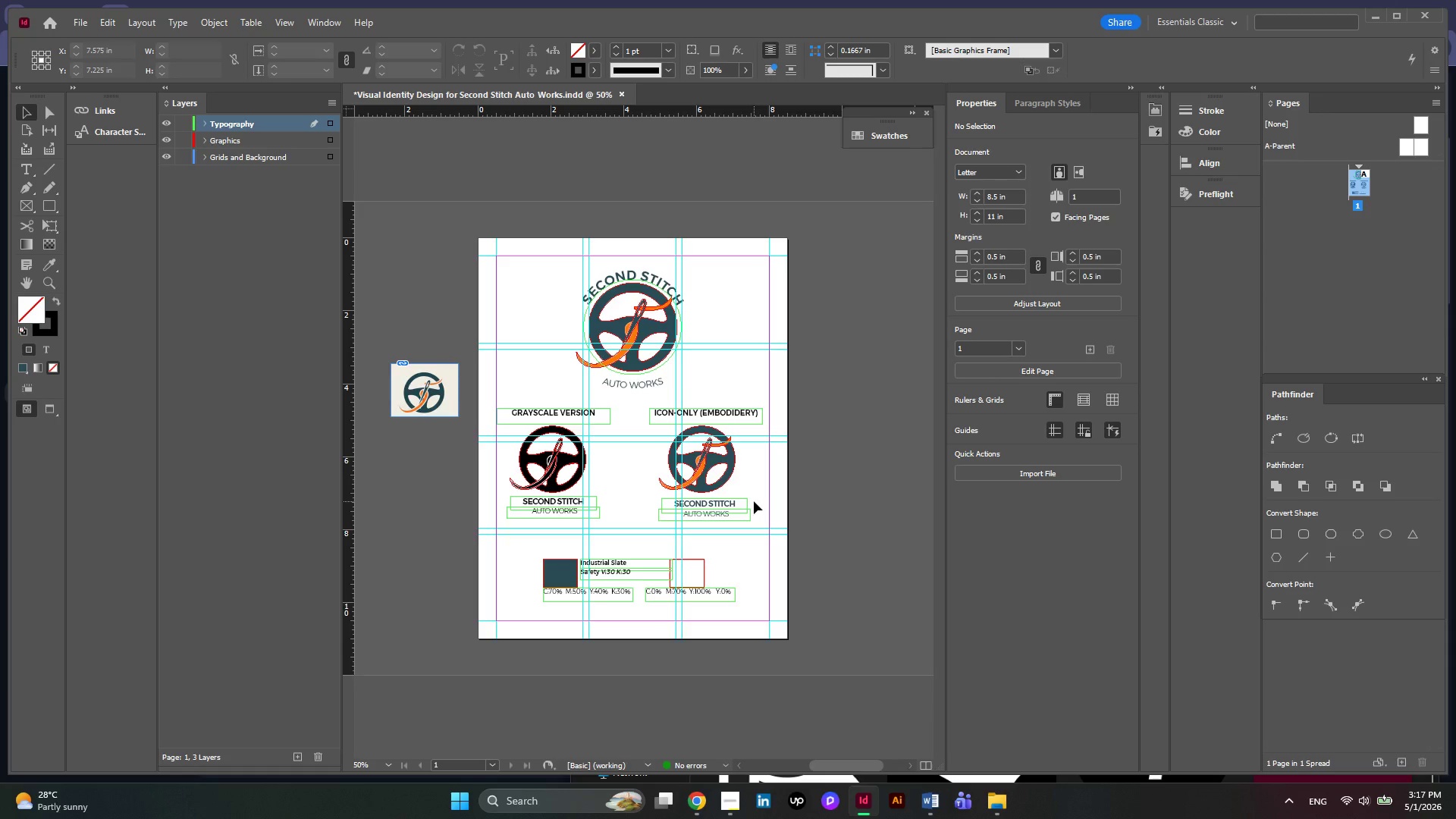 
key(W)
 